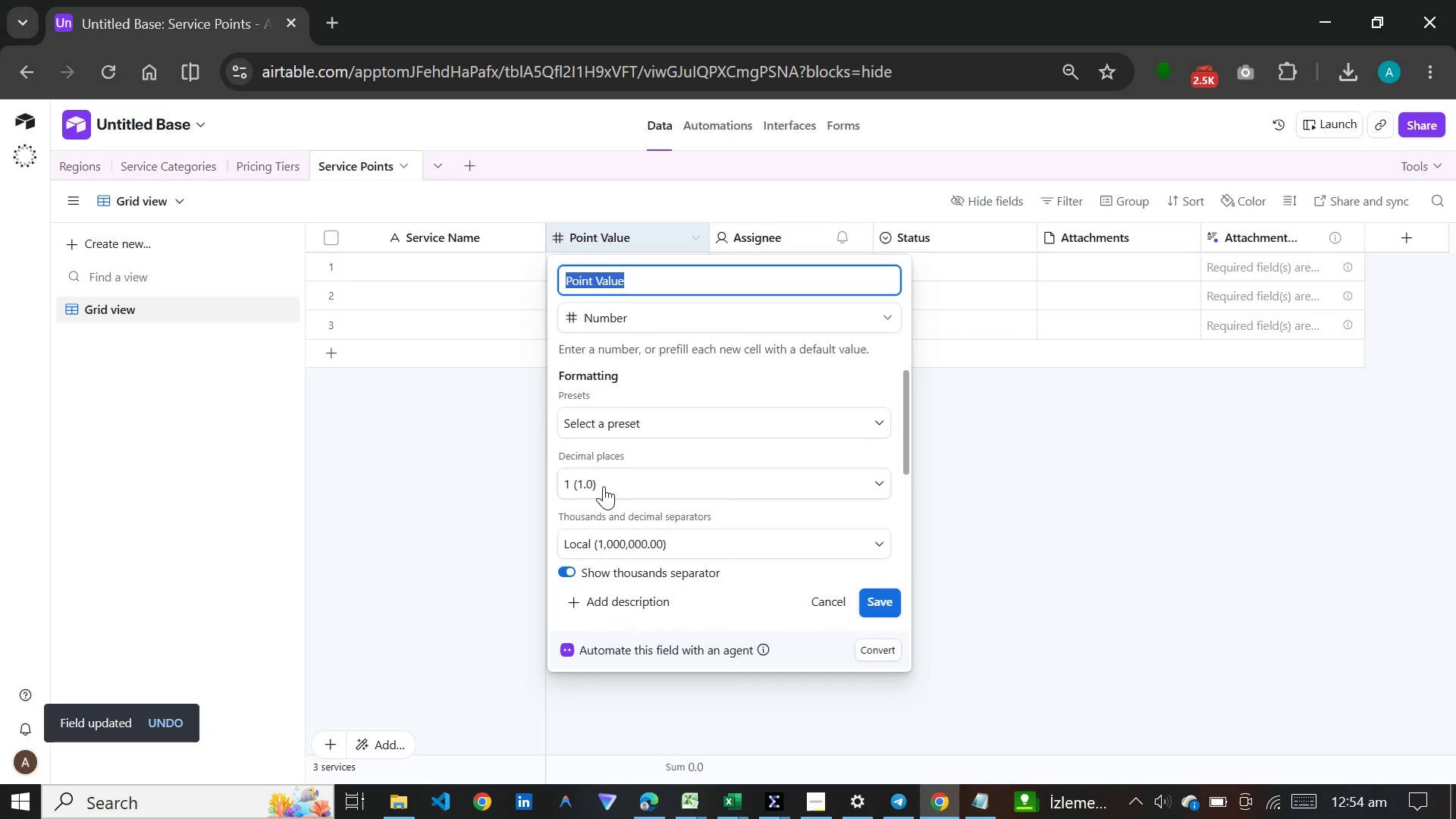 
left_click([604, 488])
 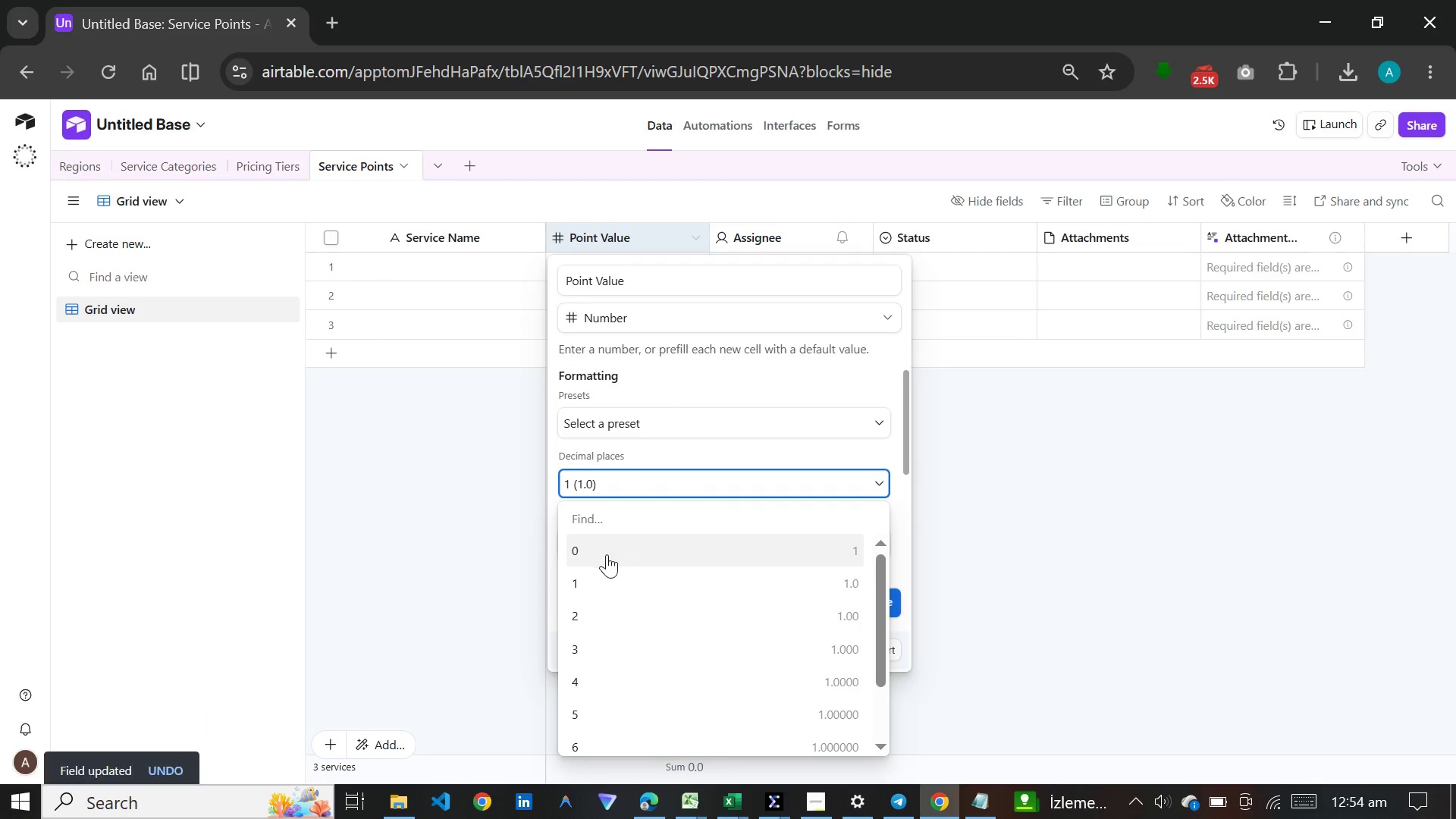 
left_click([607, 554])
 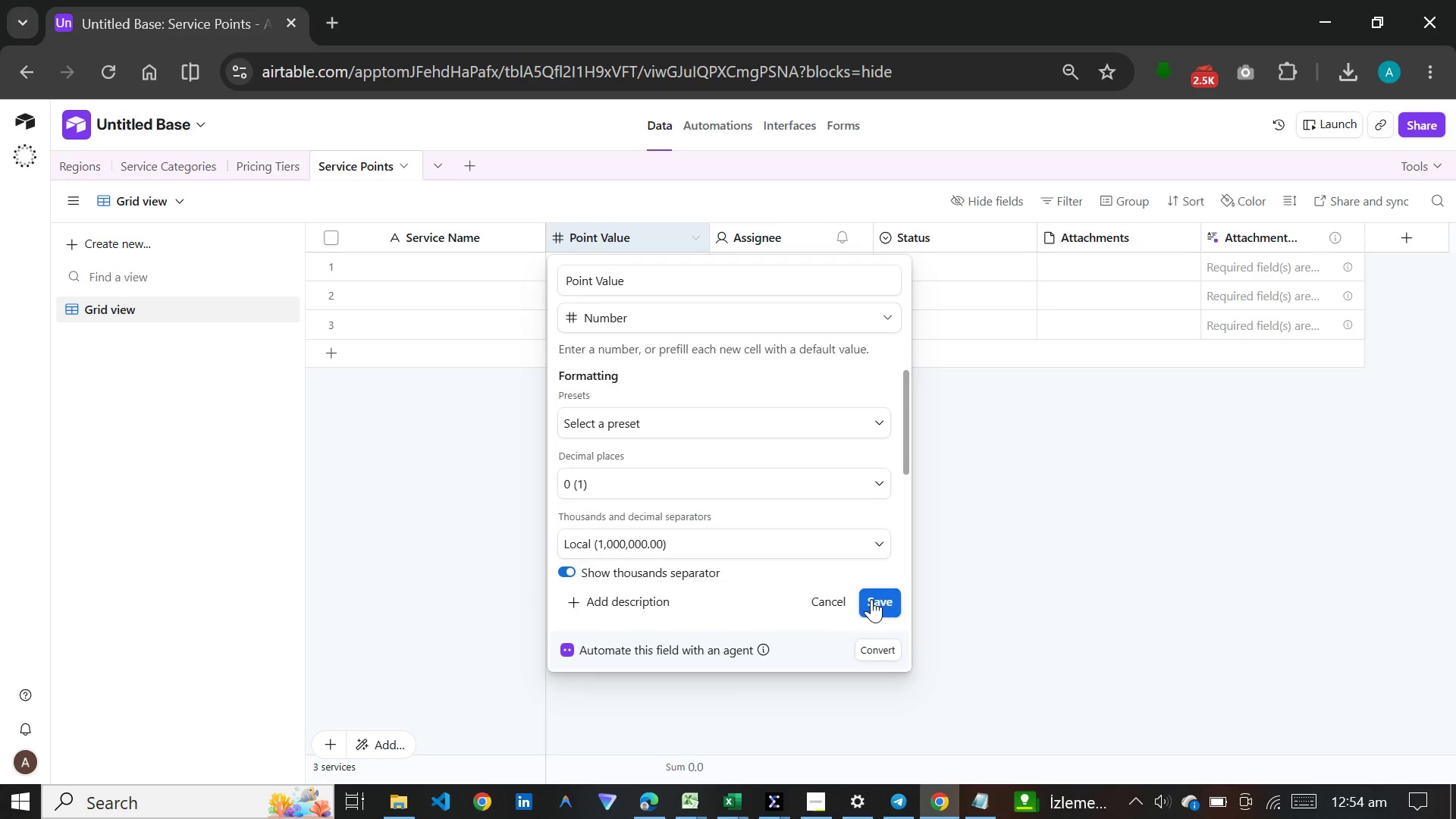 
left_click([882, 600])
 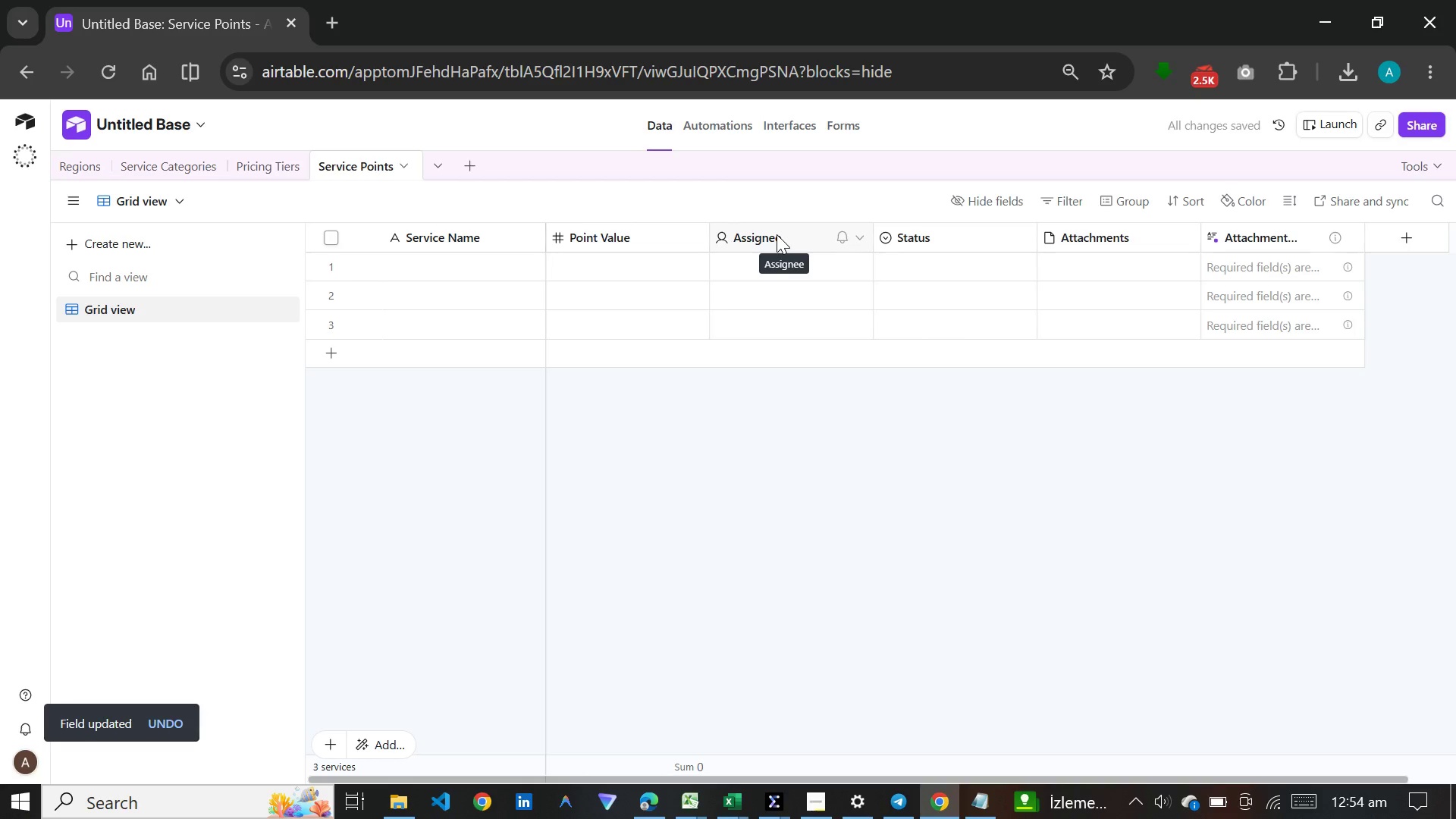 
wait(11.47)
 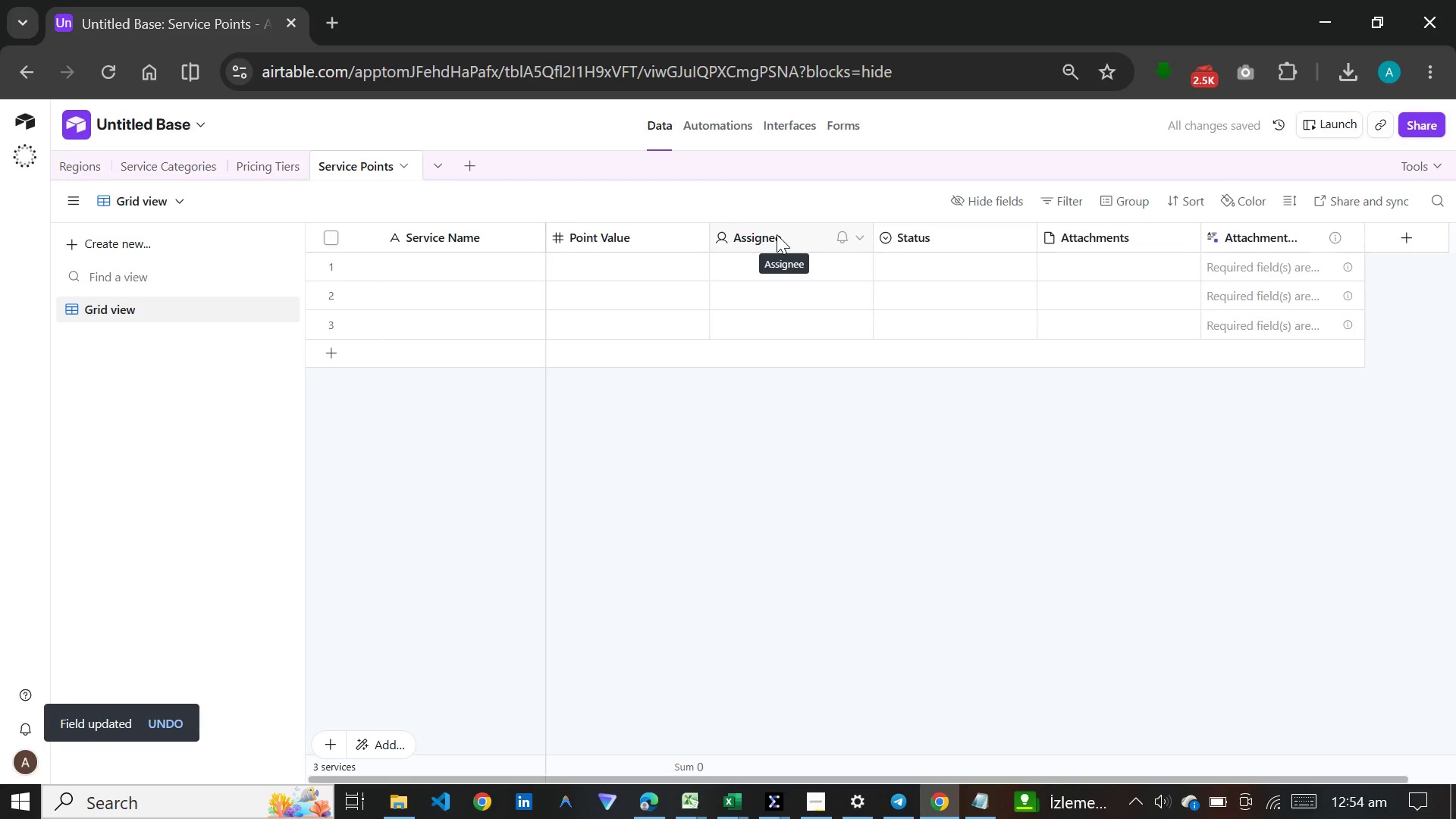 
left_click([777, 234])
 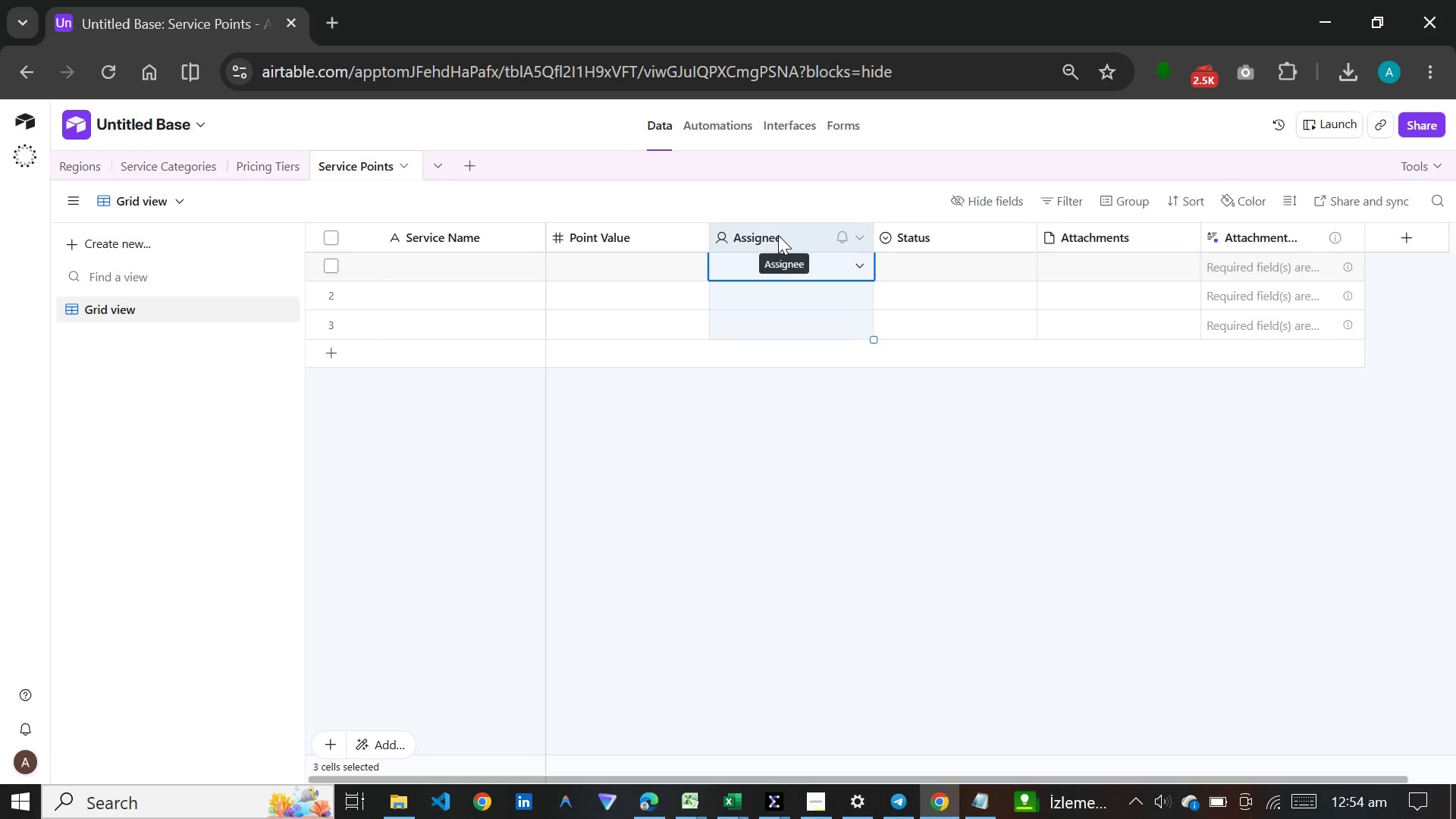 
hold_key(key=ControlLeft, duration=1.52)
left_click([892, 240])
 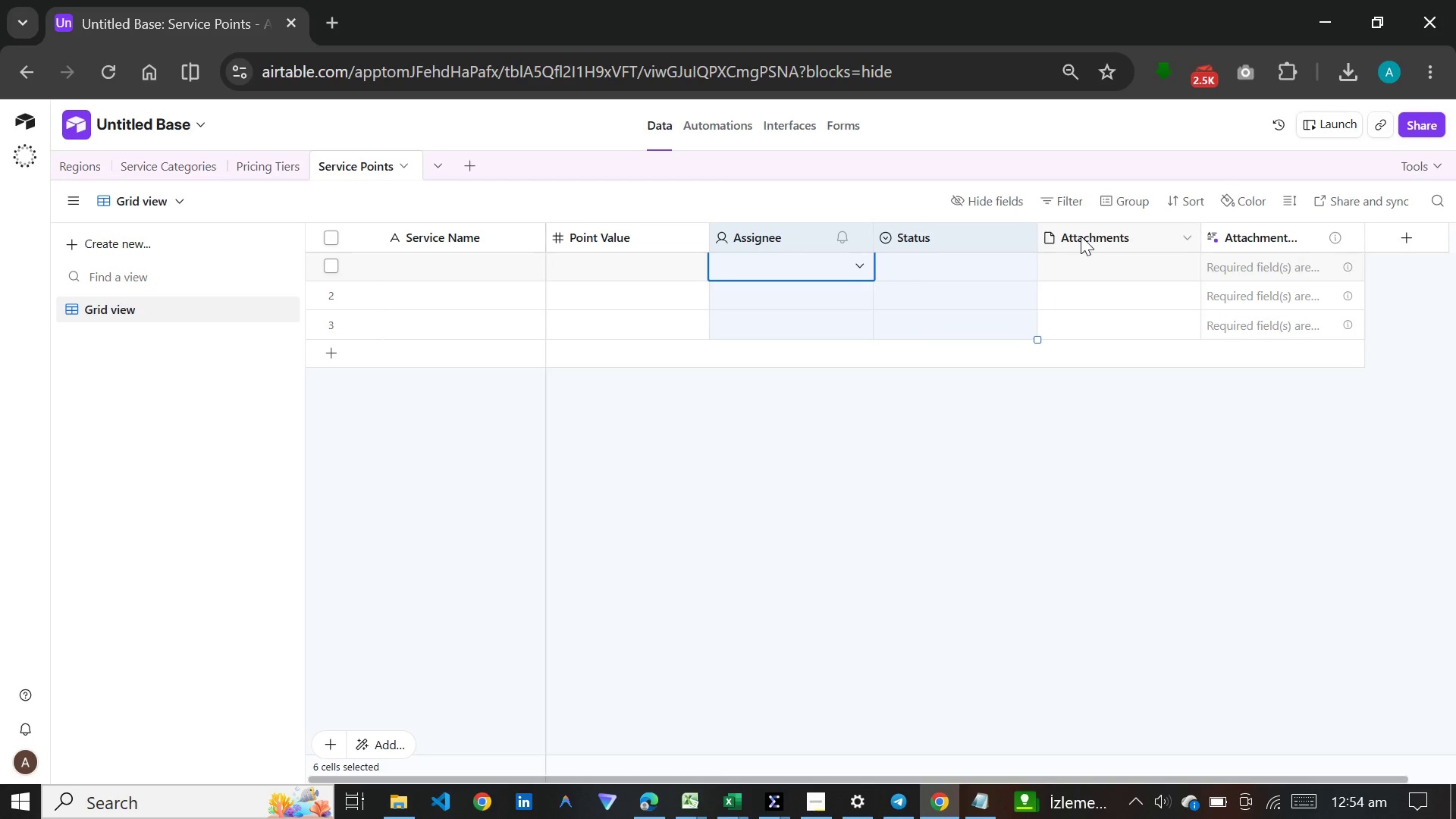 
hold_key(key=ControlLeft, duration=1.33)
left_click([1087, 236])
 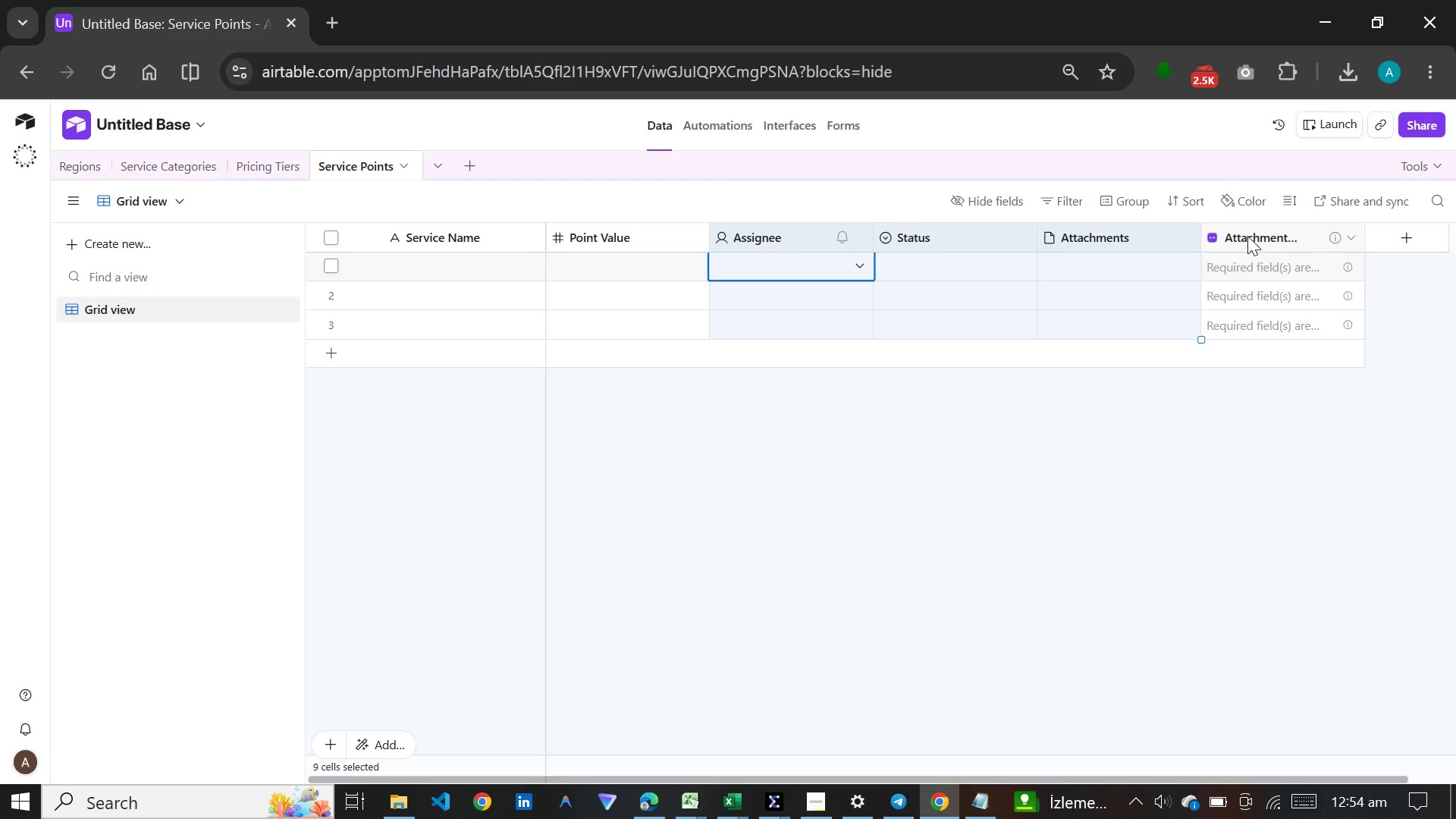 
left_click([1247, 236])
 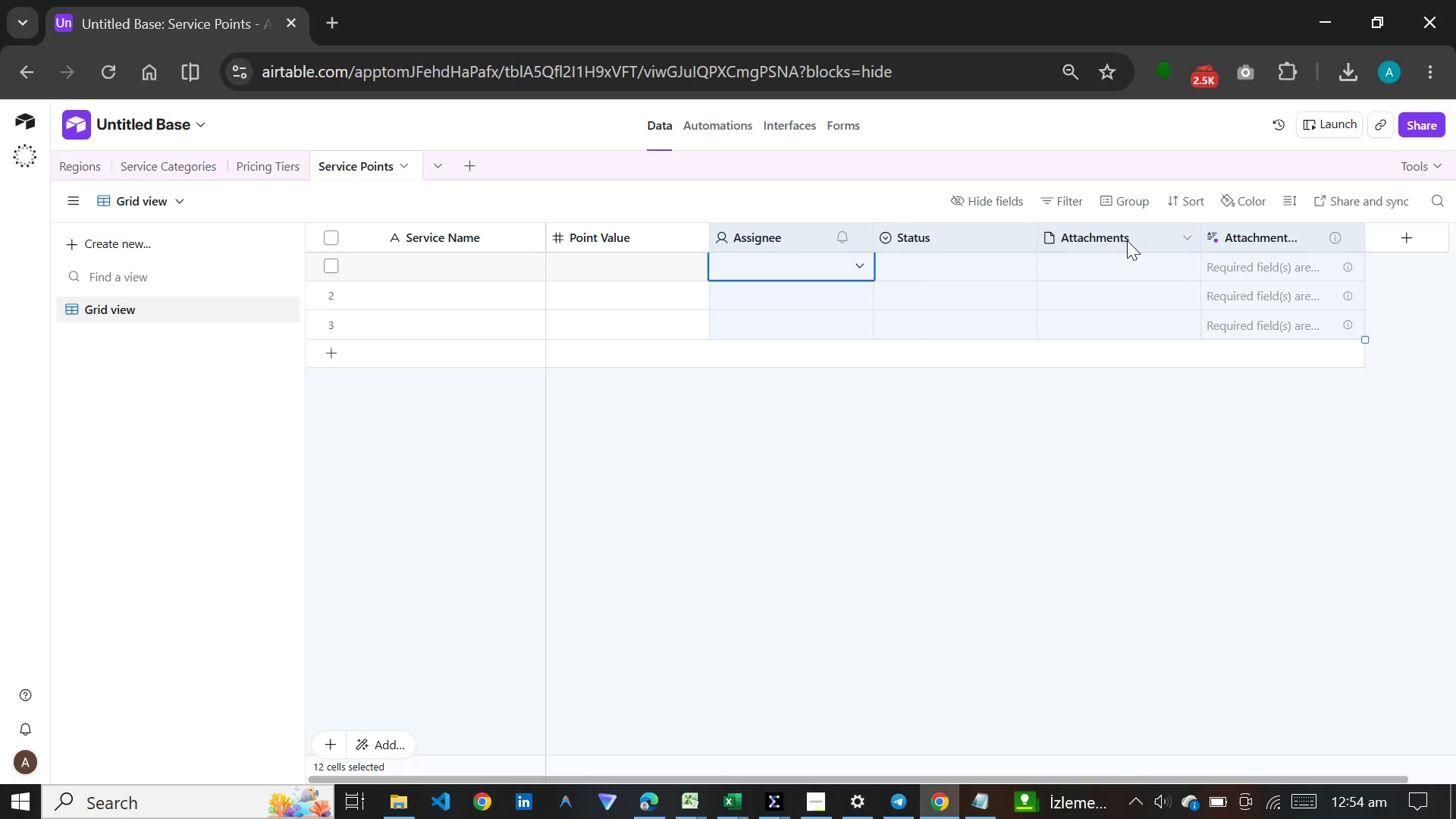 
right_click([1127, 240])
 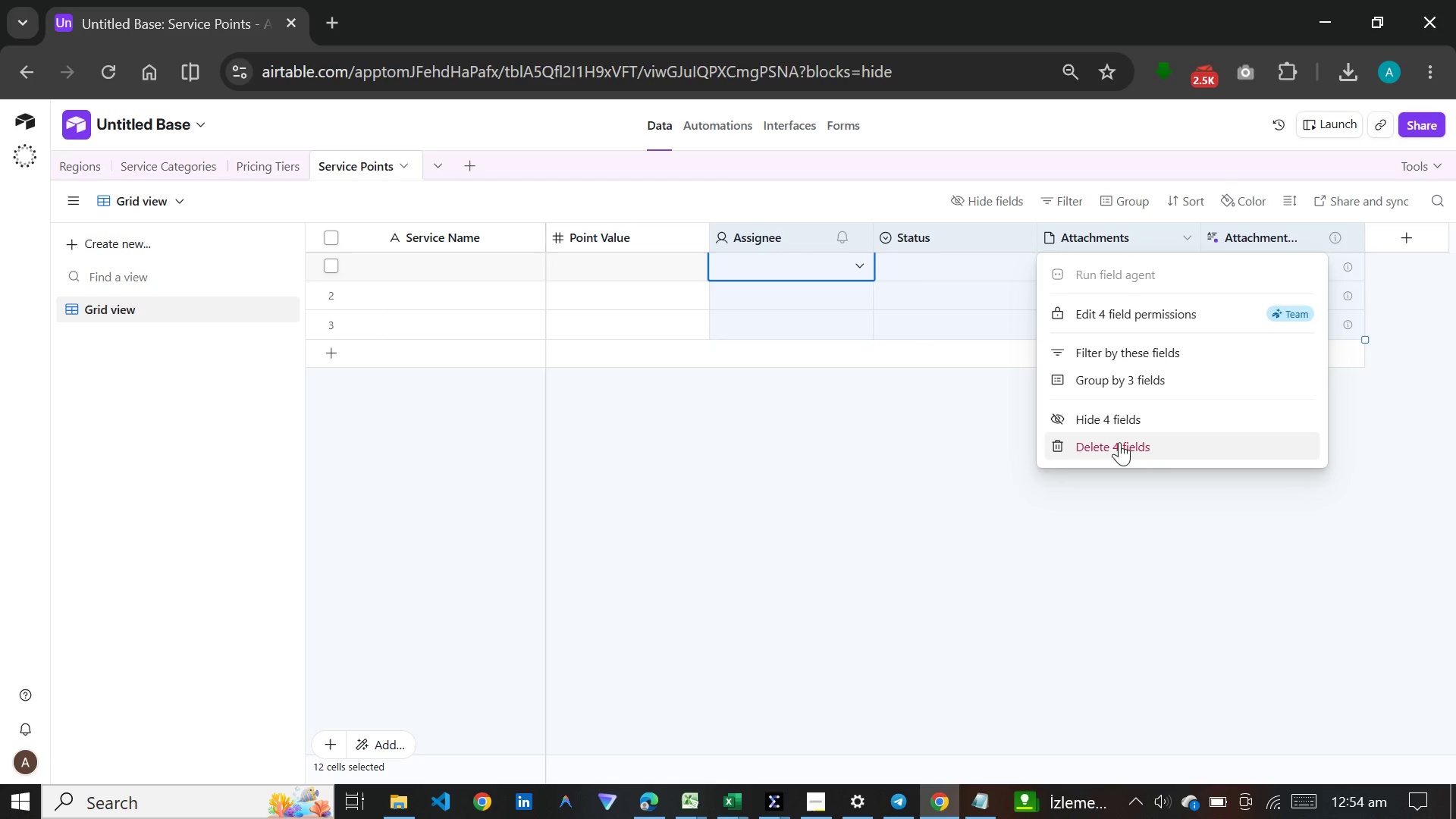 
left_click([1119, 444])
 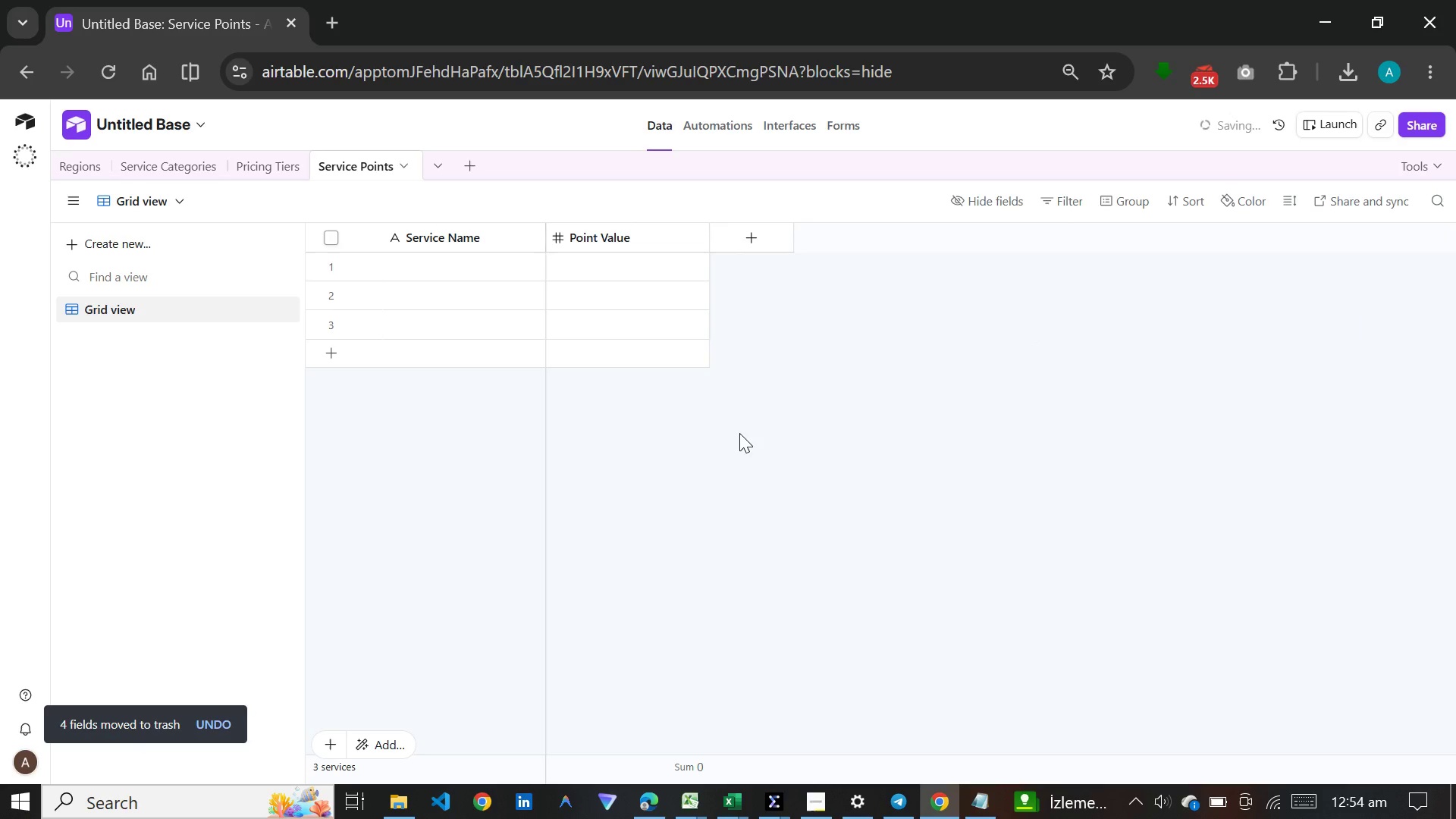 
left_click([662, 462])
 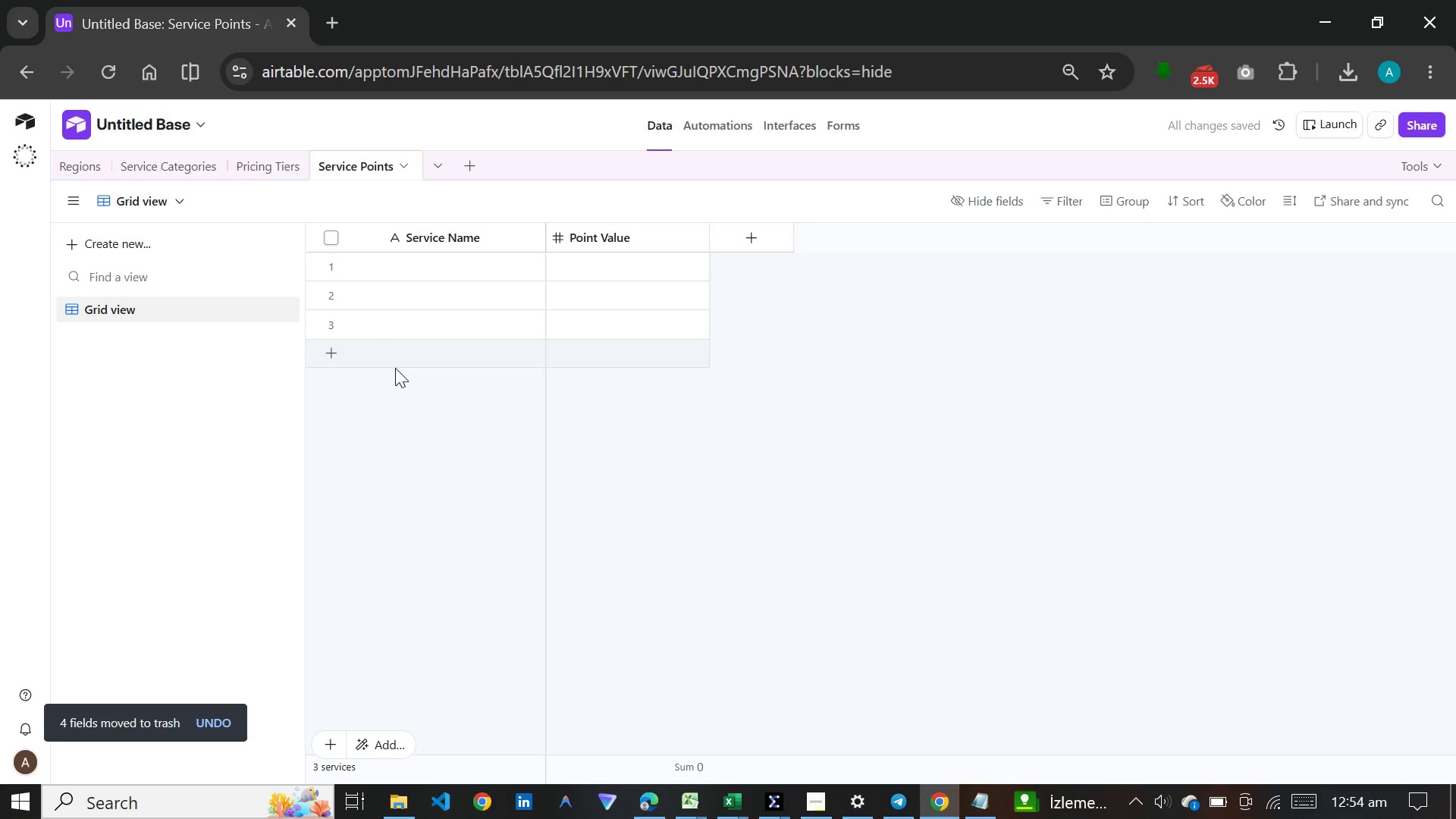 
mouse_move([413, 328])
 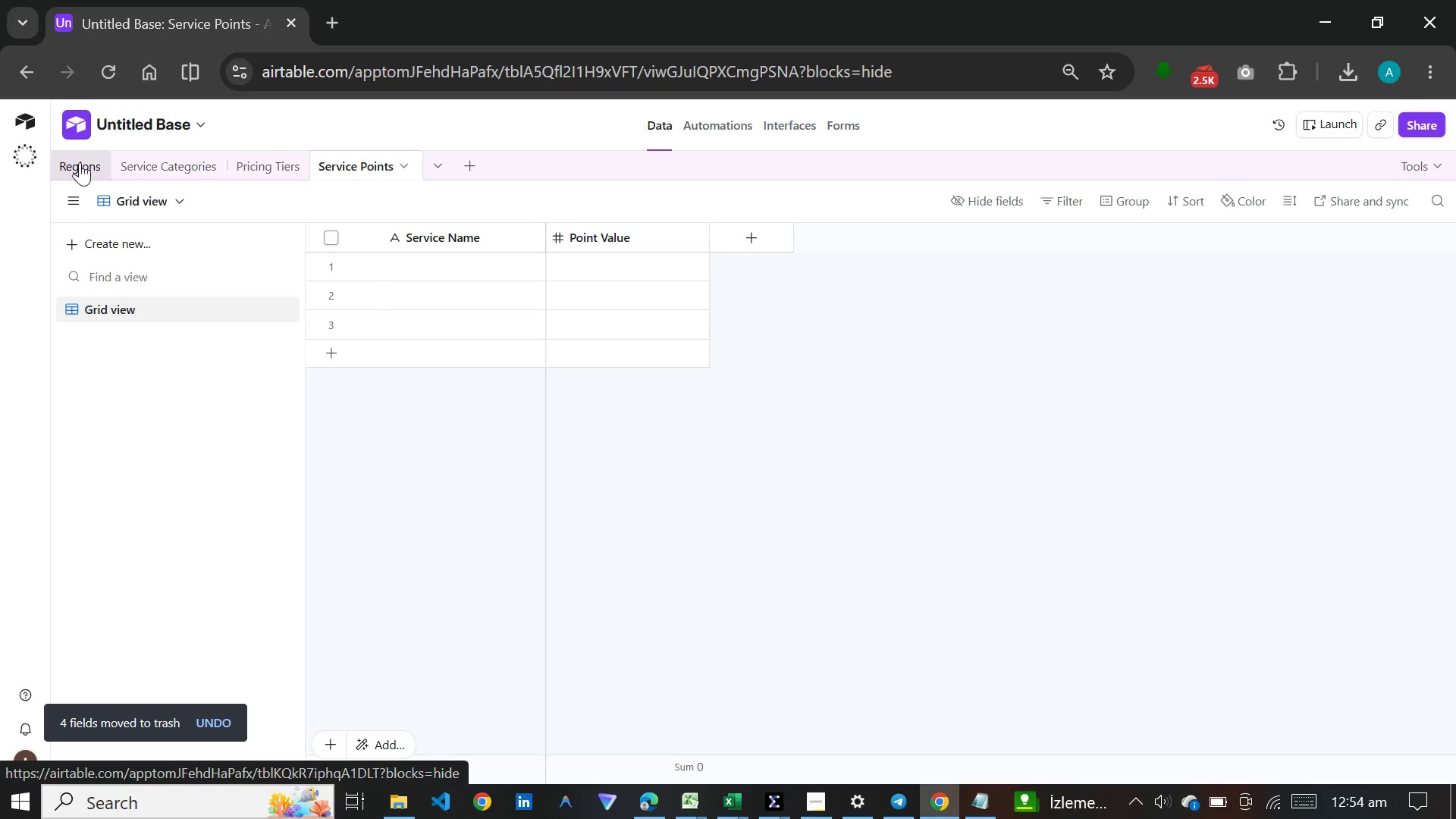 
left_click([80, 162])
 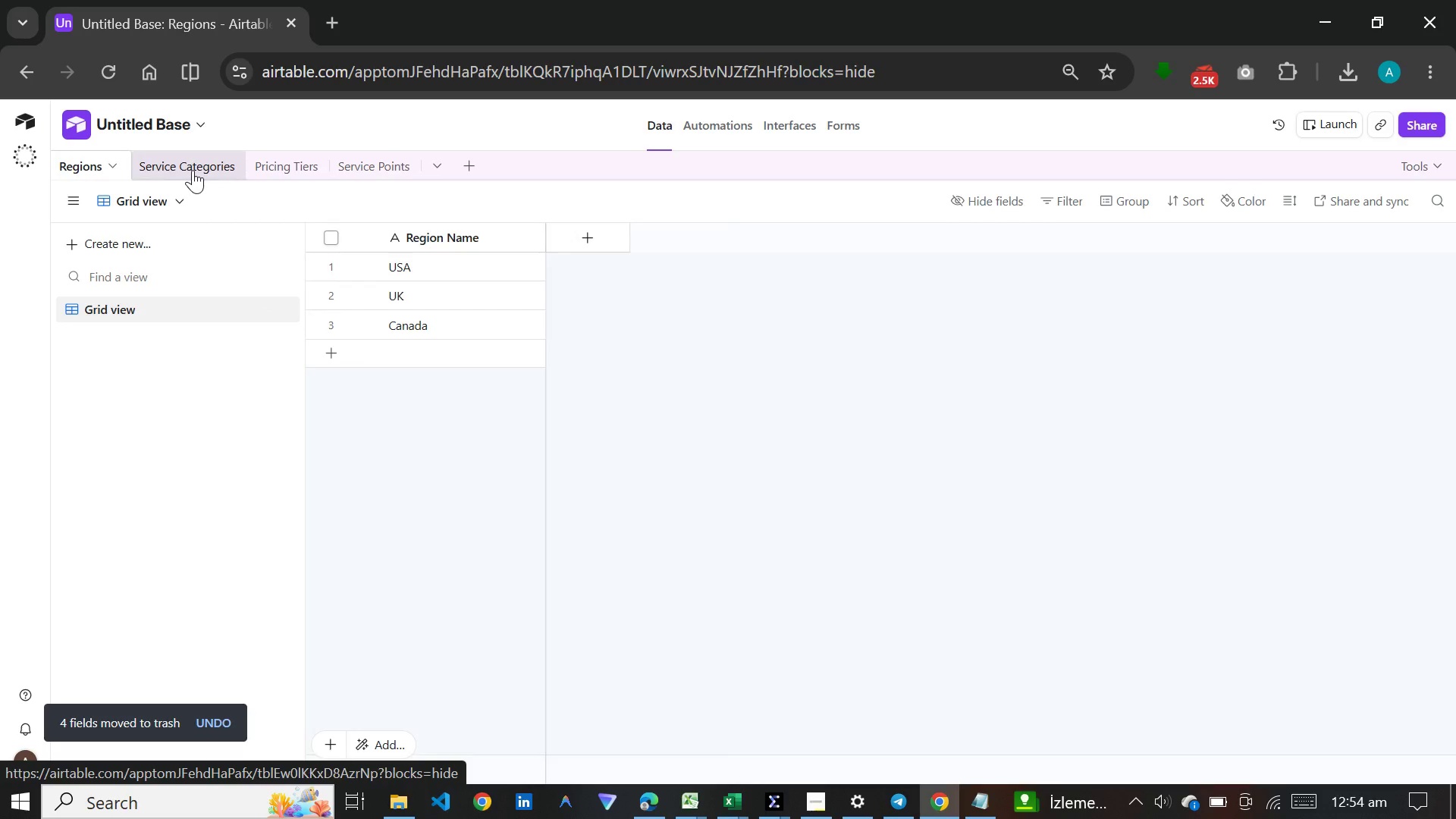 
left_click([193, 170])
 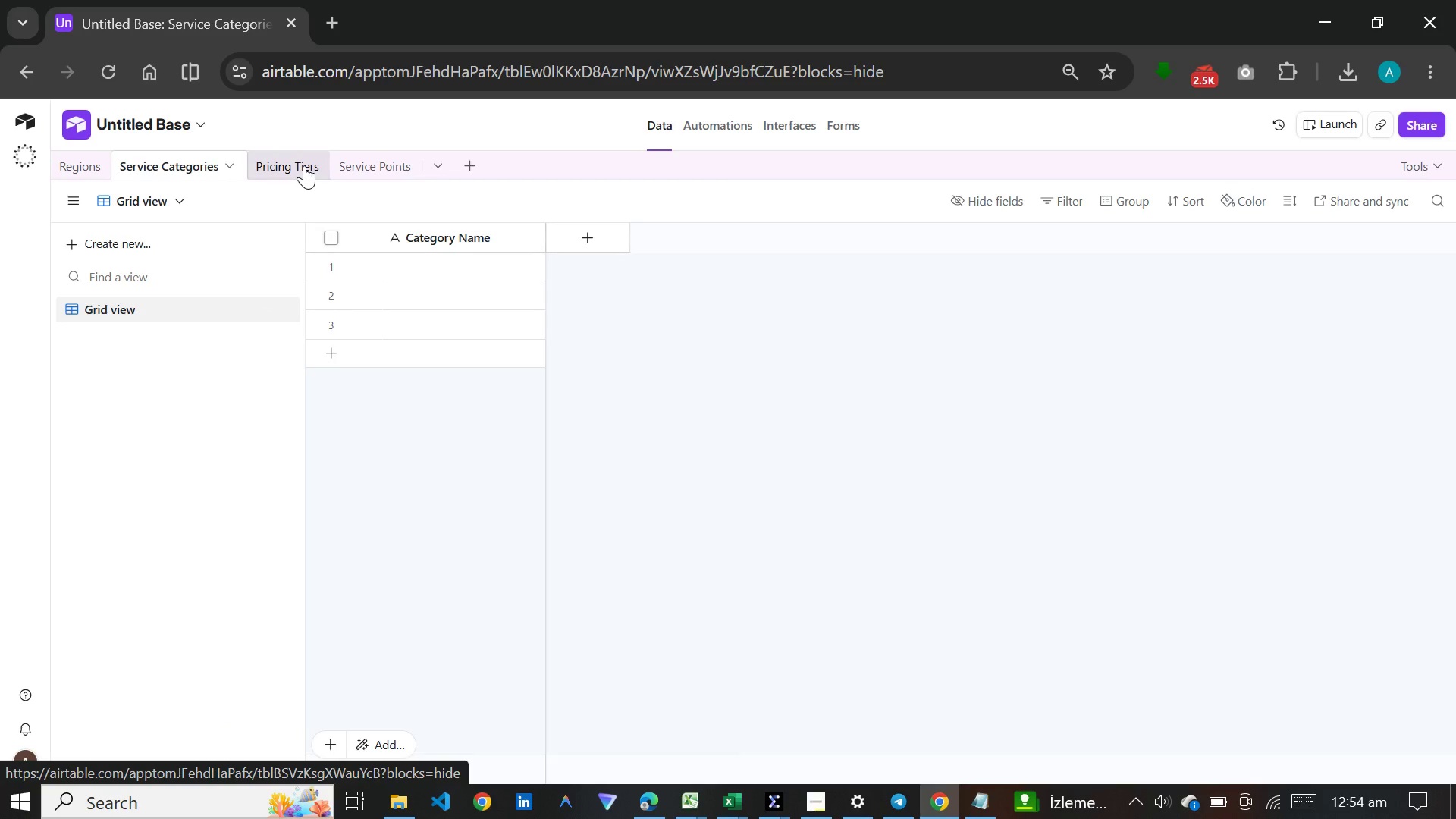 
left_click([304, 165])
 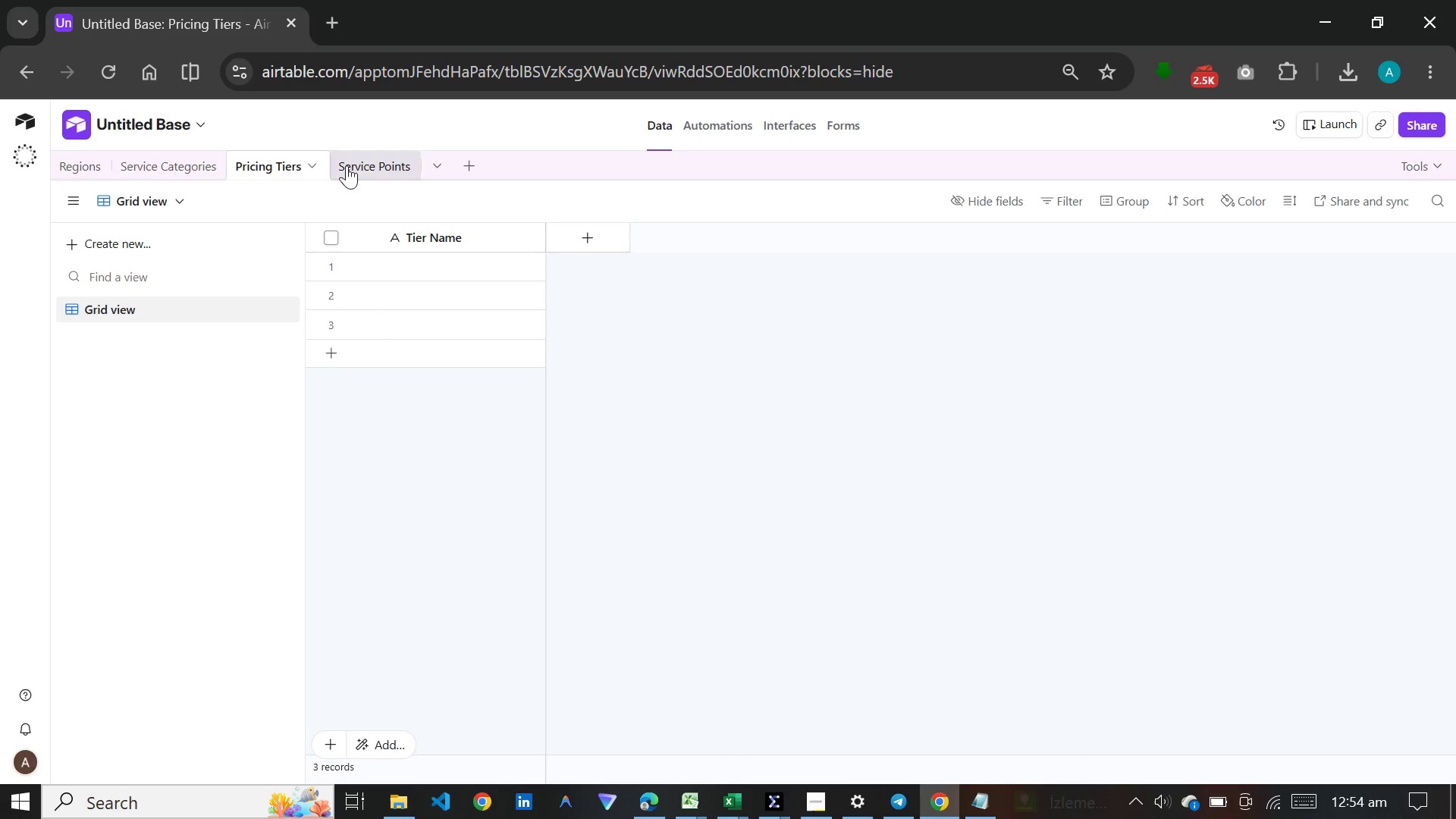 
left_click([372, 161])
 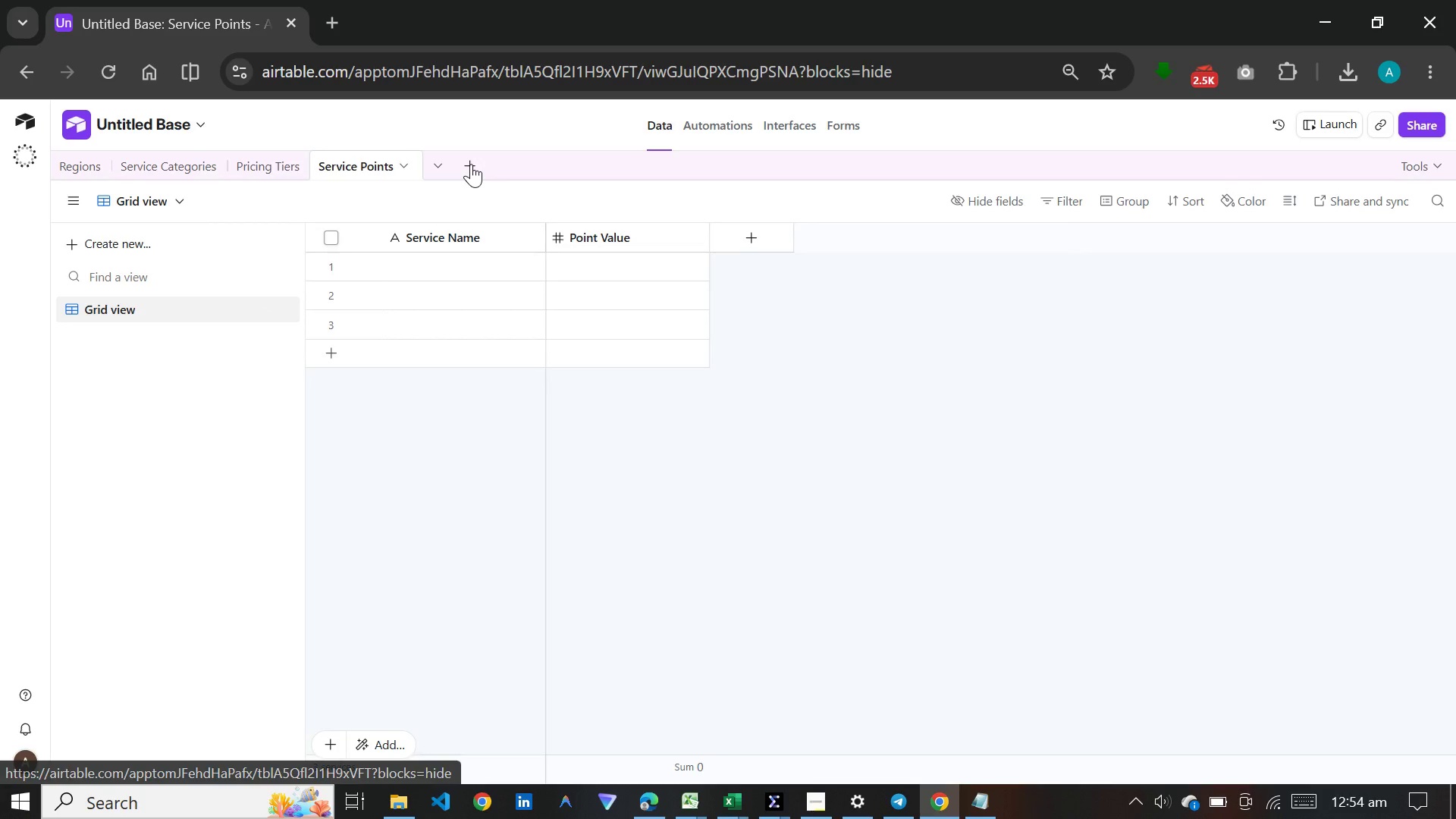 
left_click([471, 164])
 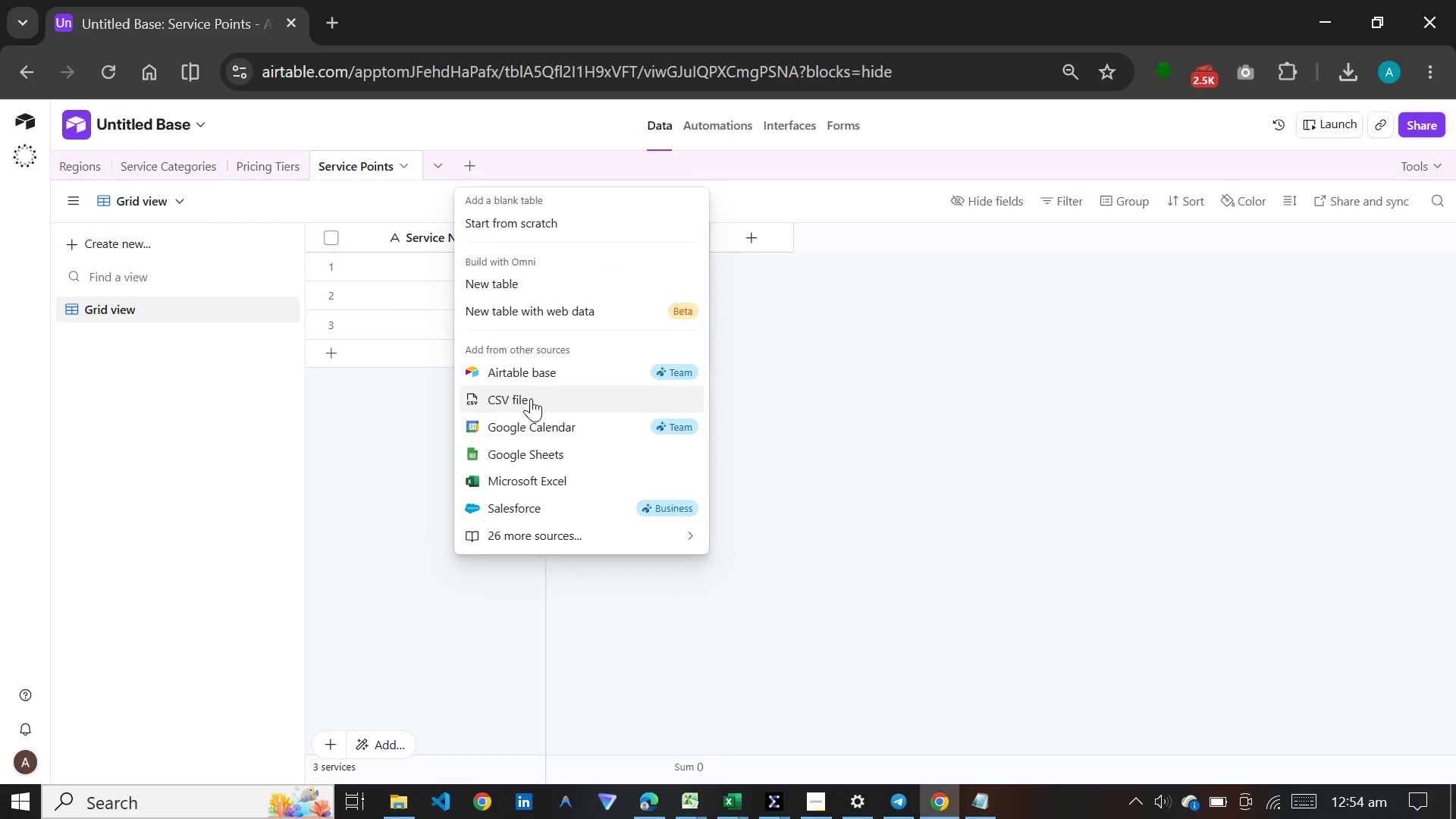 
left_click([531, 398])
 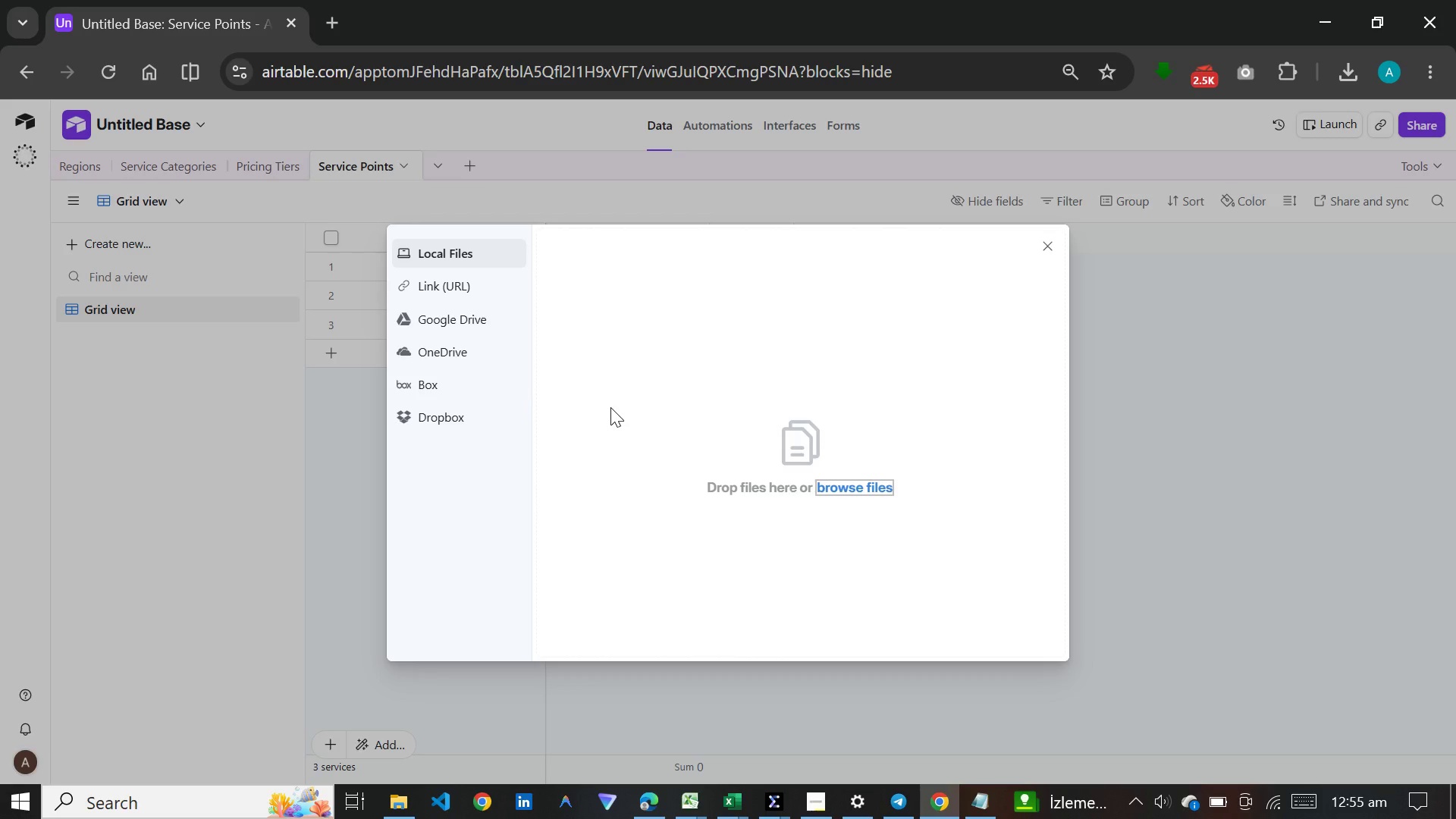 
left_click([852, 479])
 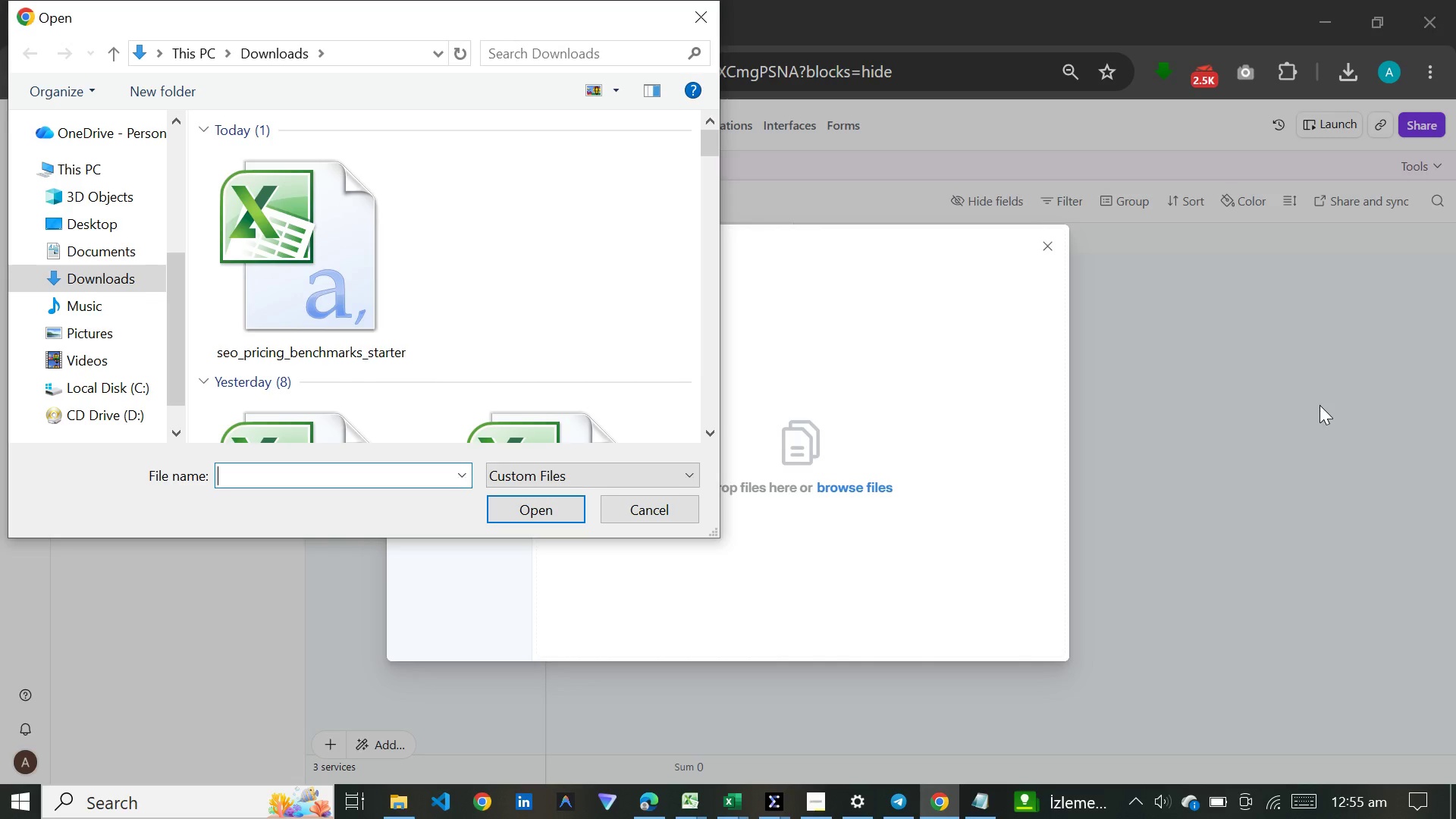 
wait(15.84)
 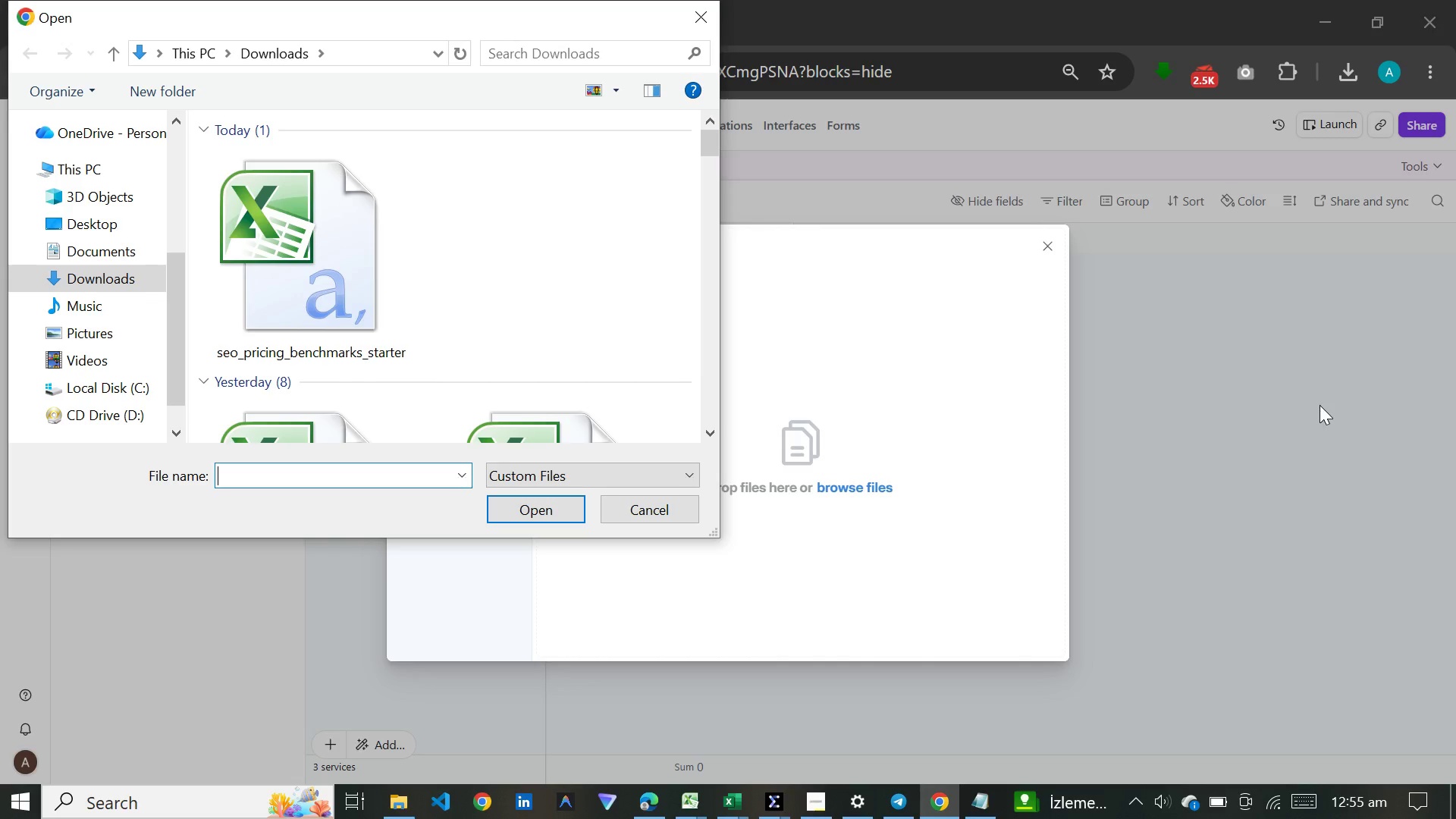 
left_click([340, 293])
 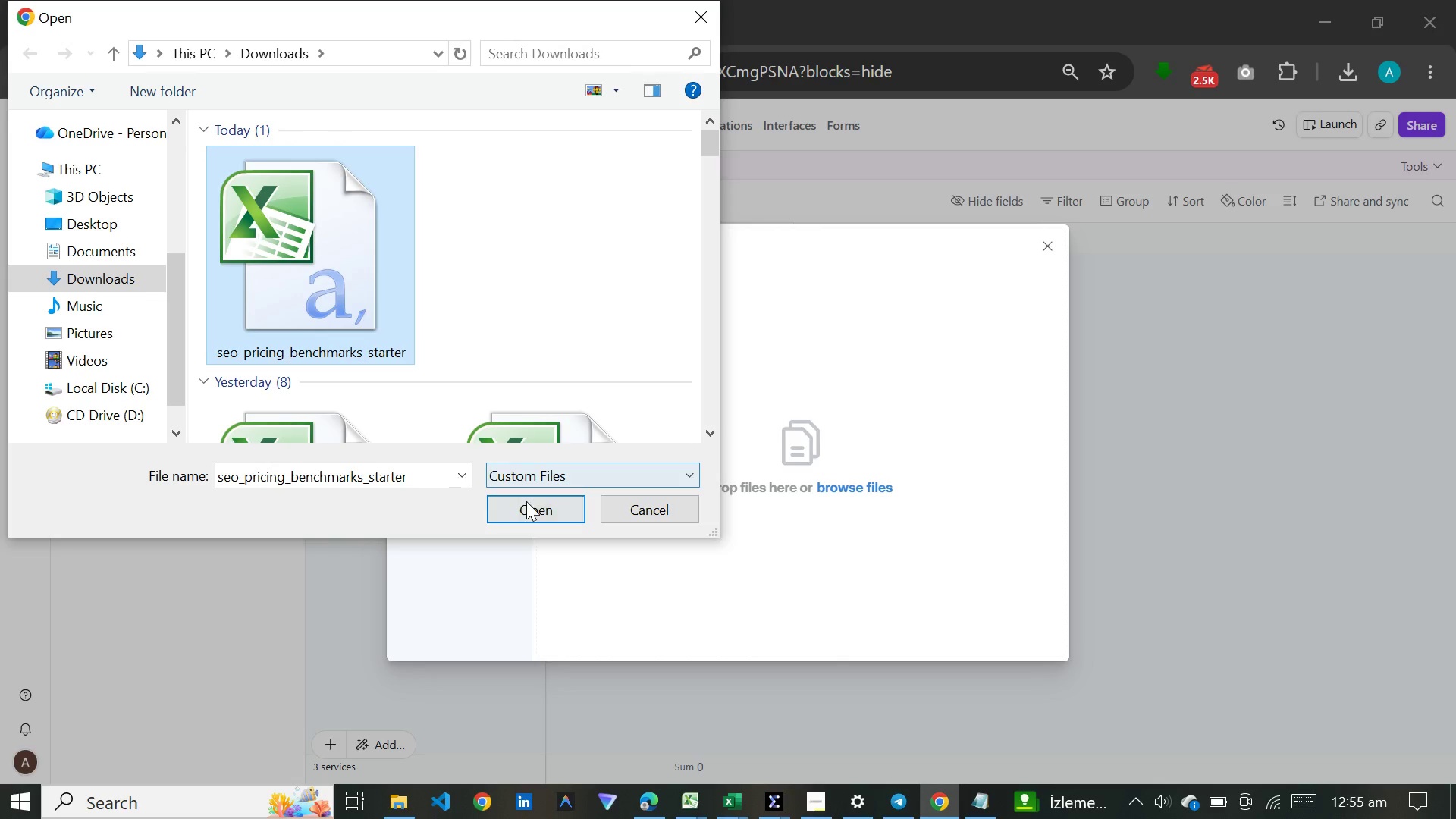 
left_click([526, 501])
 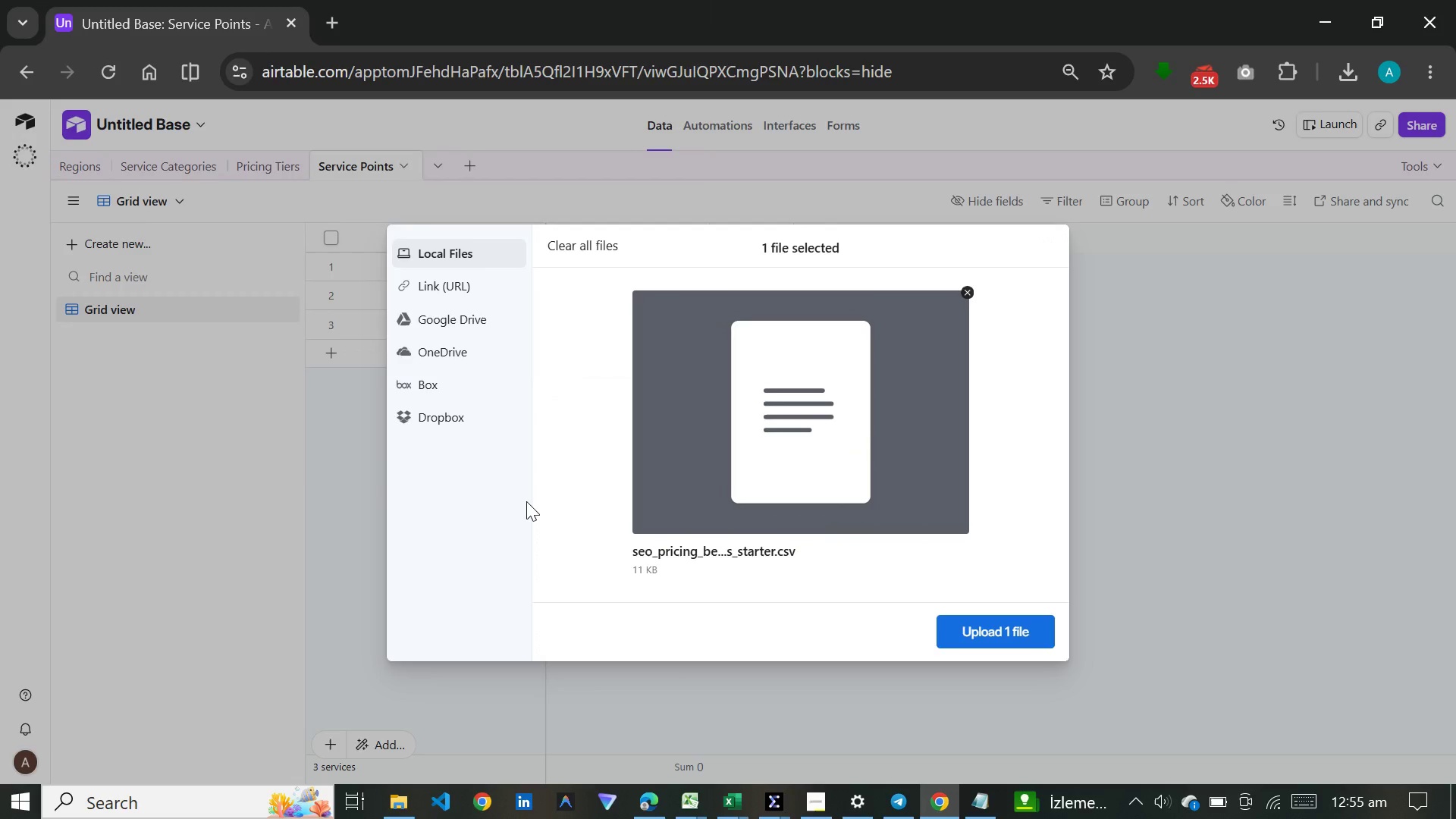 
key(Enter)
 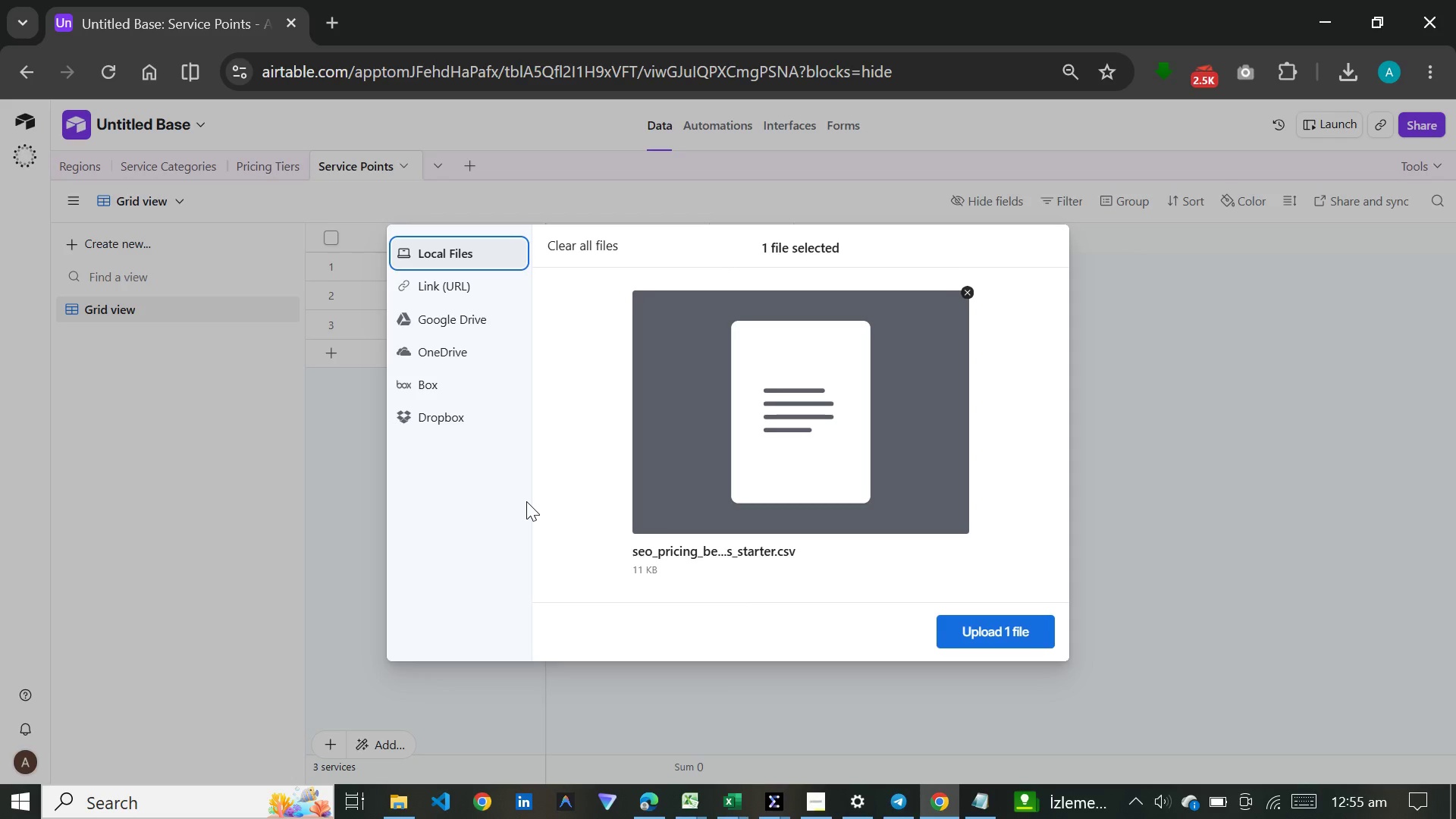 
wait(5.69)
 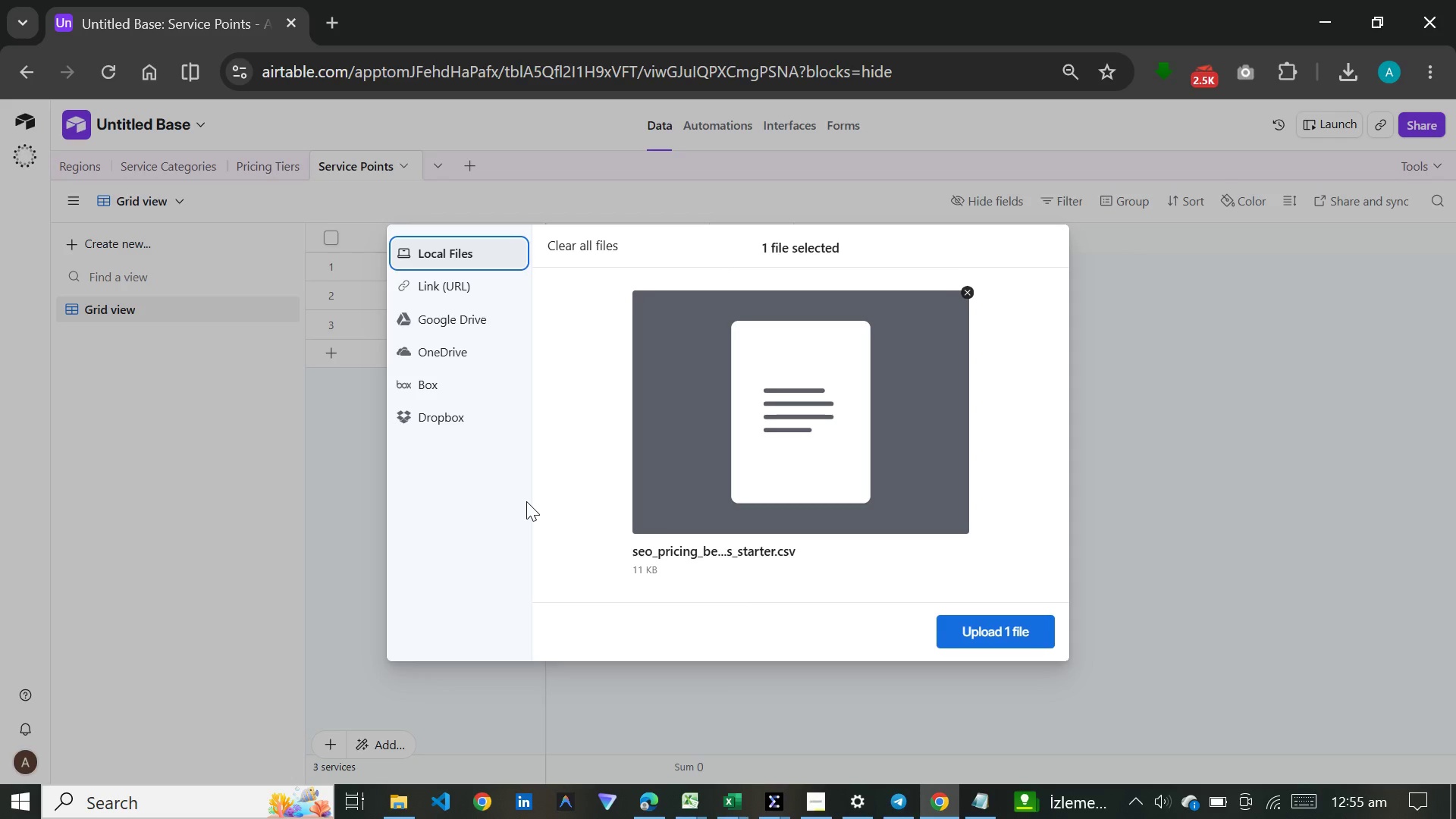 
left_click([1022, 639])
 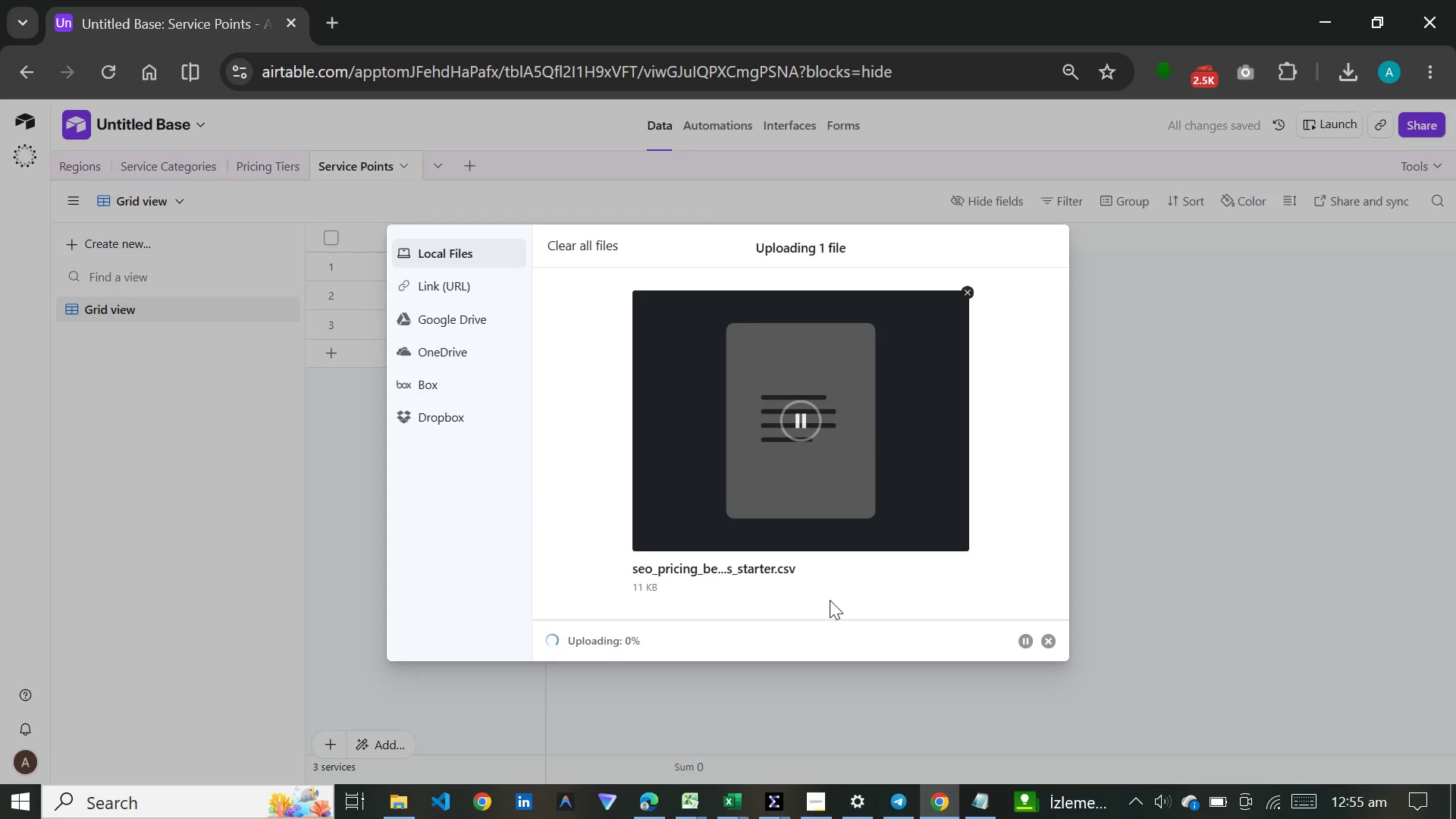 
wait(8.19)
 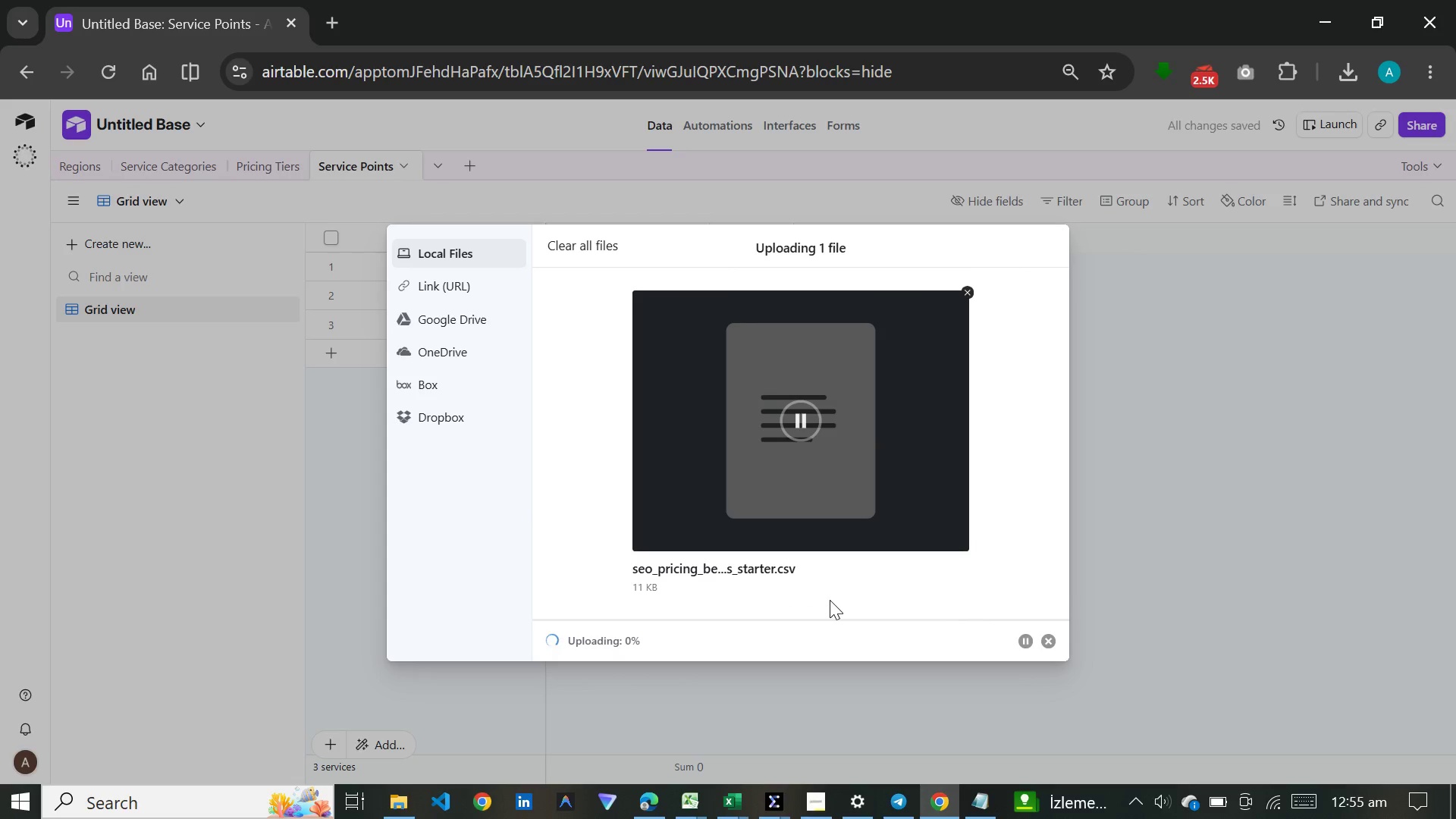 
left_click([896, 493])
 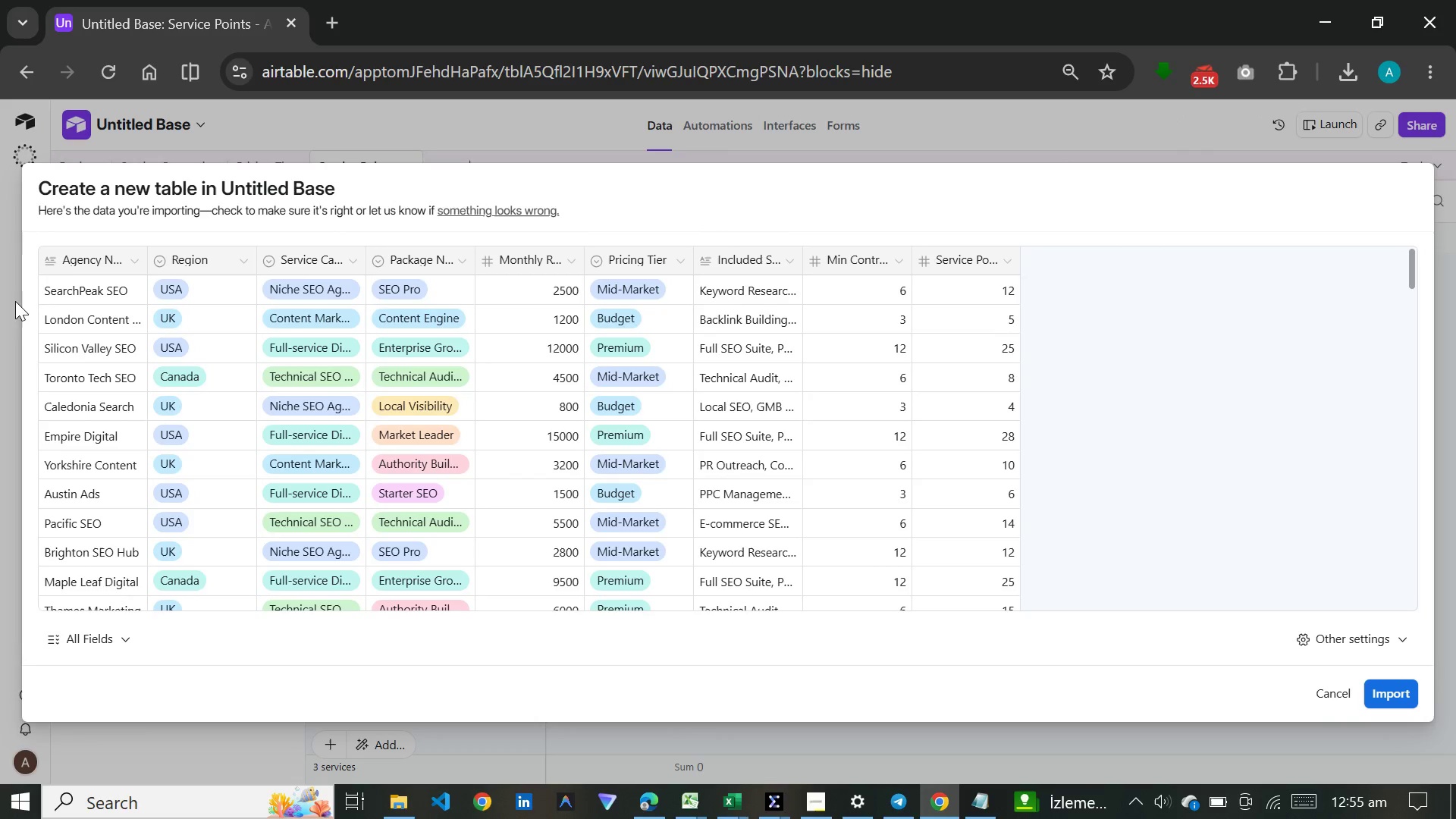 
wait(6.03)
 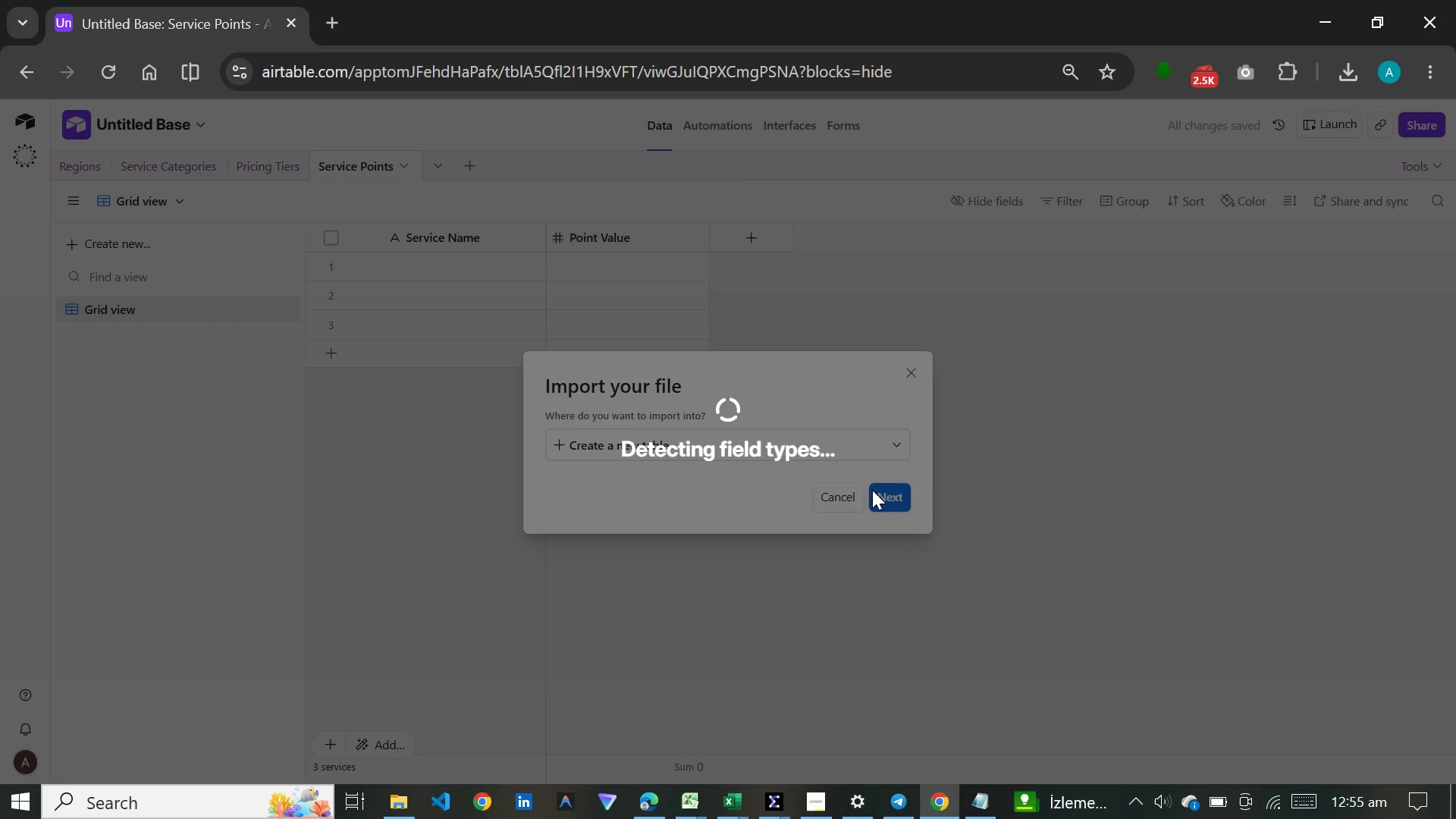 
left_click([102, 256])
 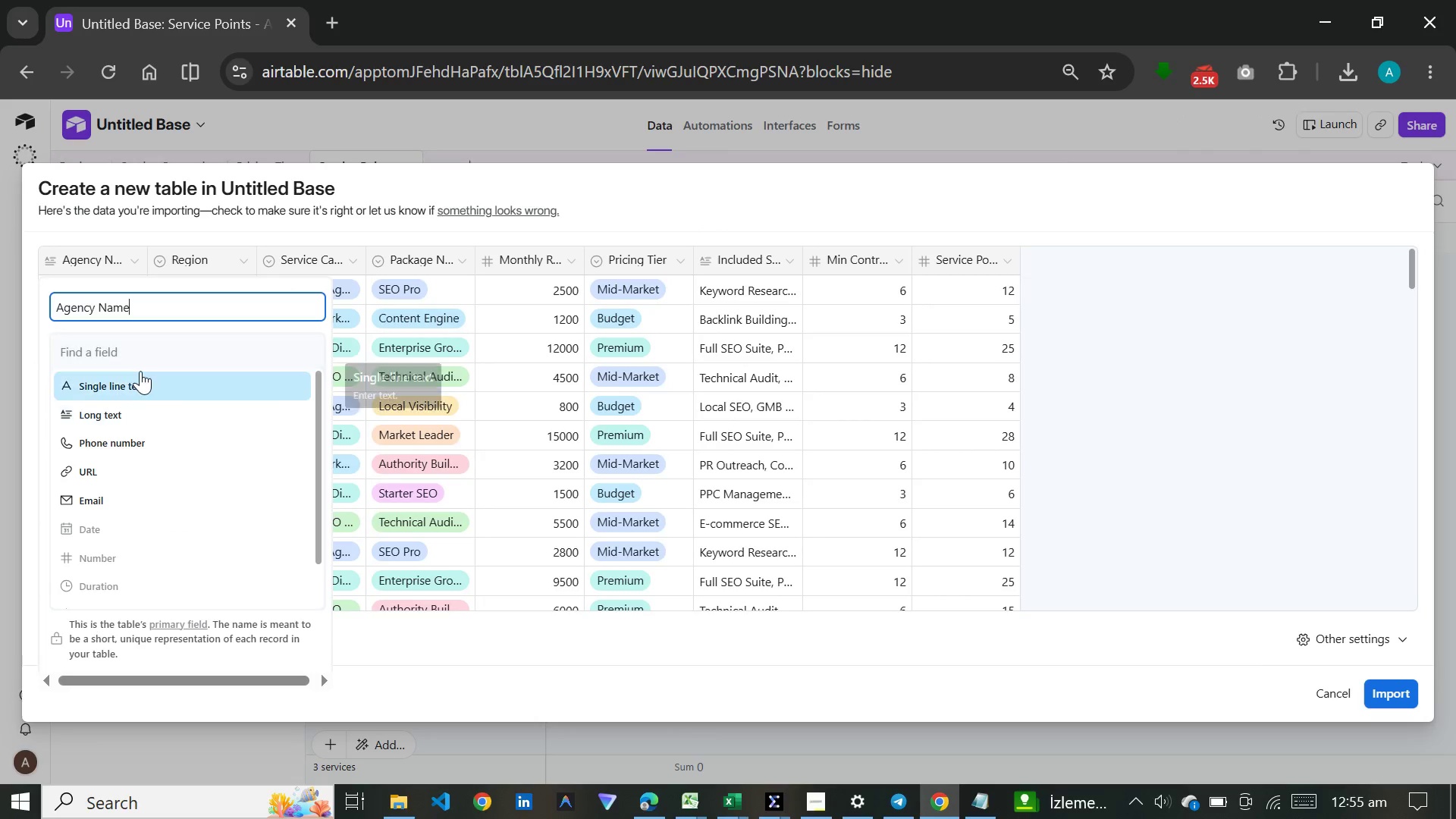 
left_click([140, 371])
 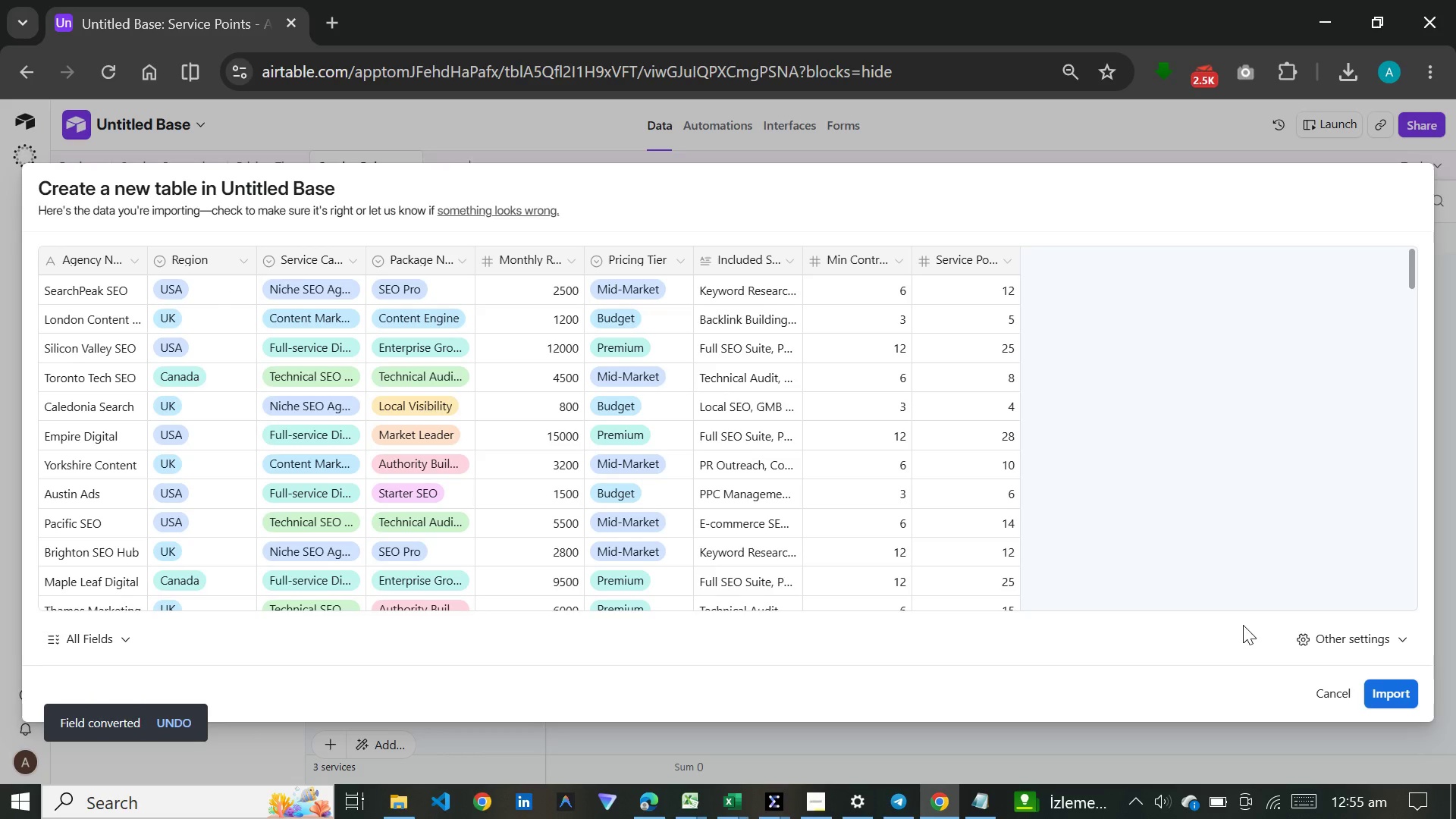 
left_click([738, 259])
 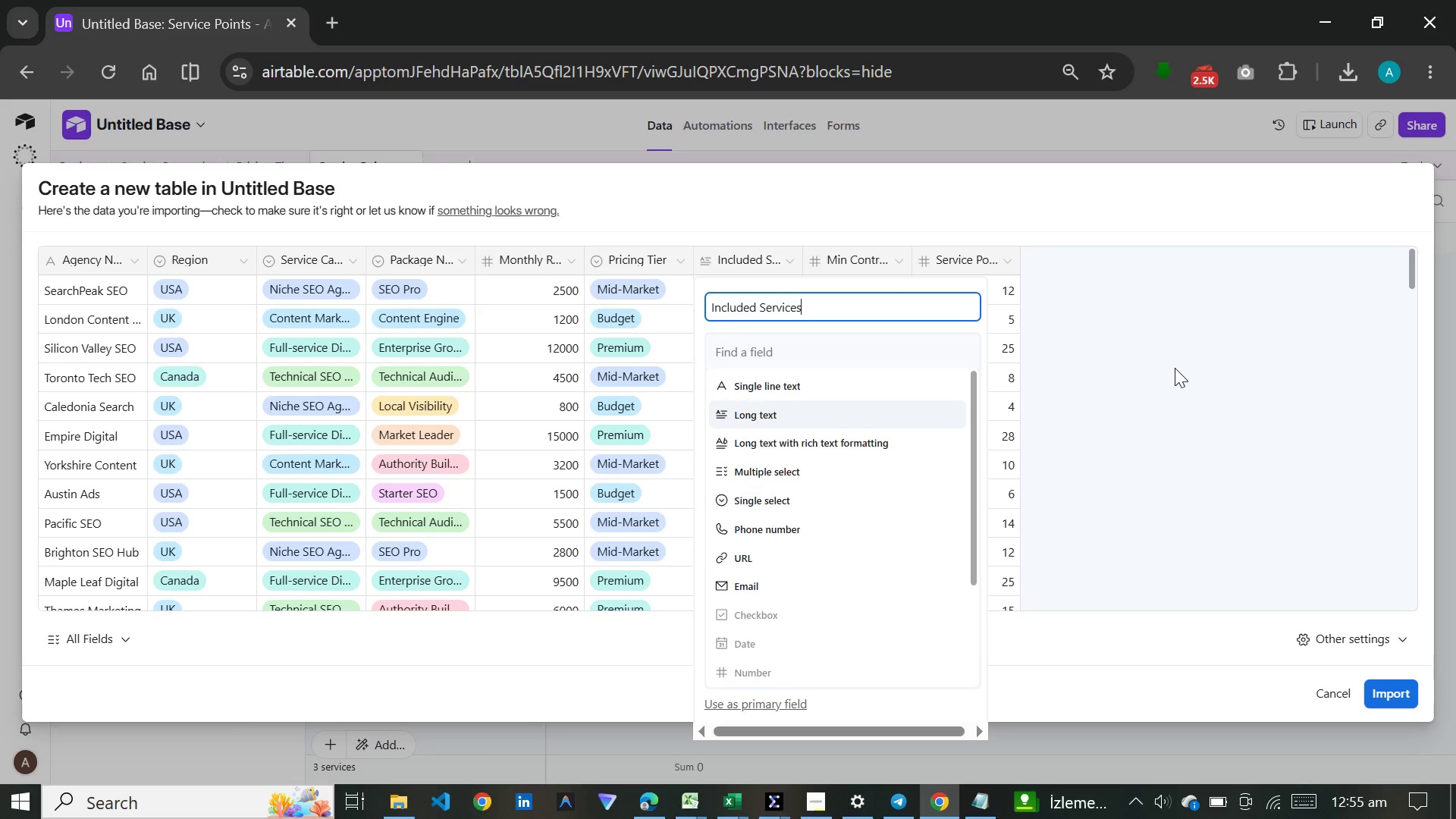 
left_click([1175, 368])
 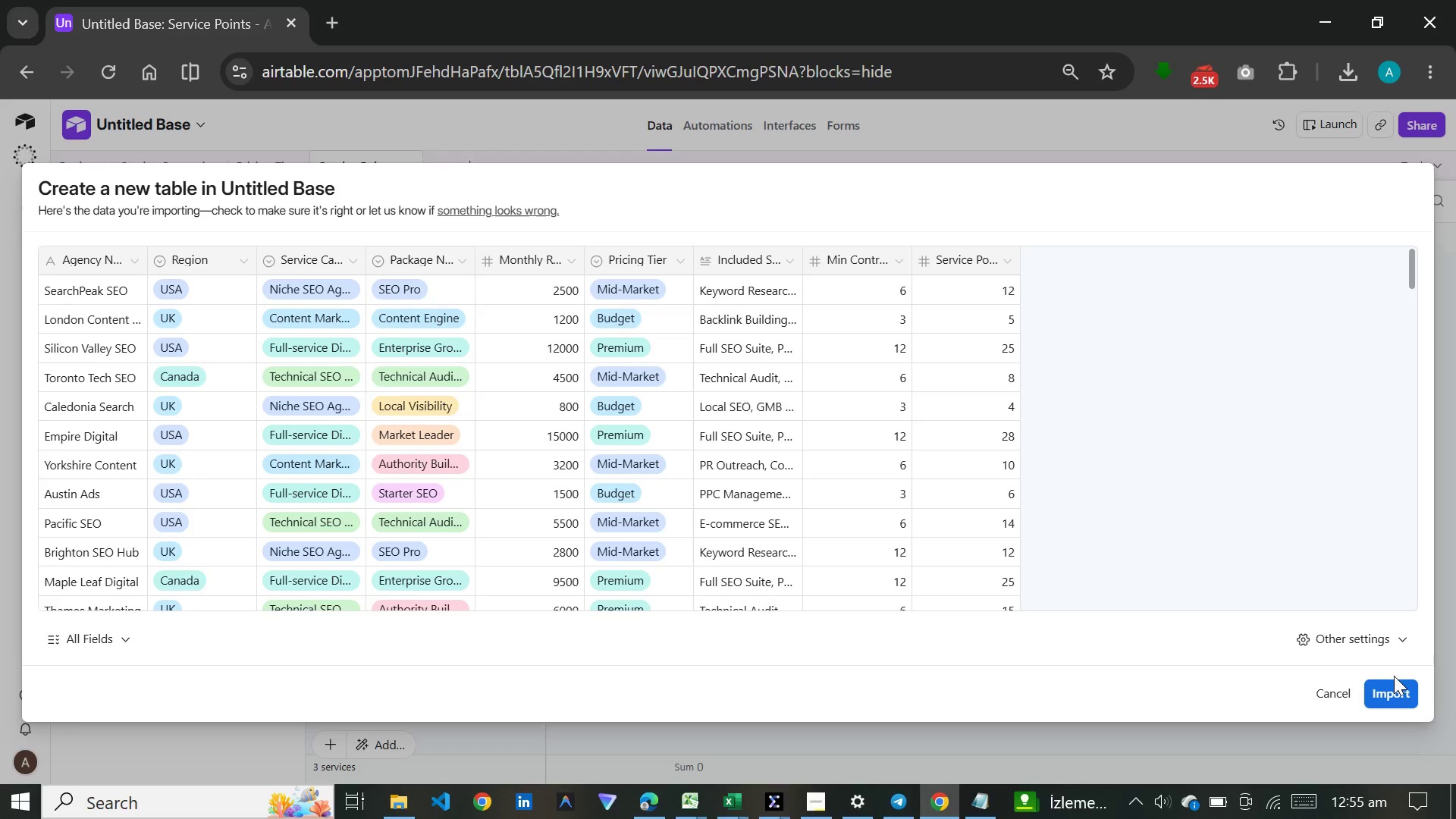 
double_click([1394, 684])
 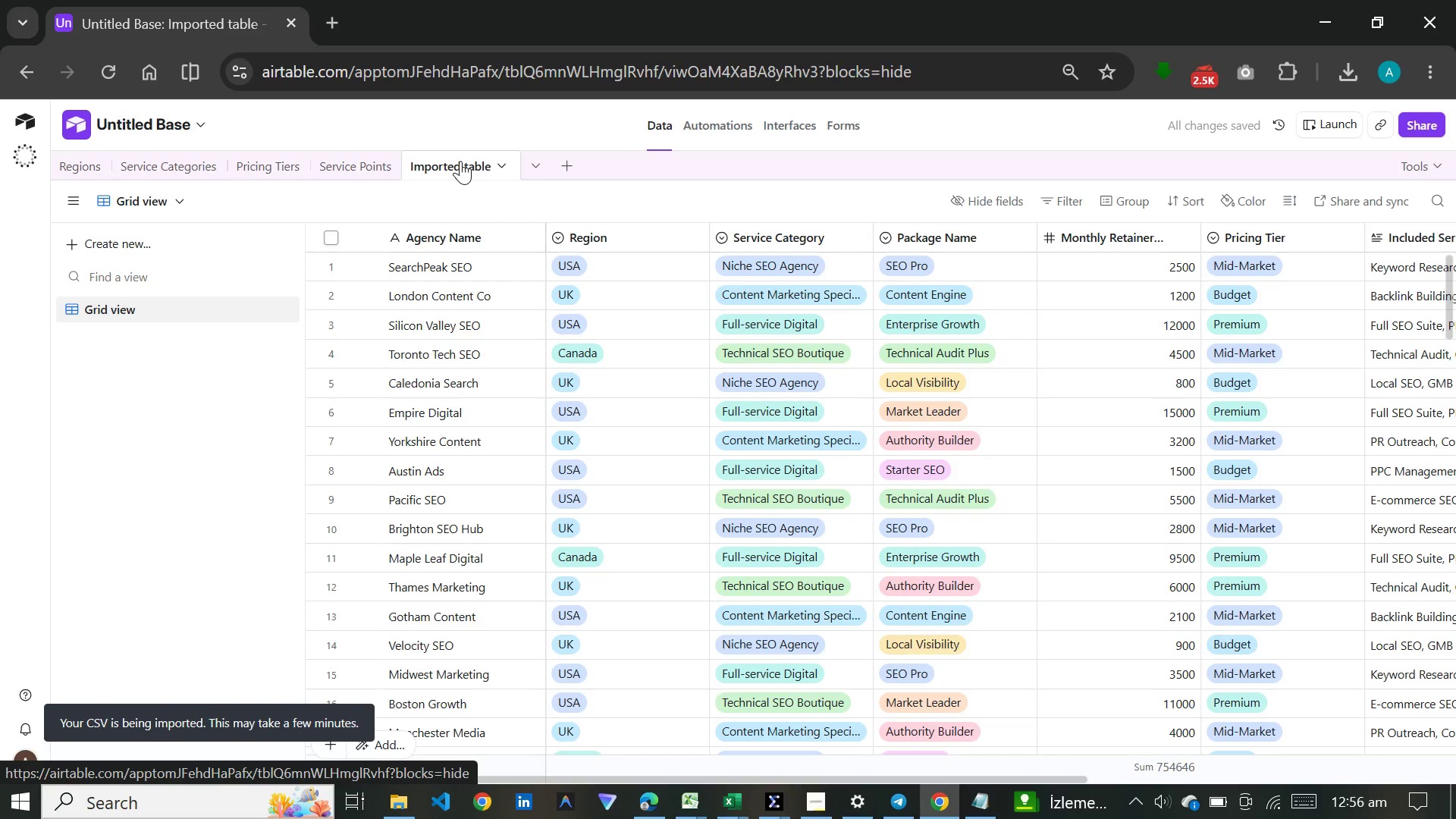 
wait(9.44)
 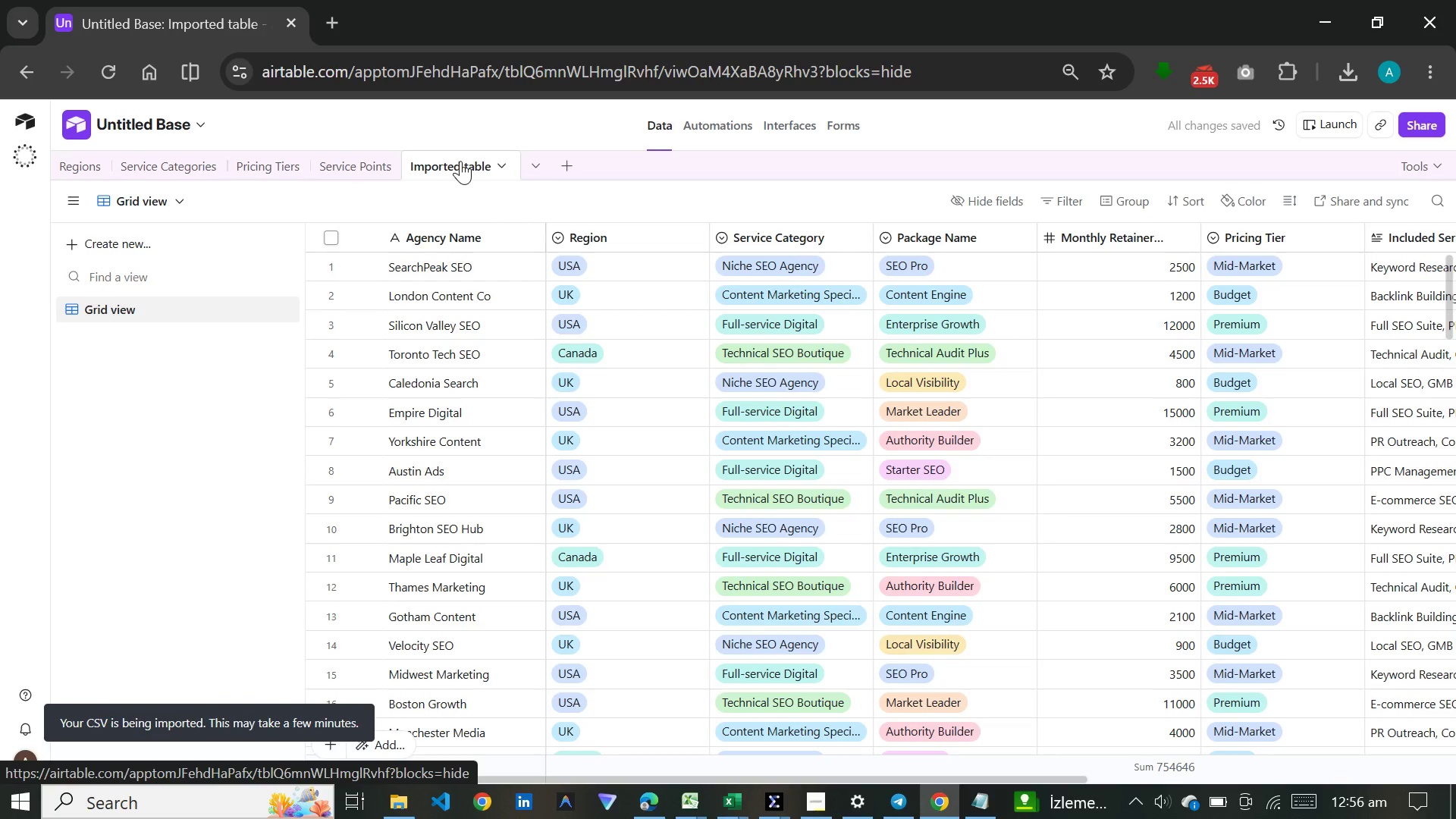 
double_click([460, 161])
 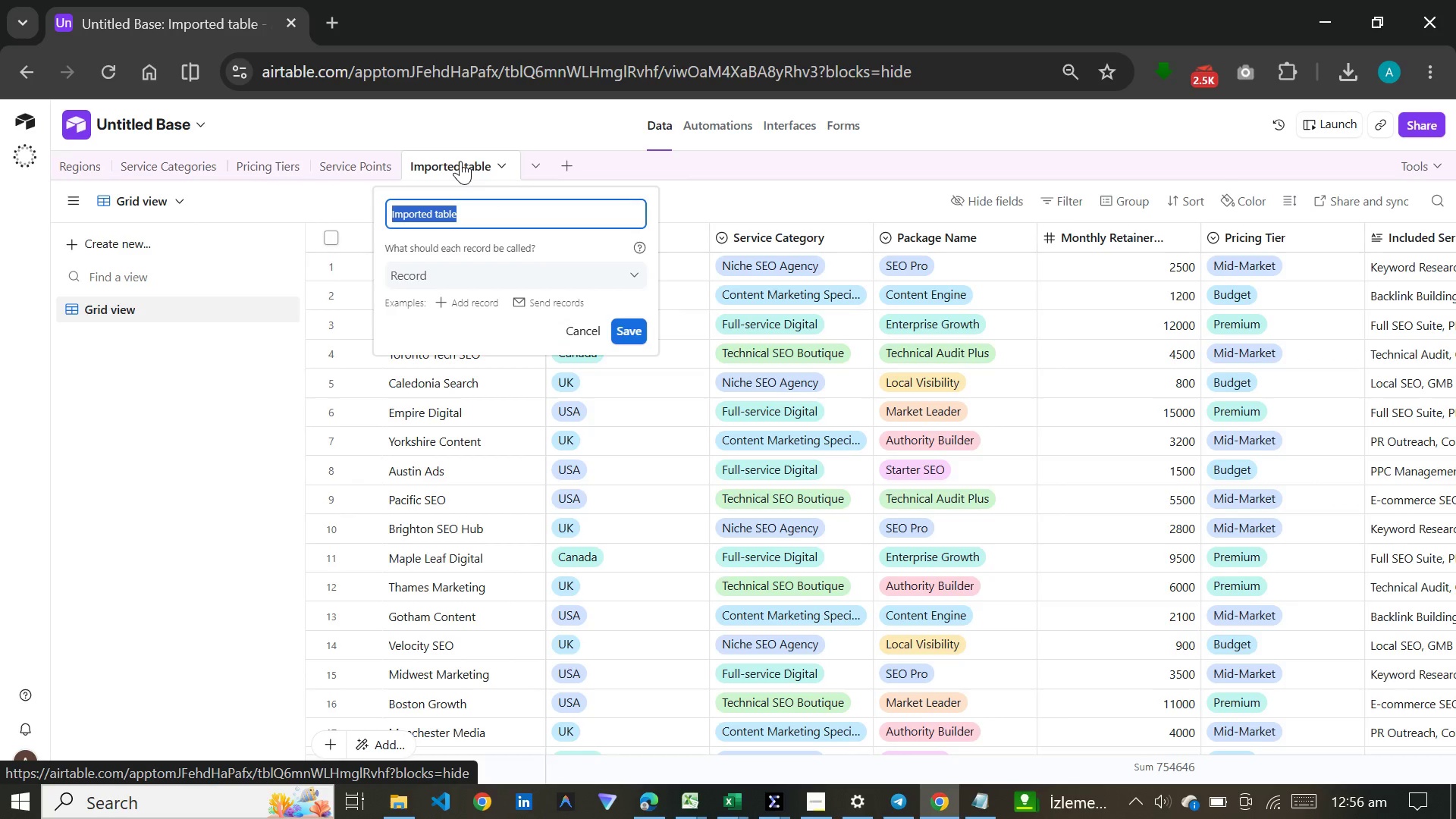 
type(Agen)
 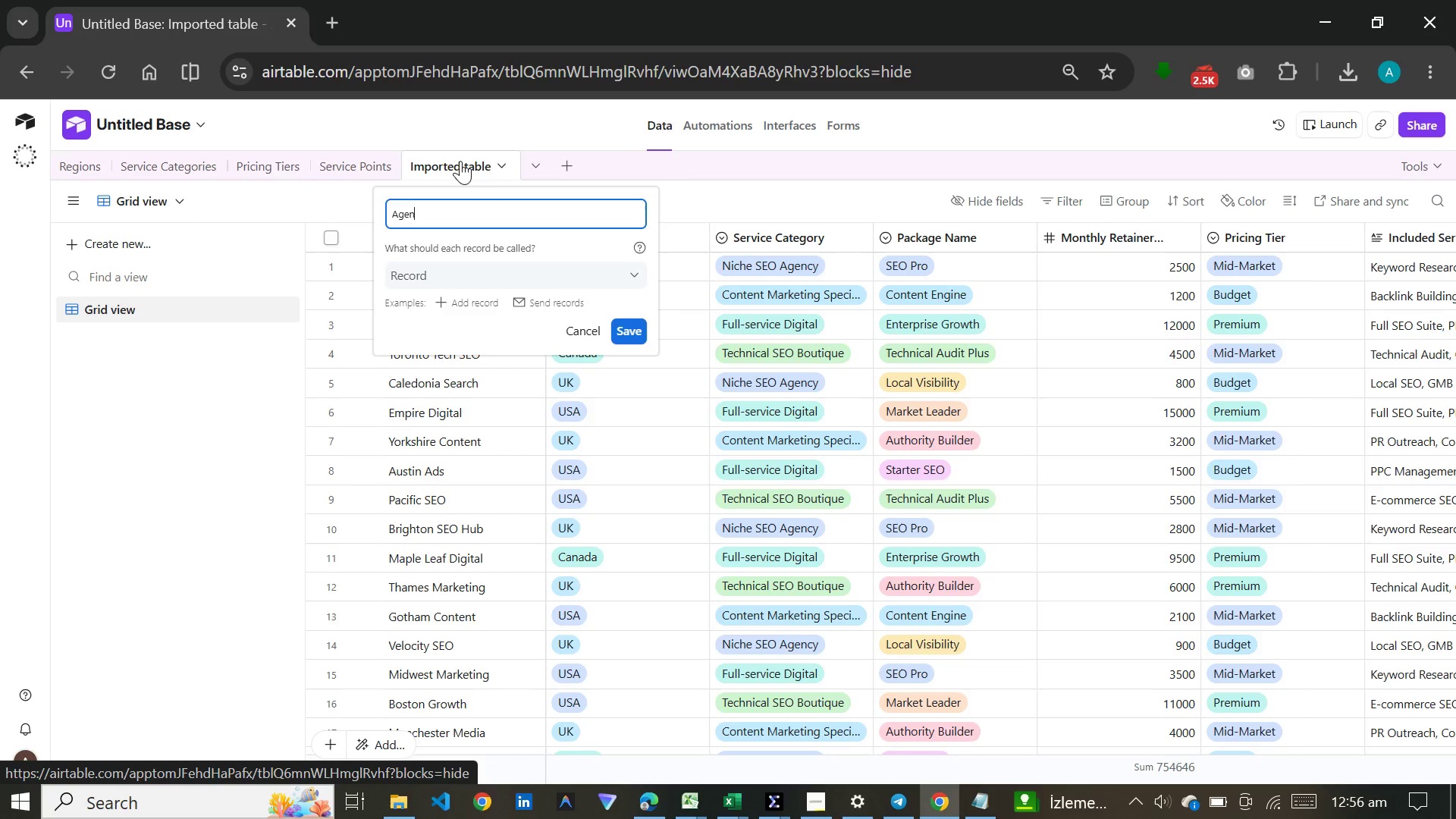 
type(cies)
 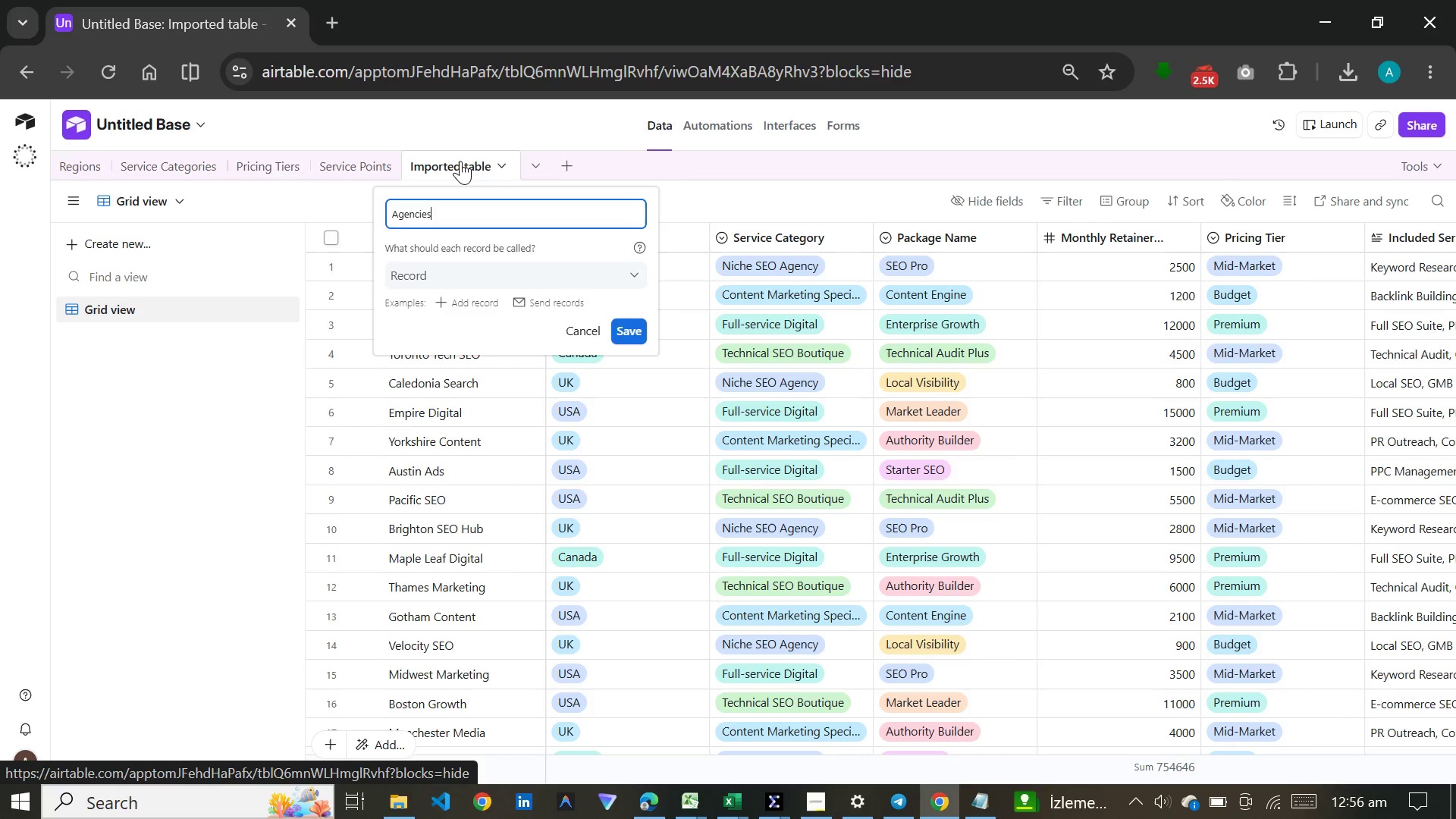 
key(Enter)
 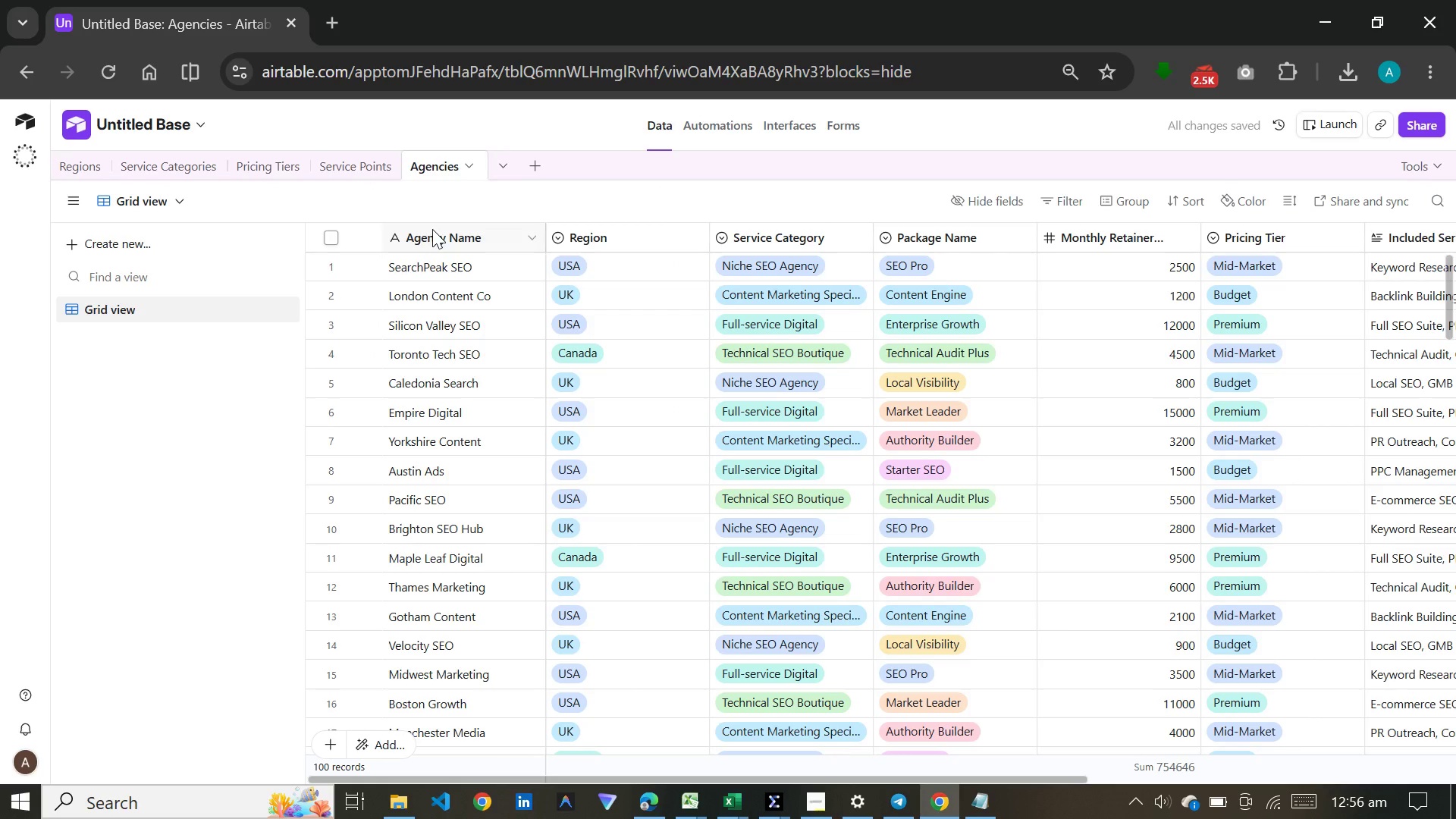 
wait(6.78)
 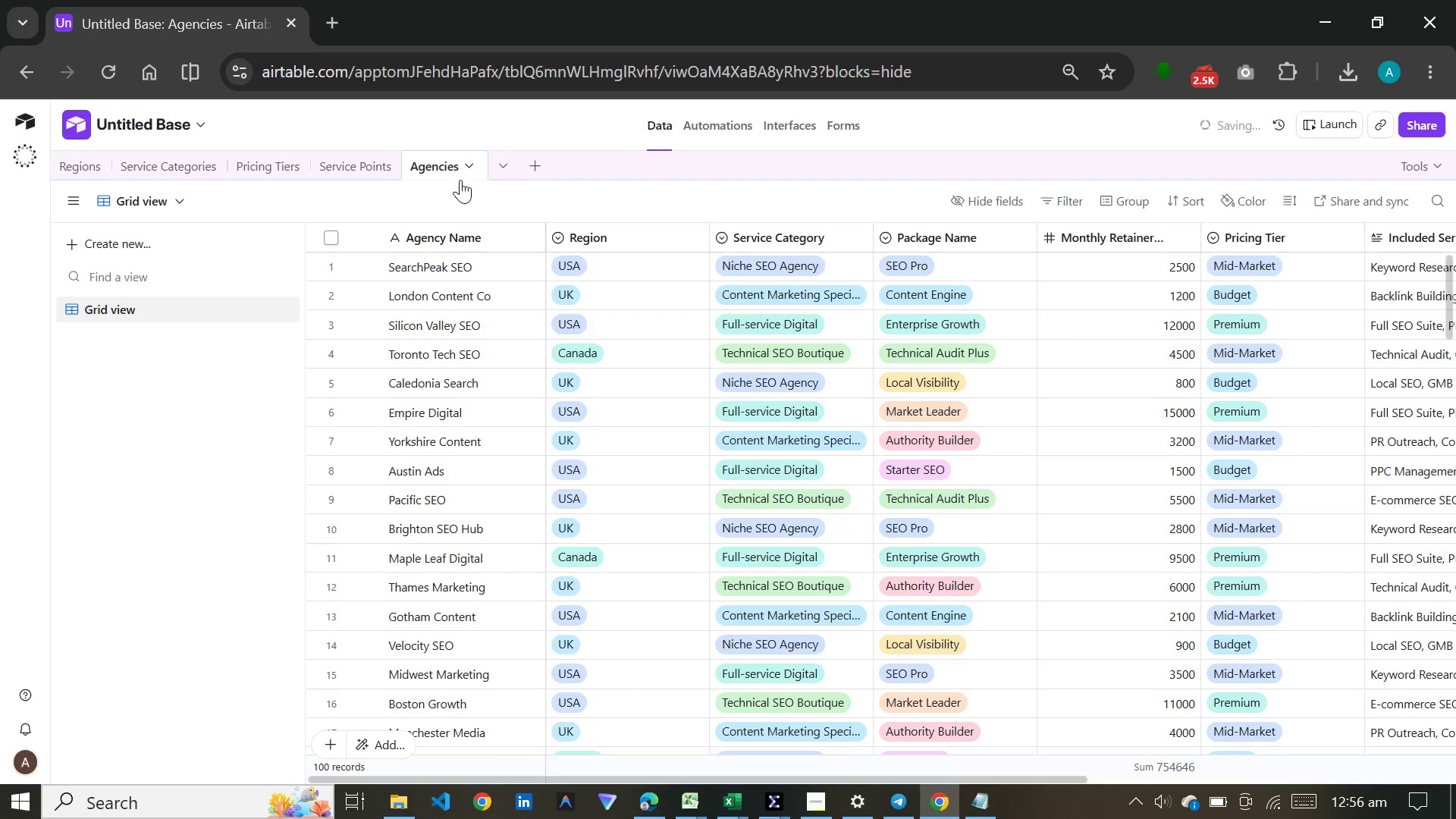 
left_click([646, 239])
 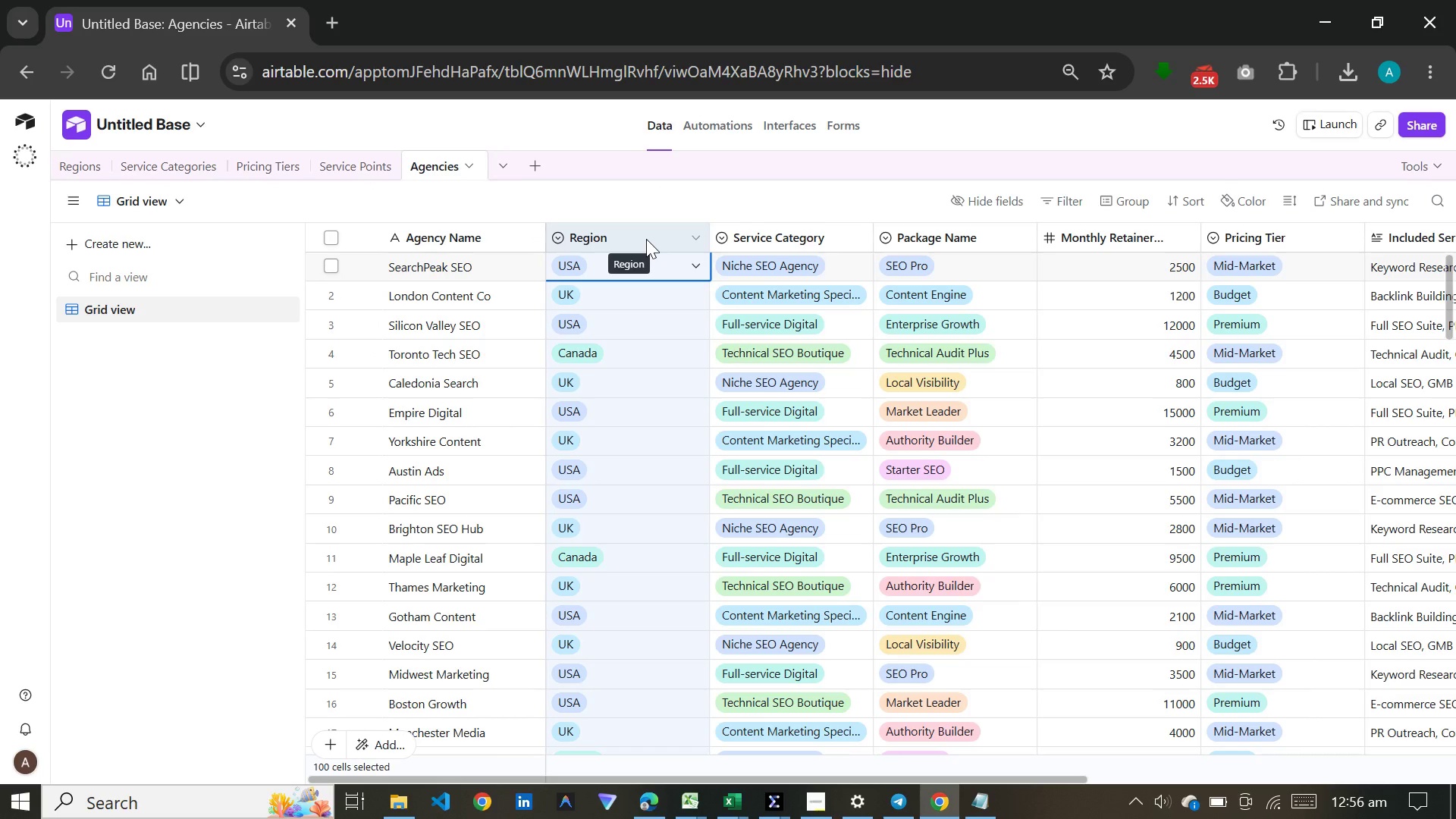 
right_click([646, 239])
 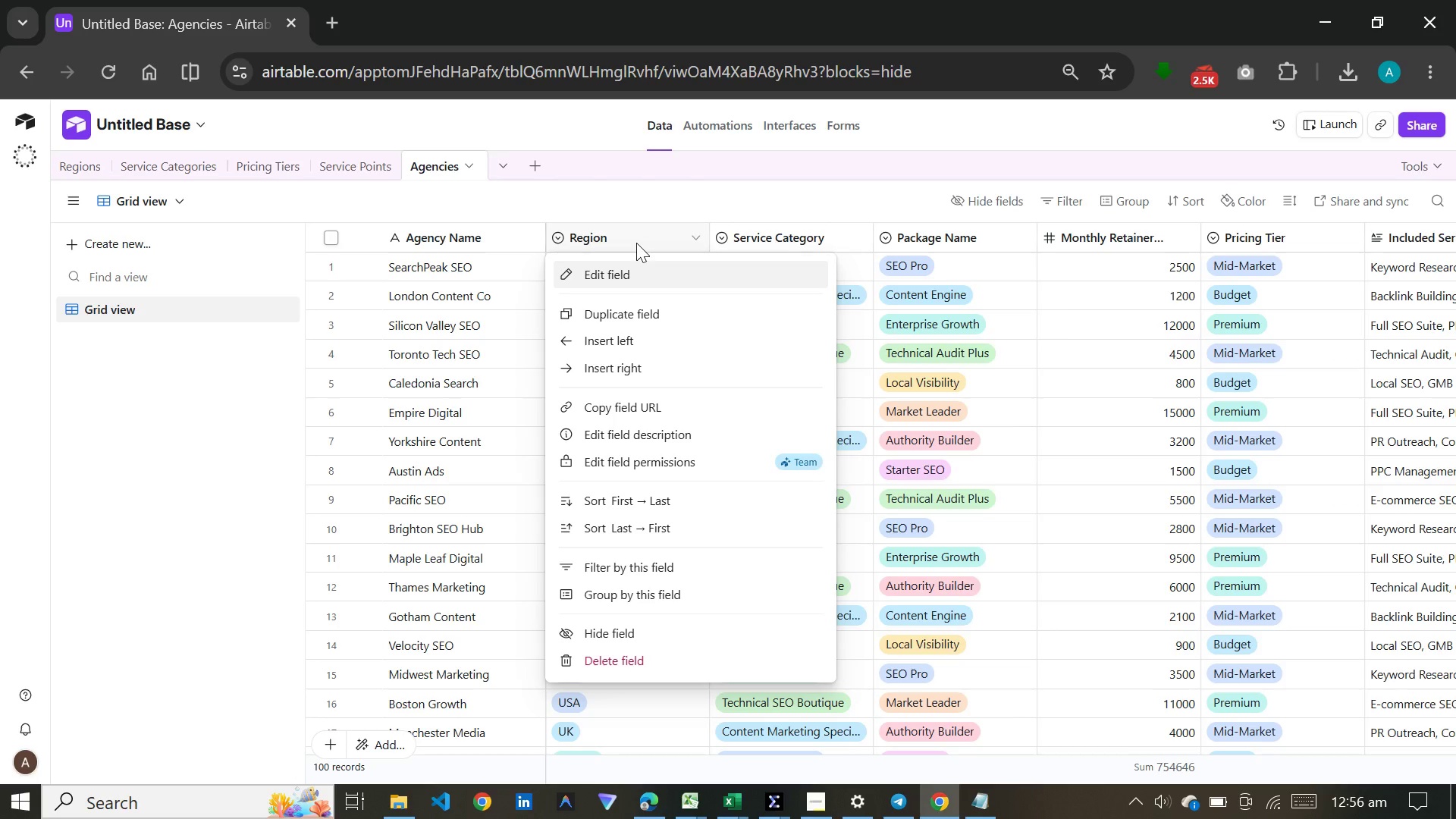 
left_click([636, 243])
 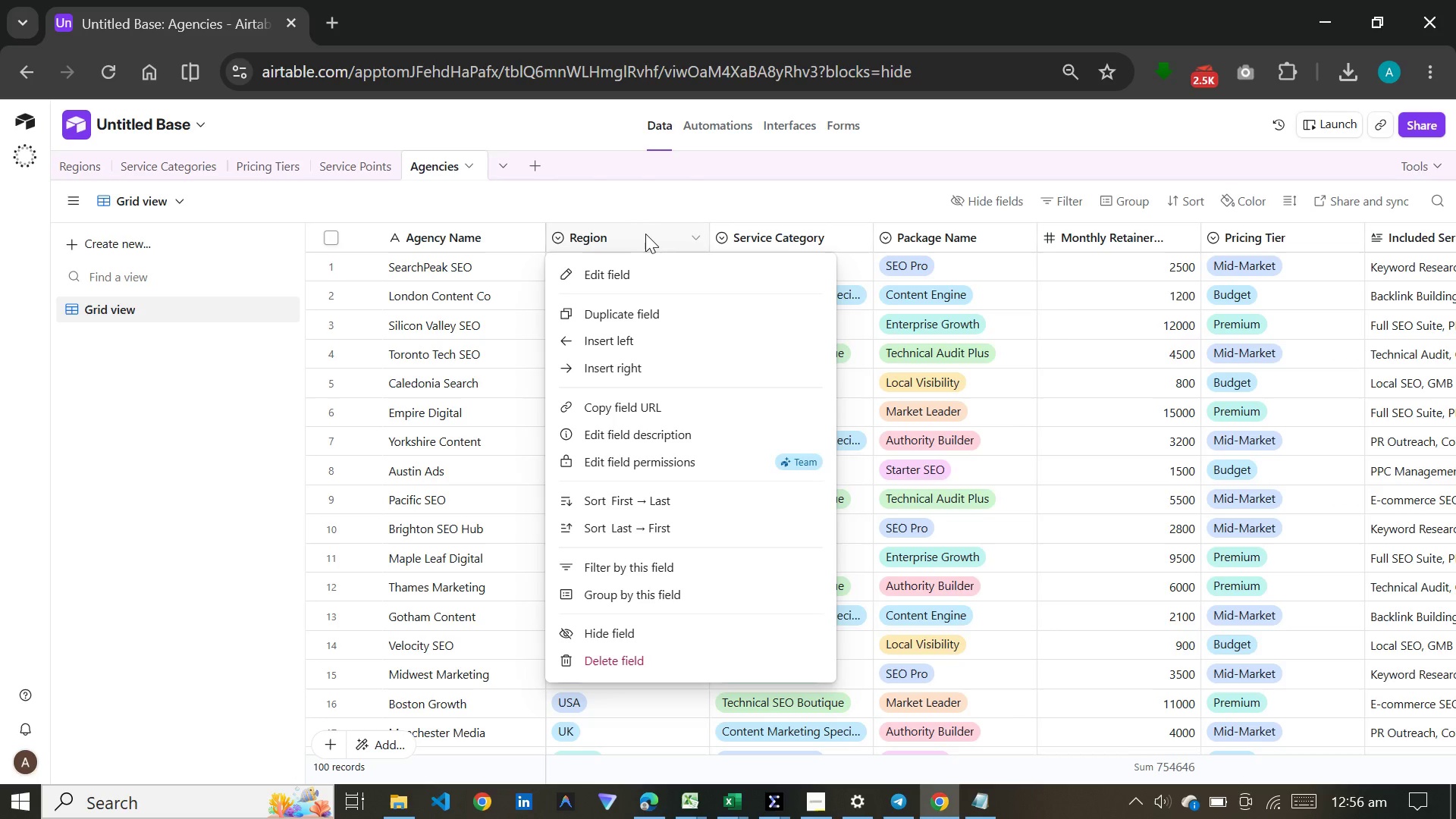 
double_click([645, 234])
 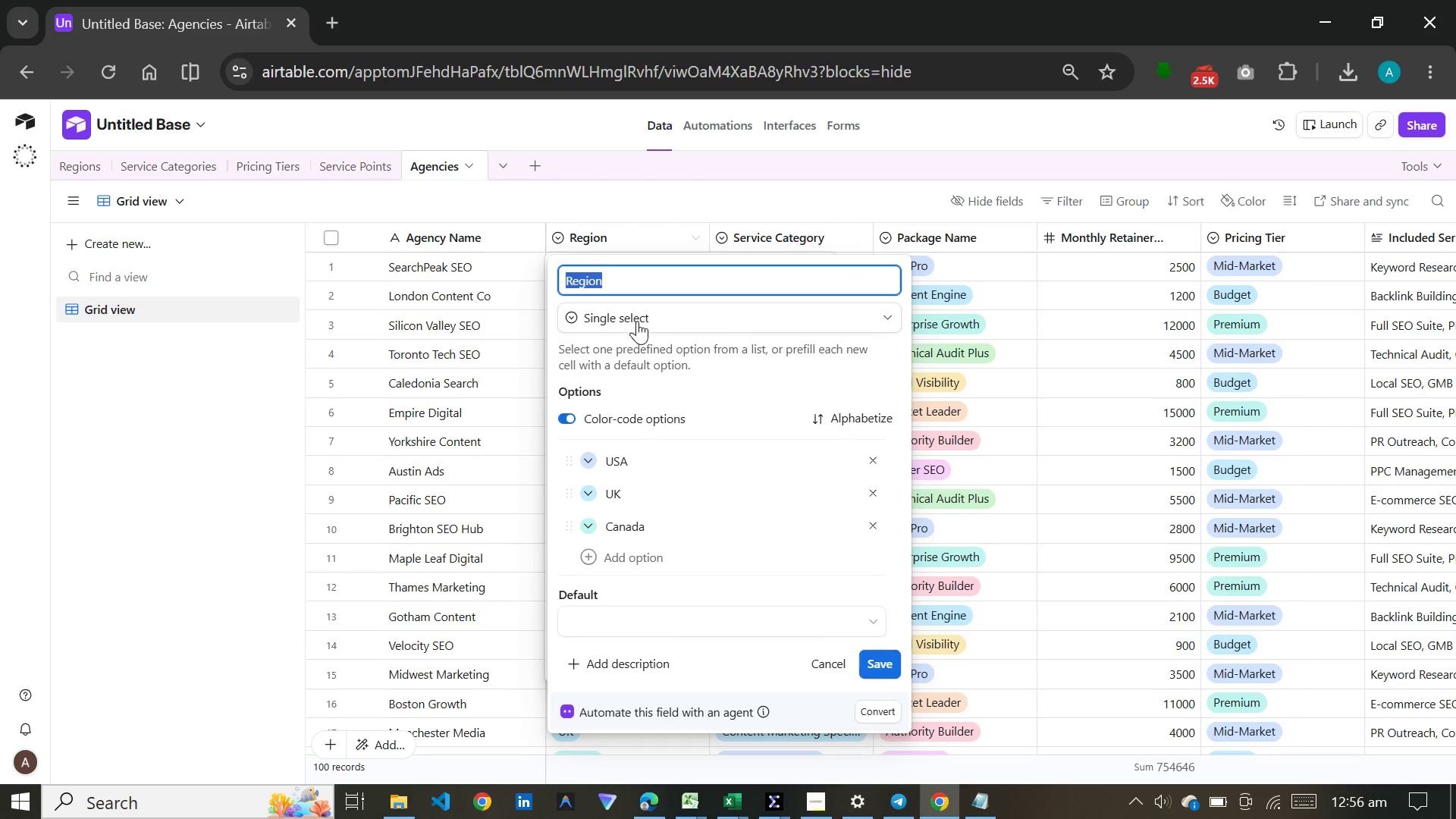 
left_click([637, 321])
 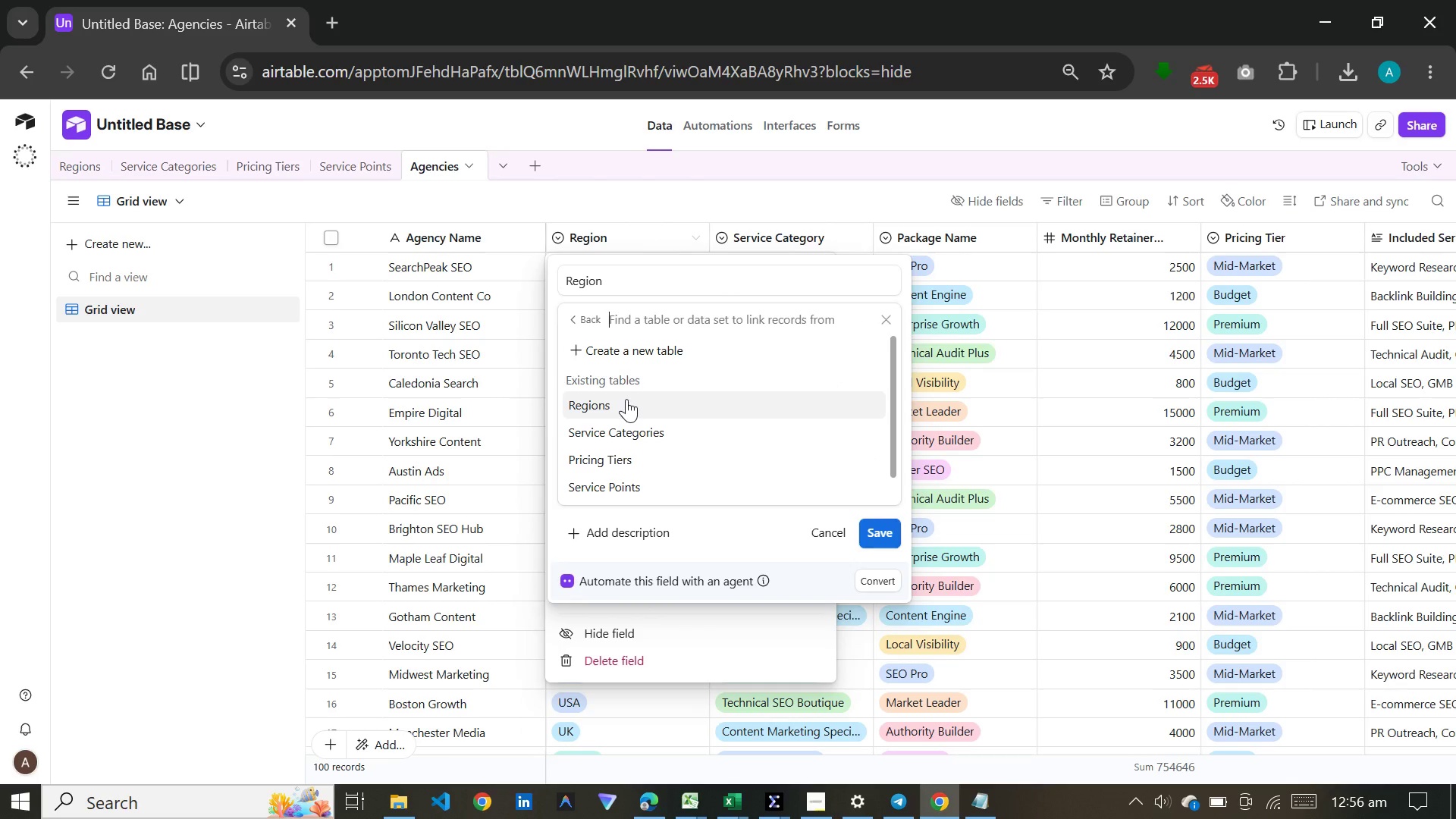 
left_click([626, 399])
 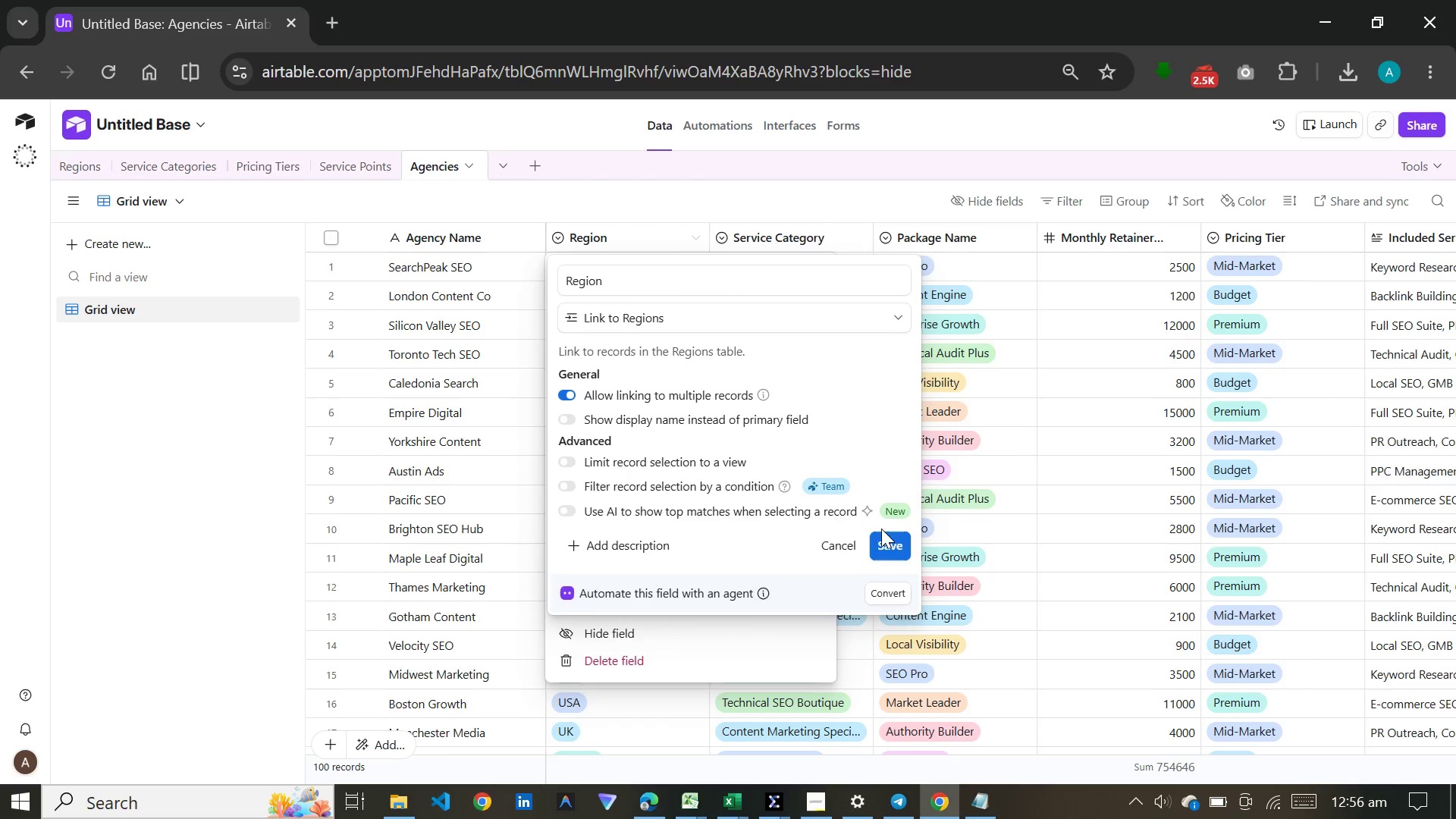 
left_click([885, 544])
 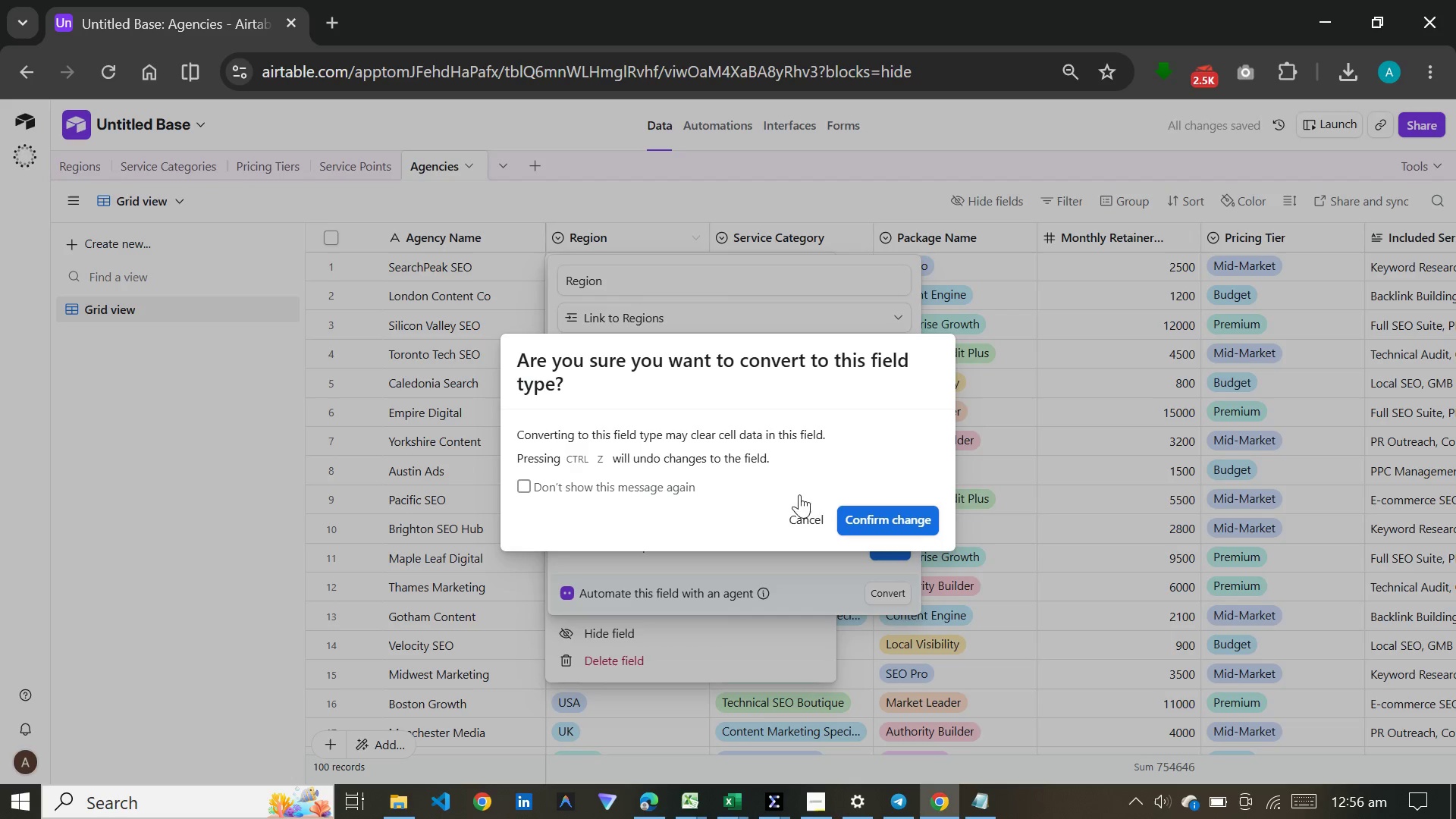 
left_click([934, 516])
 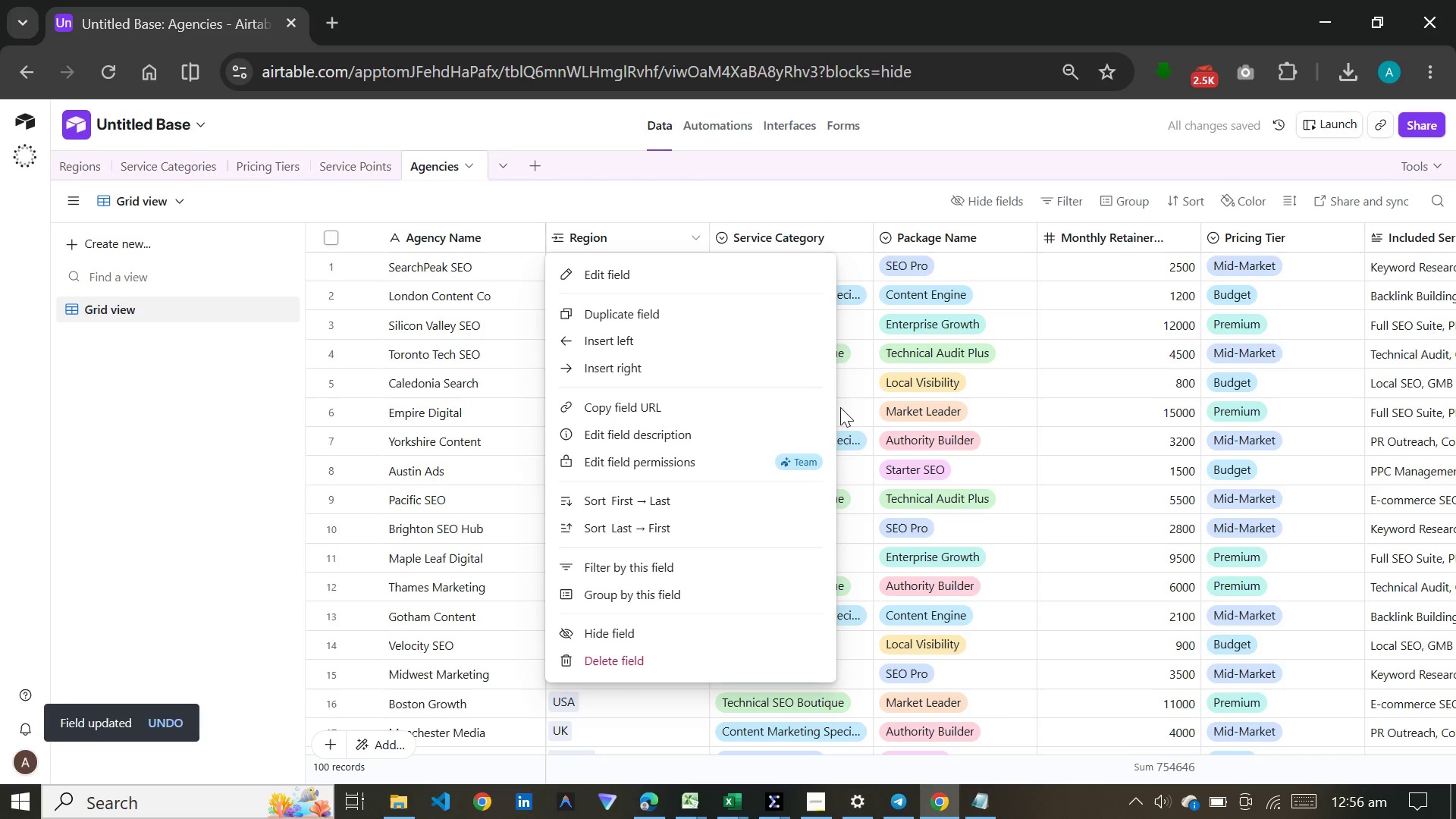 
wait(7.34)
 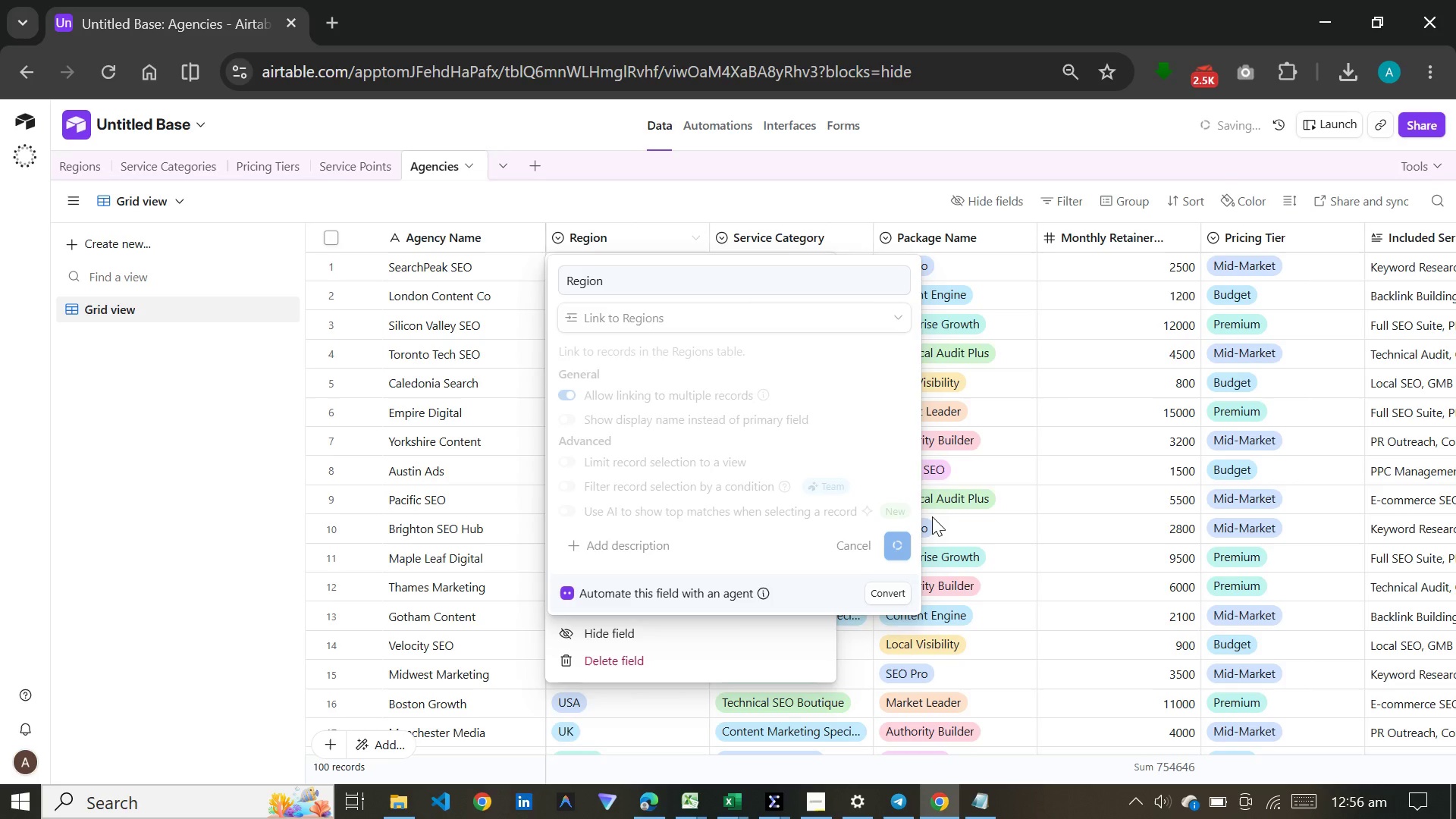 
double_click([770, 231])
 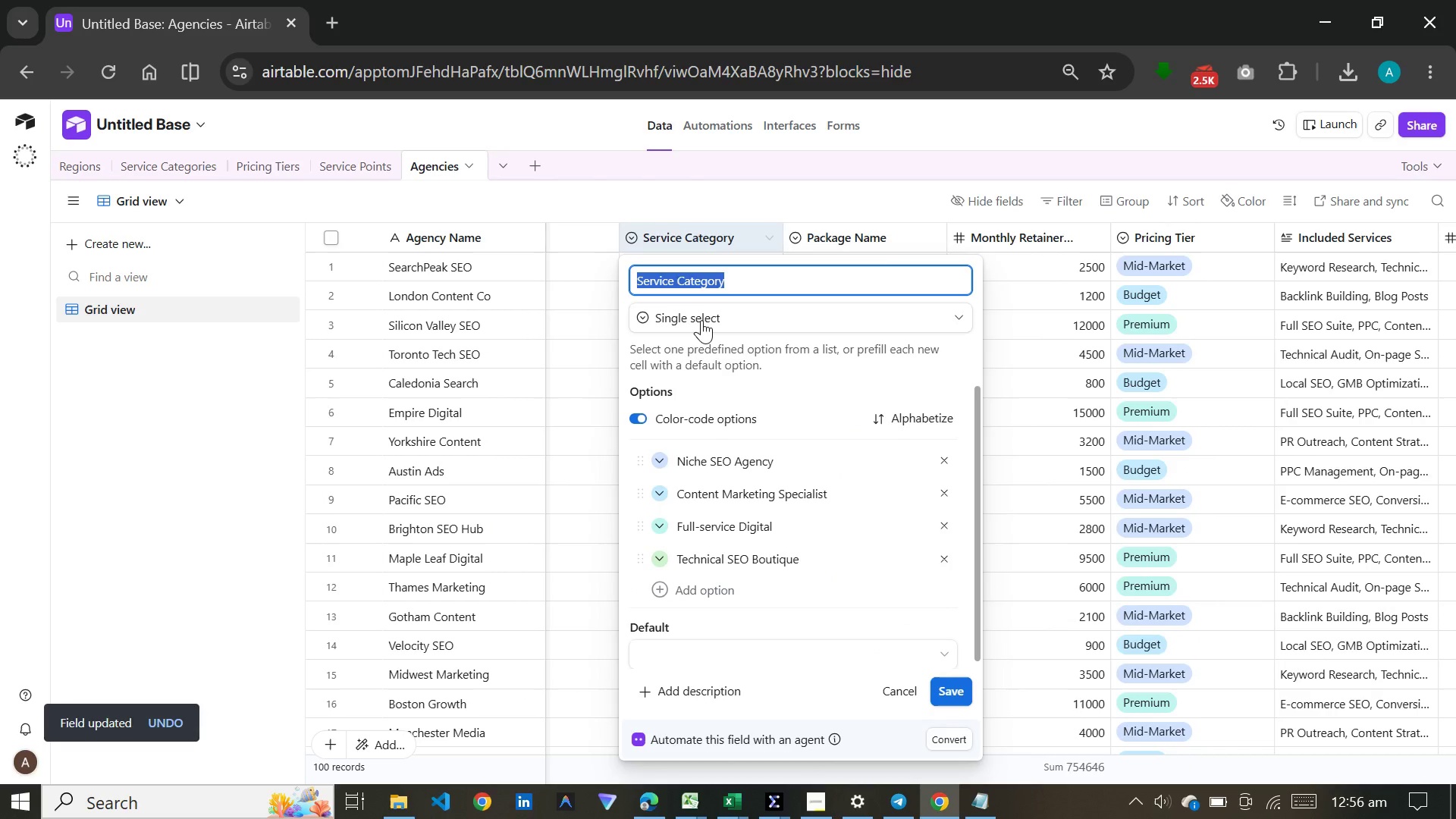 
left_click([701, 320])
 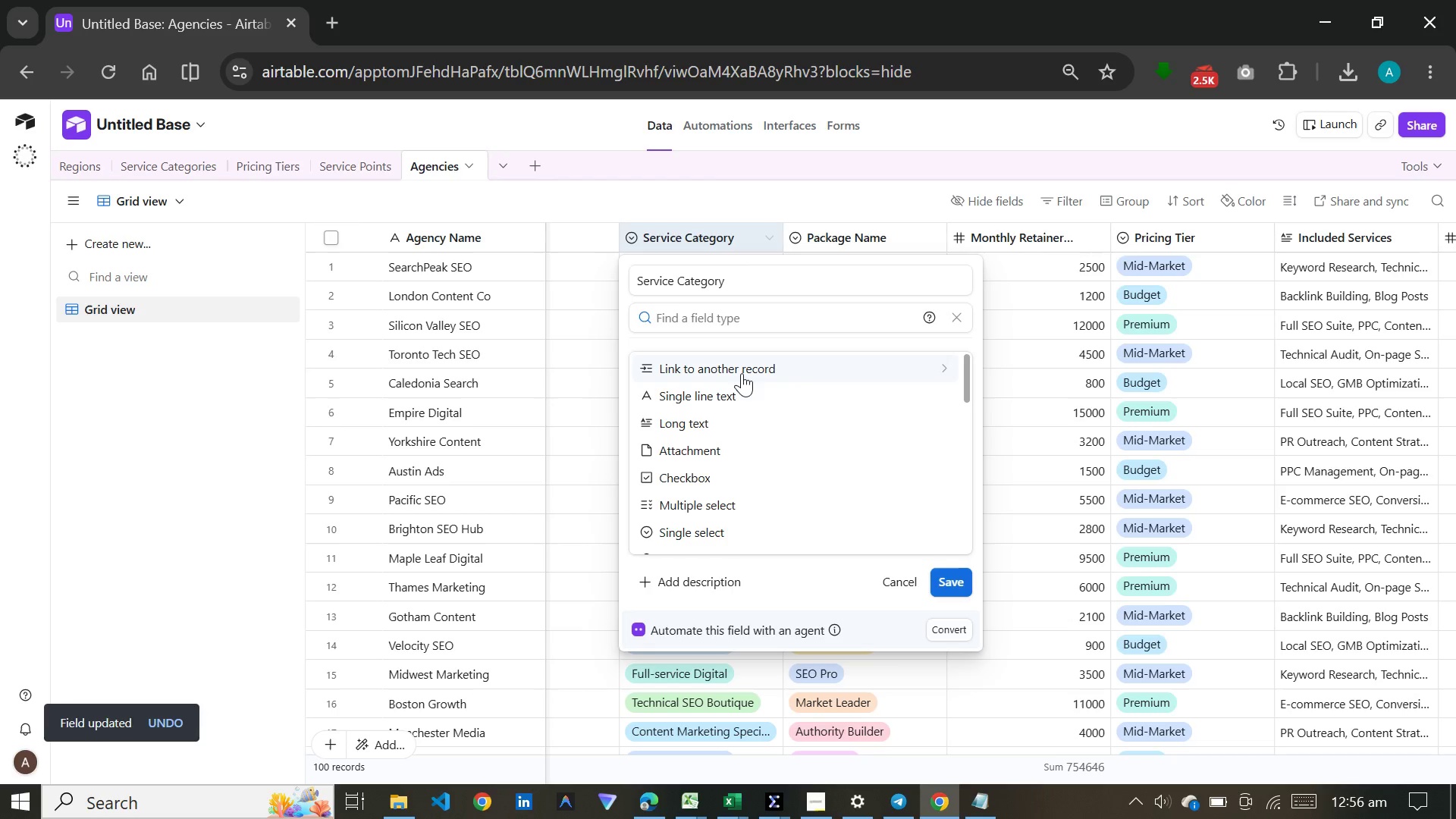 
left_click([742, 373])
 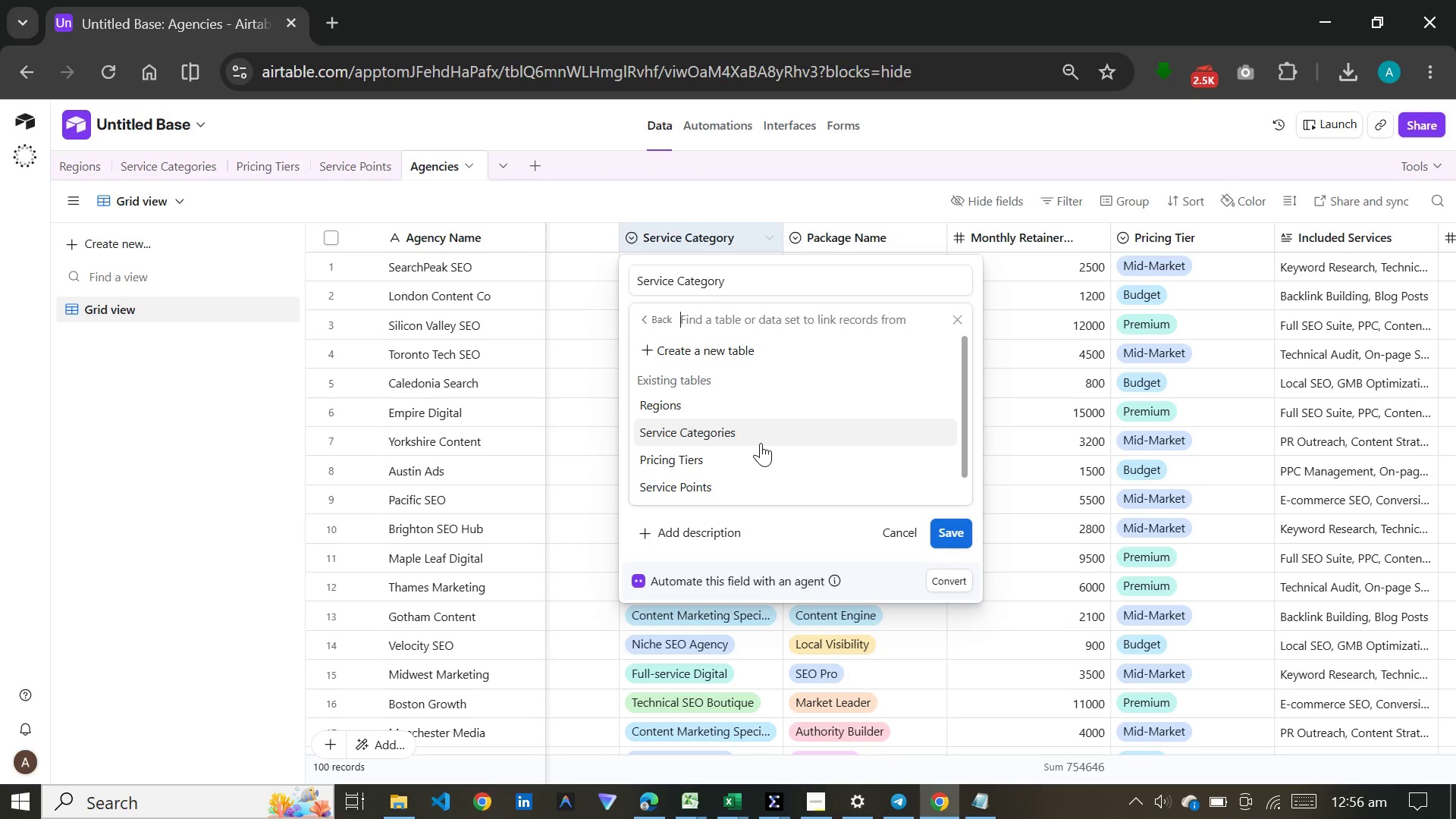 
left_click([761, 443])
 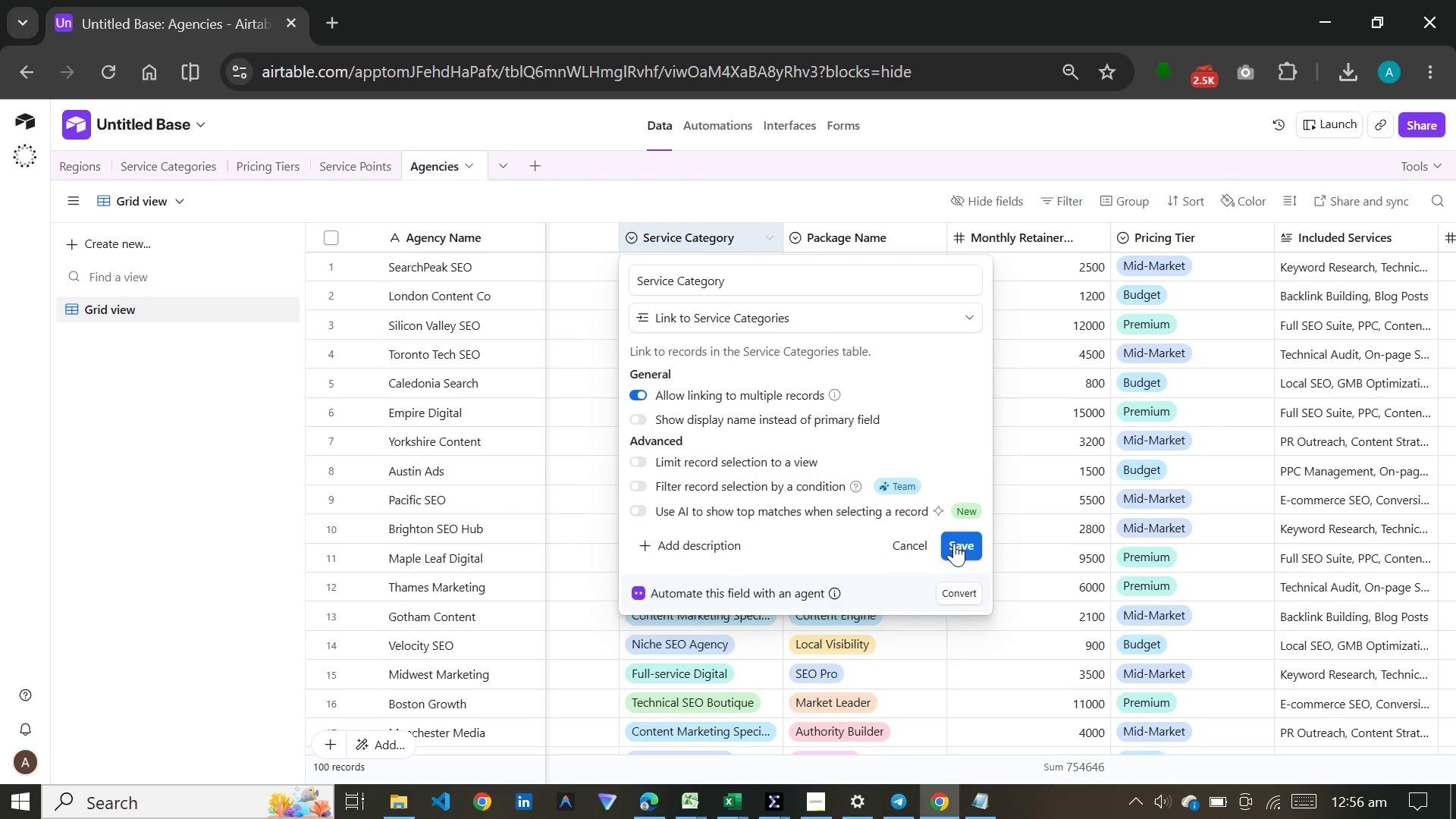 
left_click([954, 543])
 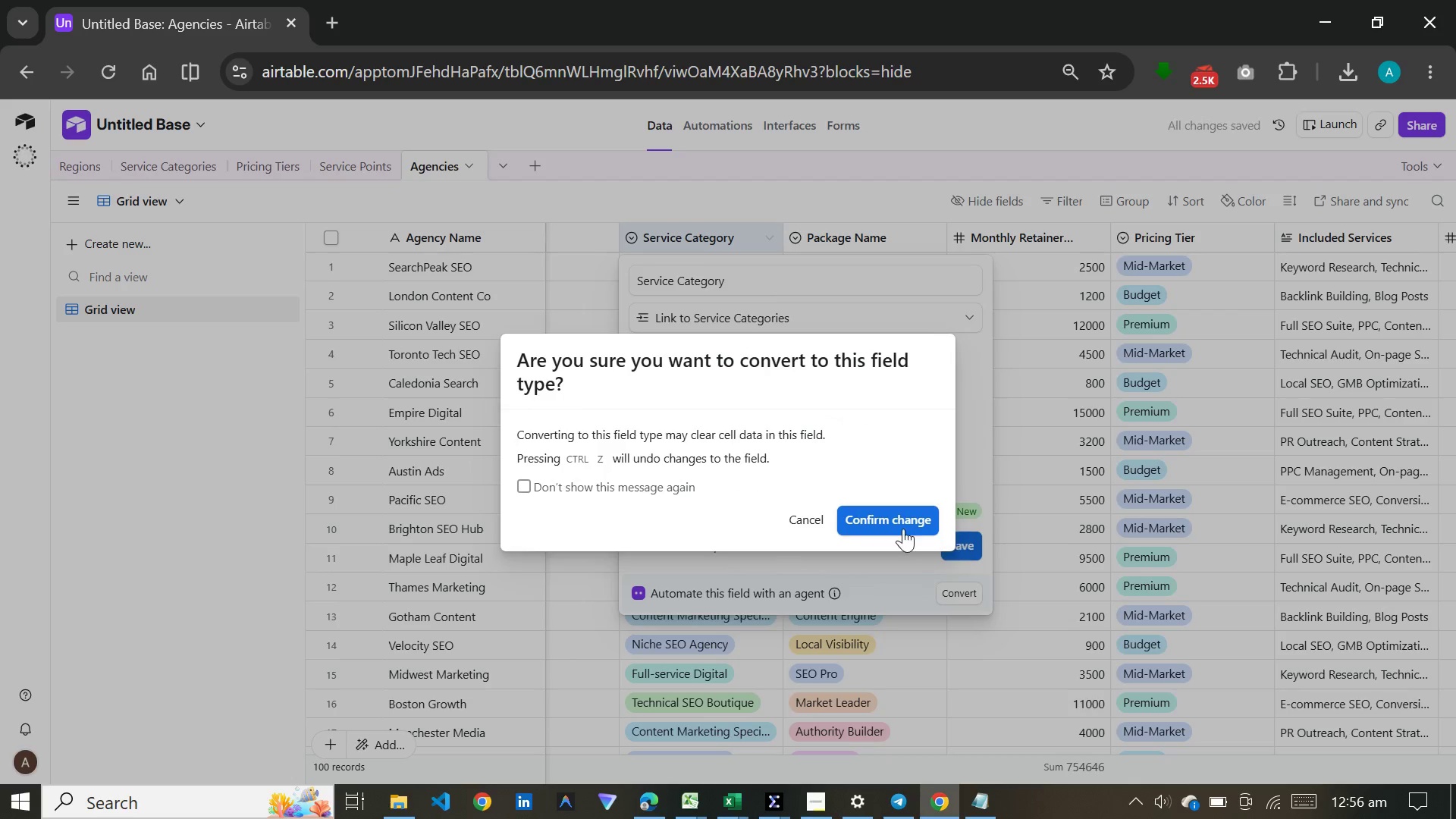 
left_click([886, 515])
 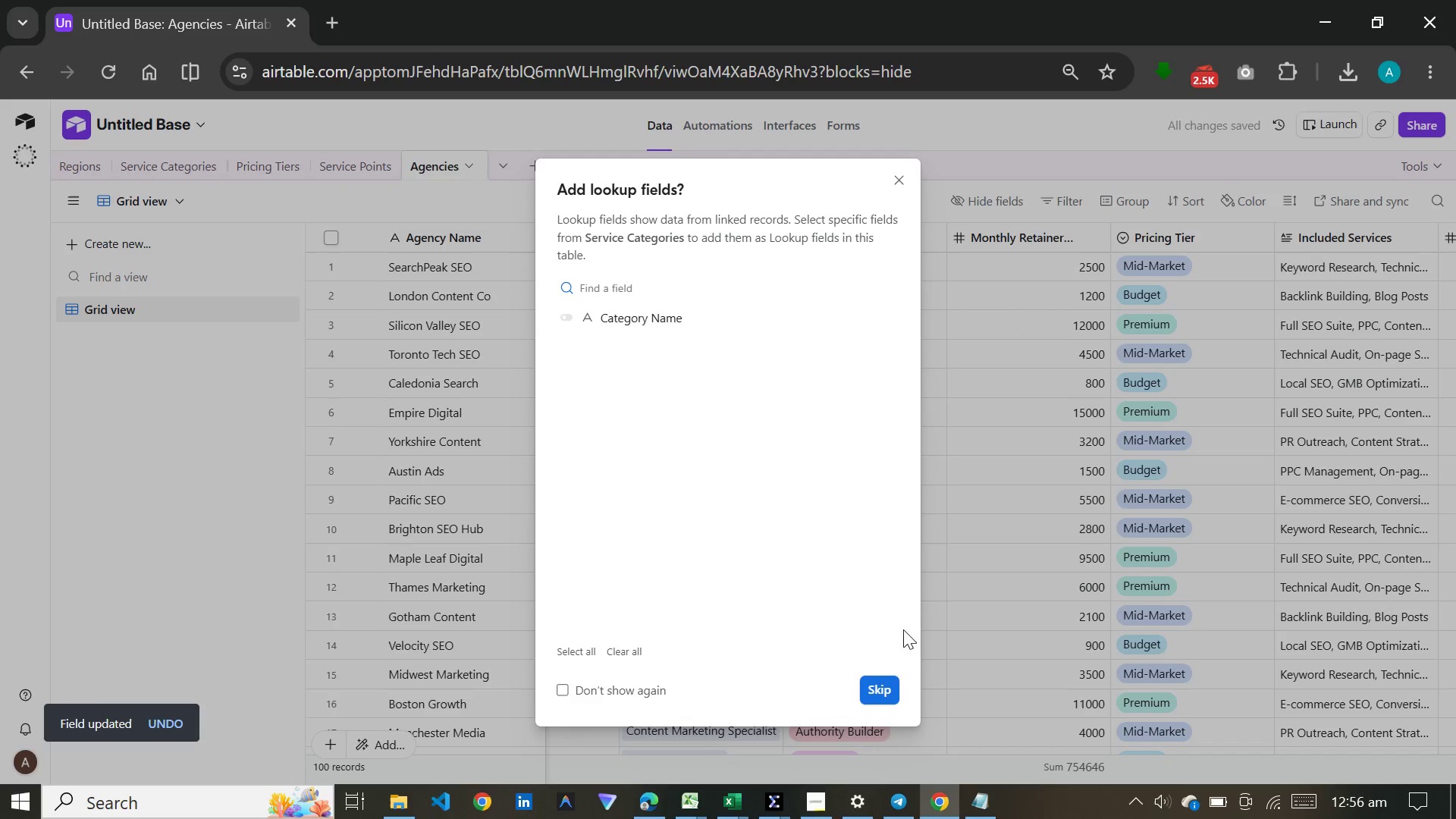 
left_click([886, 681])
 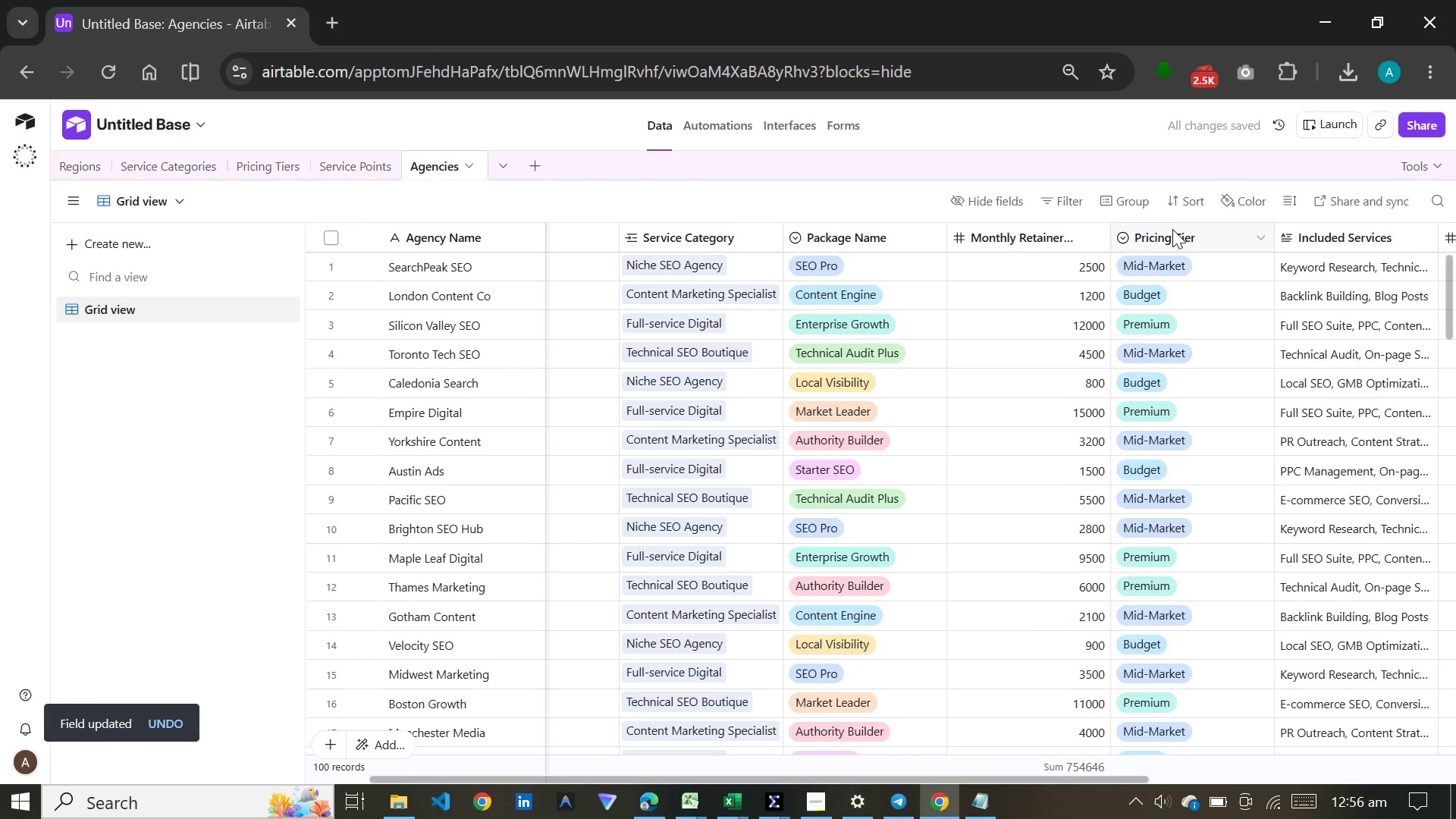 
double_click([1172, 229])
 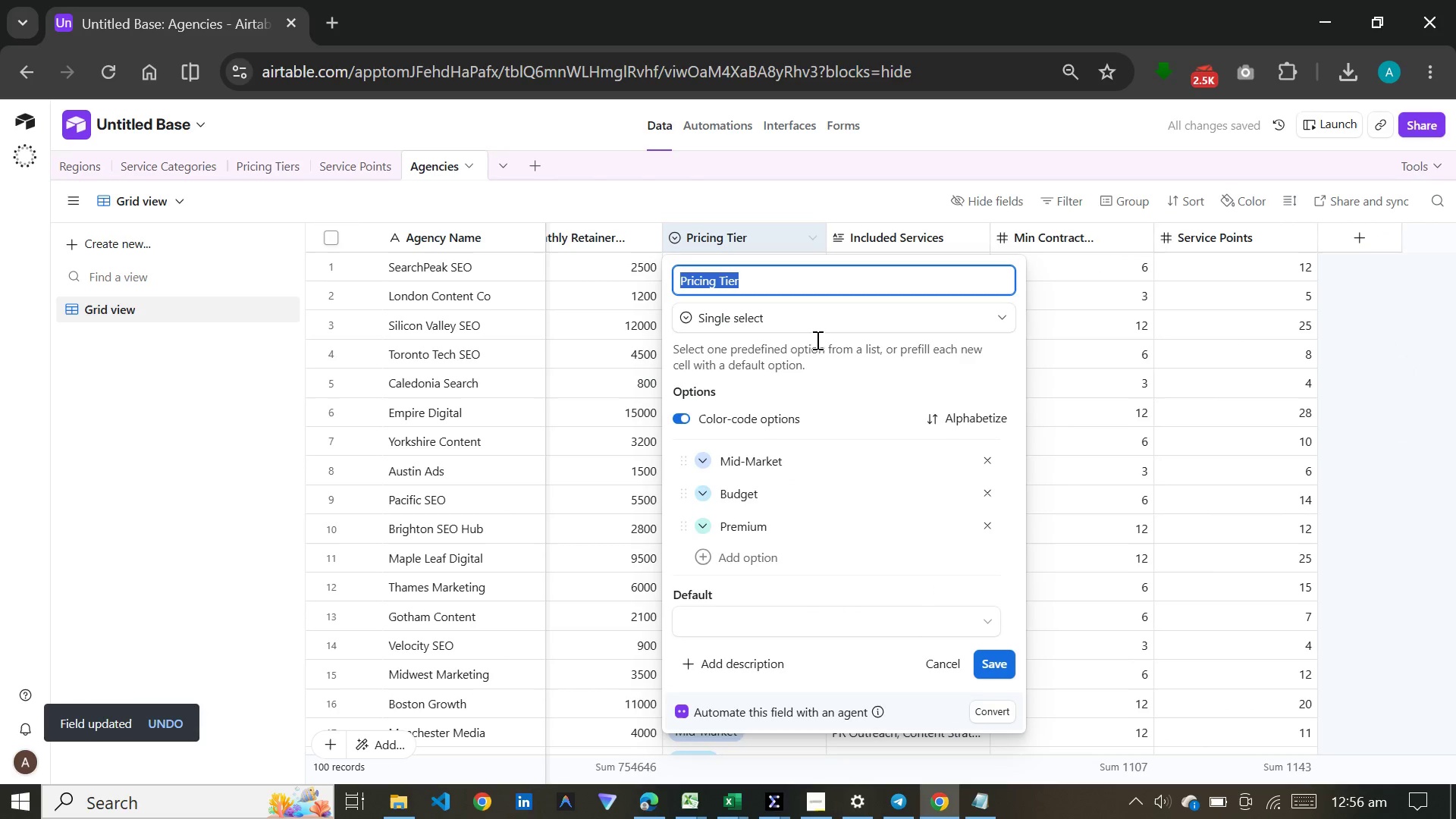 
left_click([802, 305])
 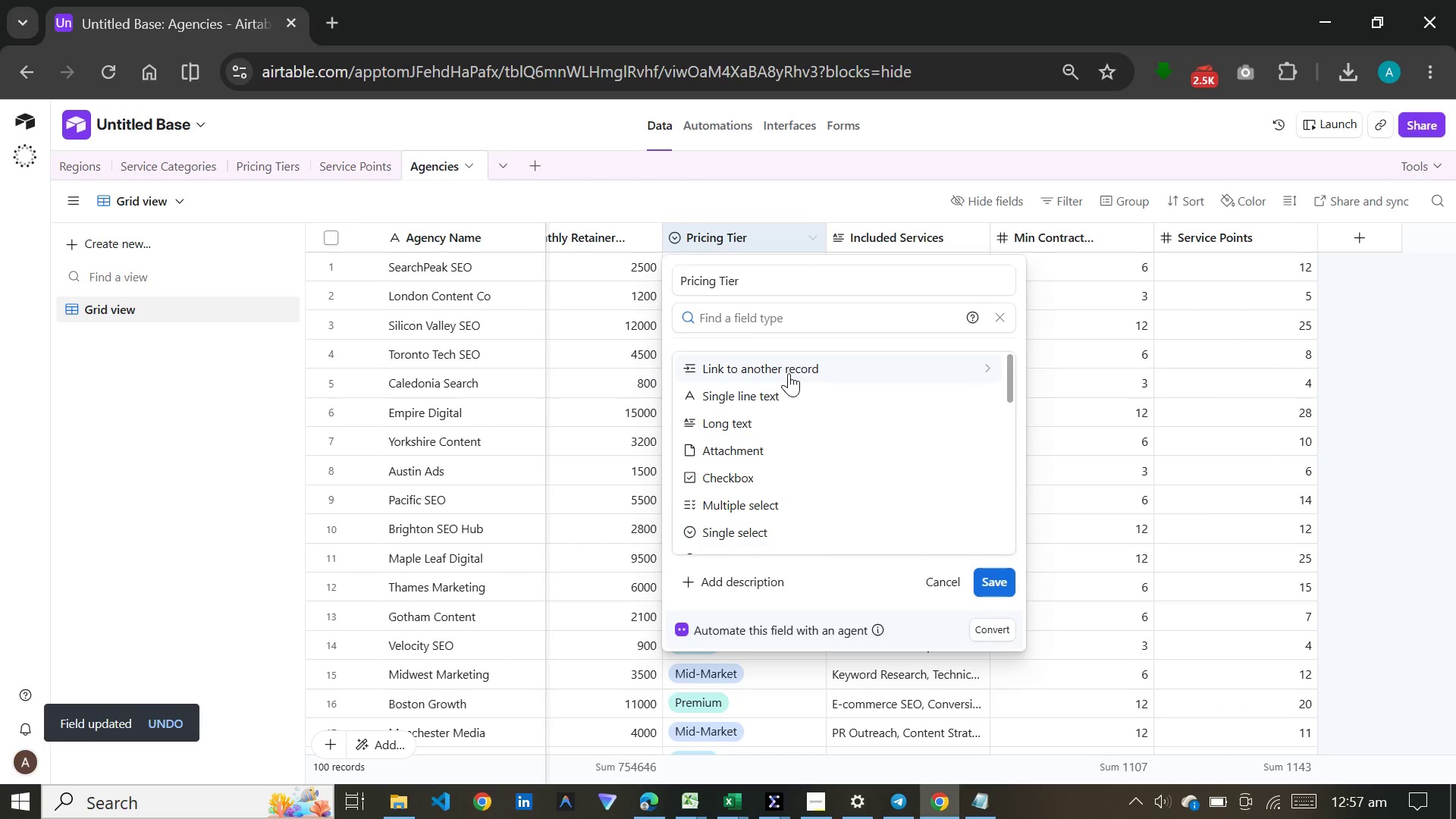 
left_click([789, 373])
 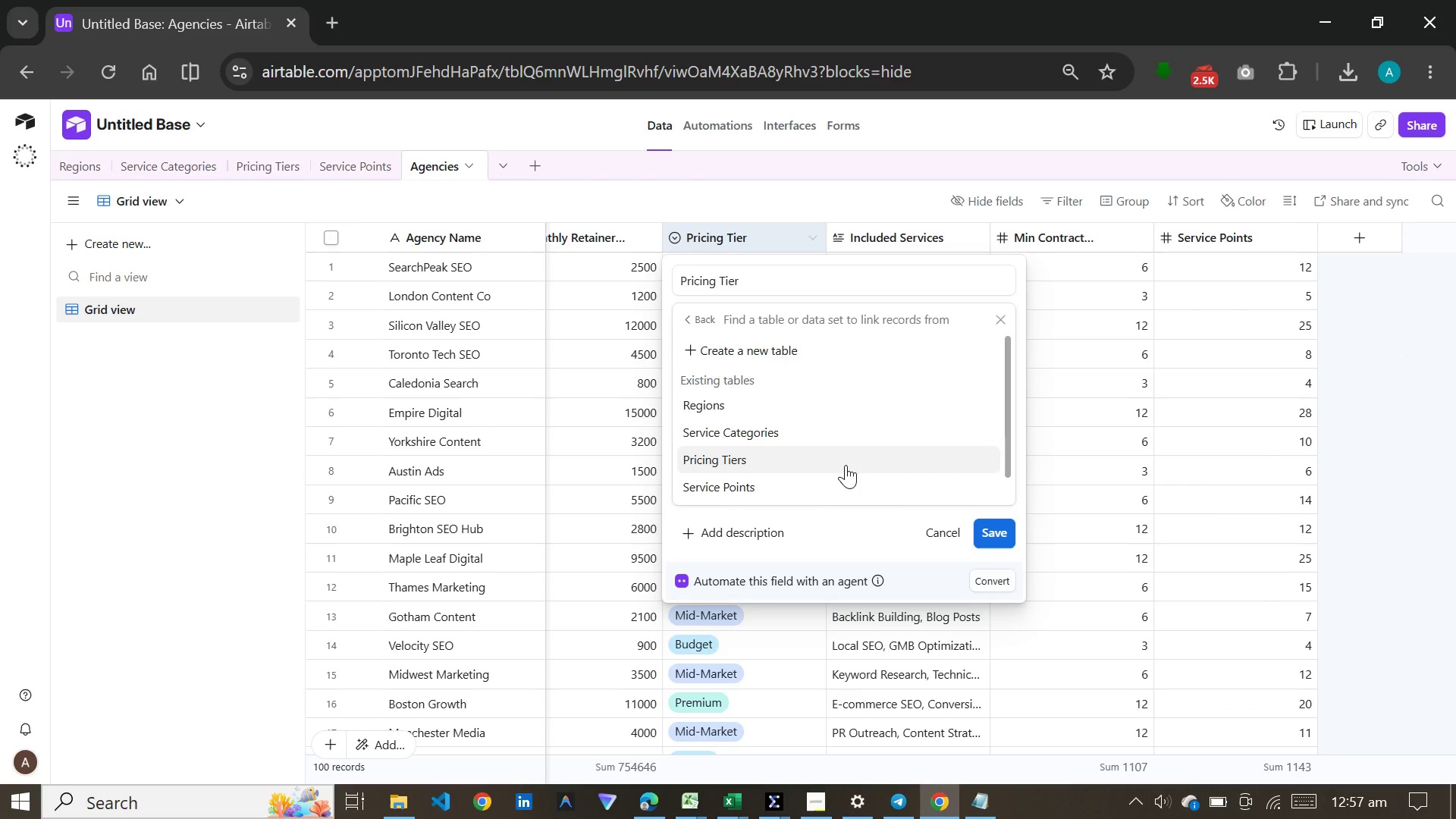 
left_click([846, 463])
 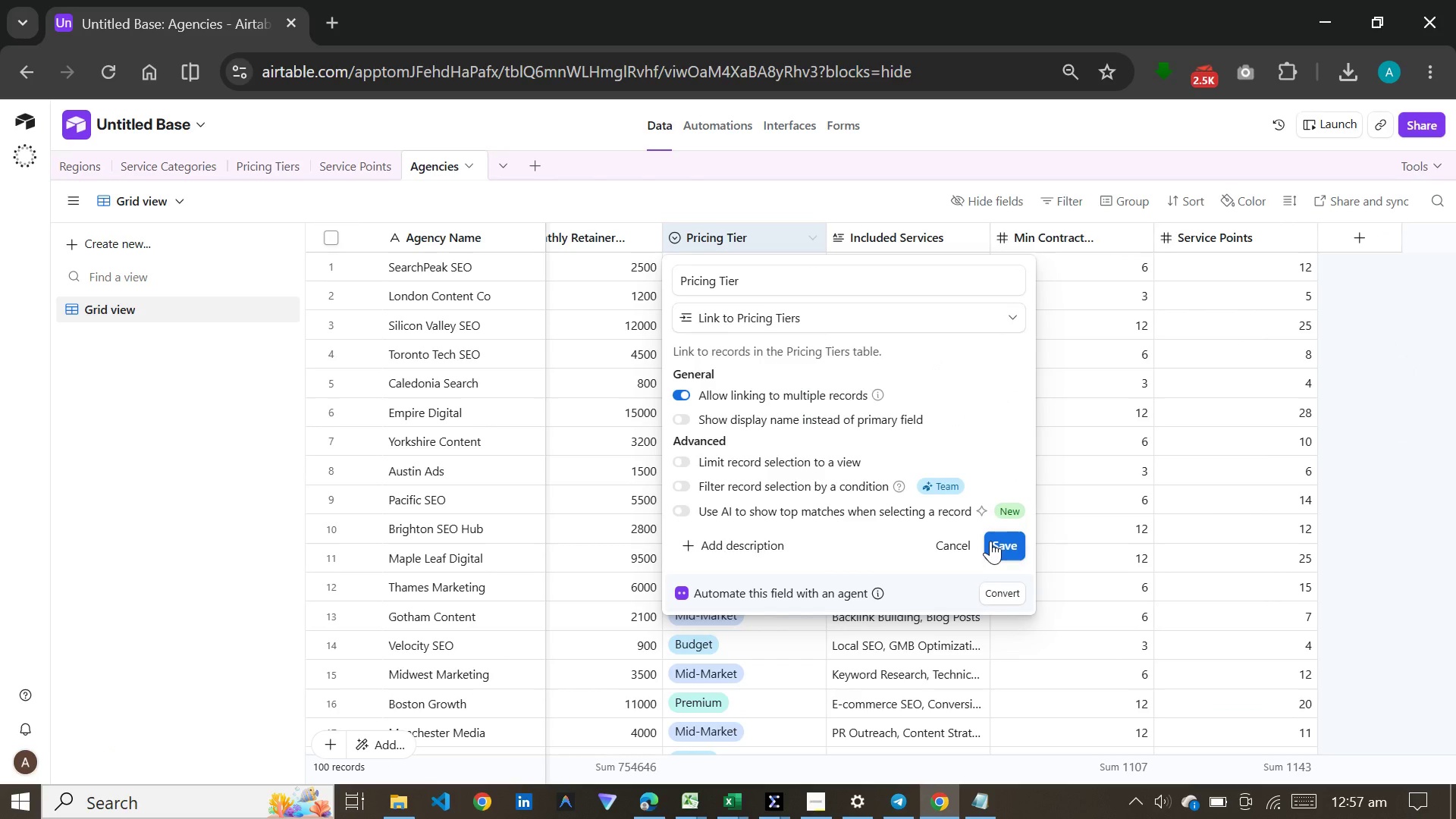 
left_click([992, 541])
 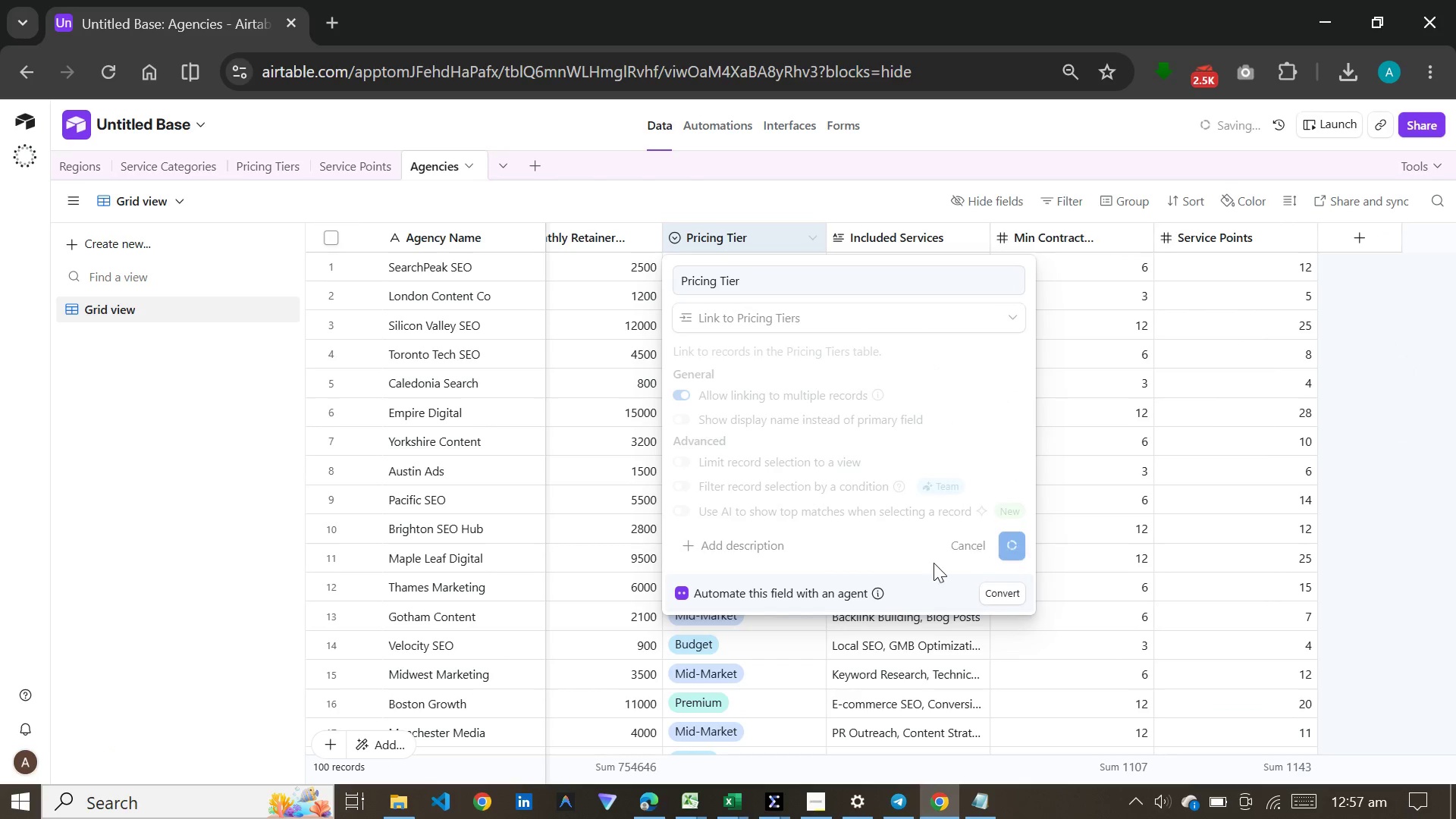 
mouse_move([923, 548])
 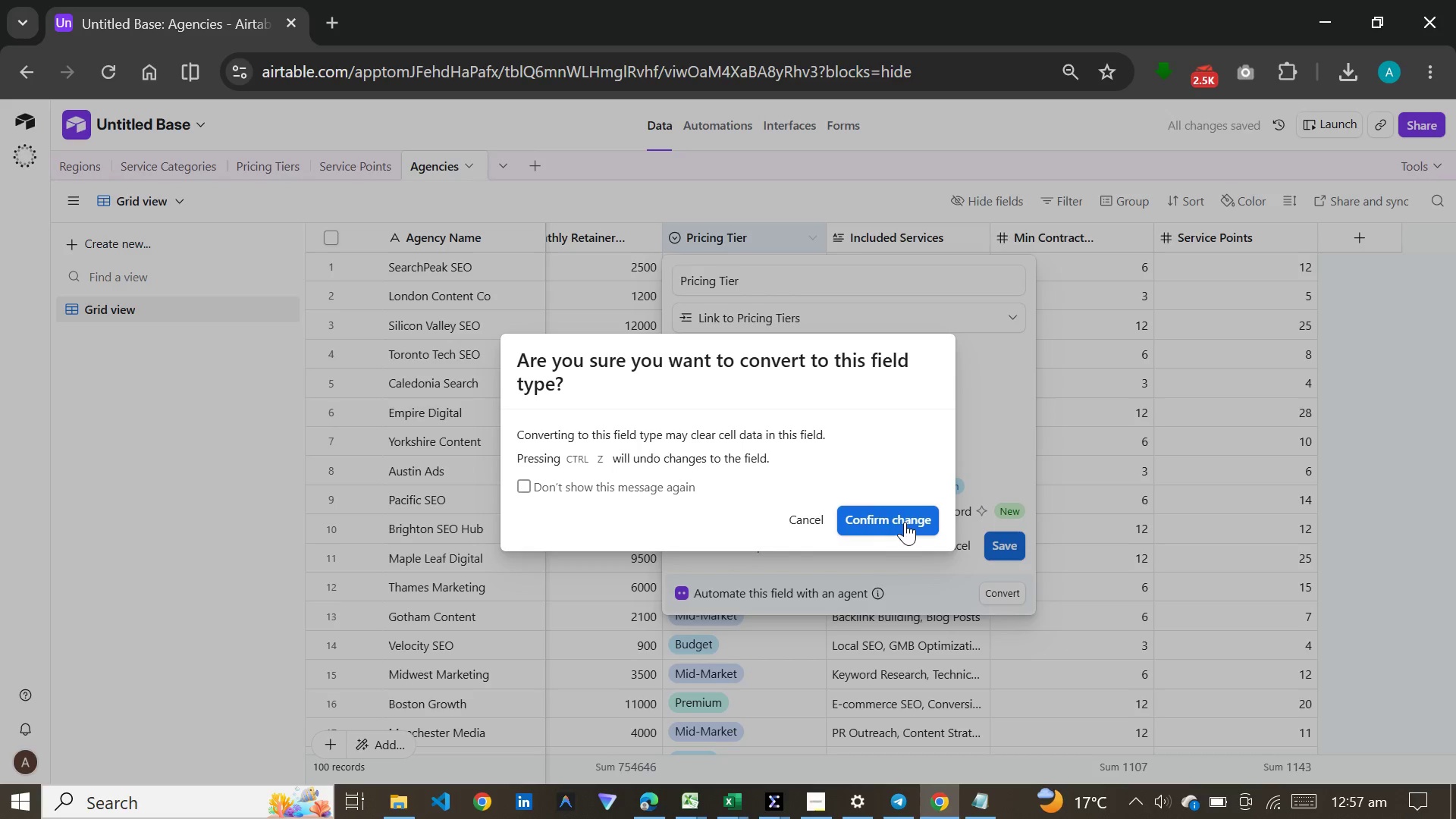 
left_click([905, 522])
 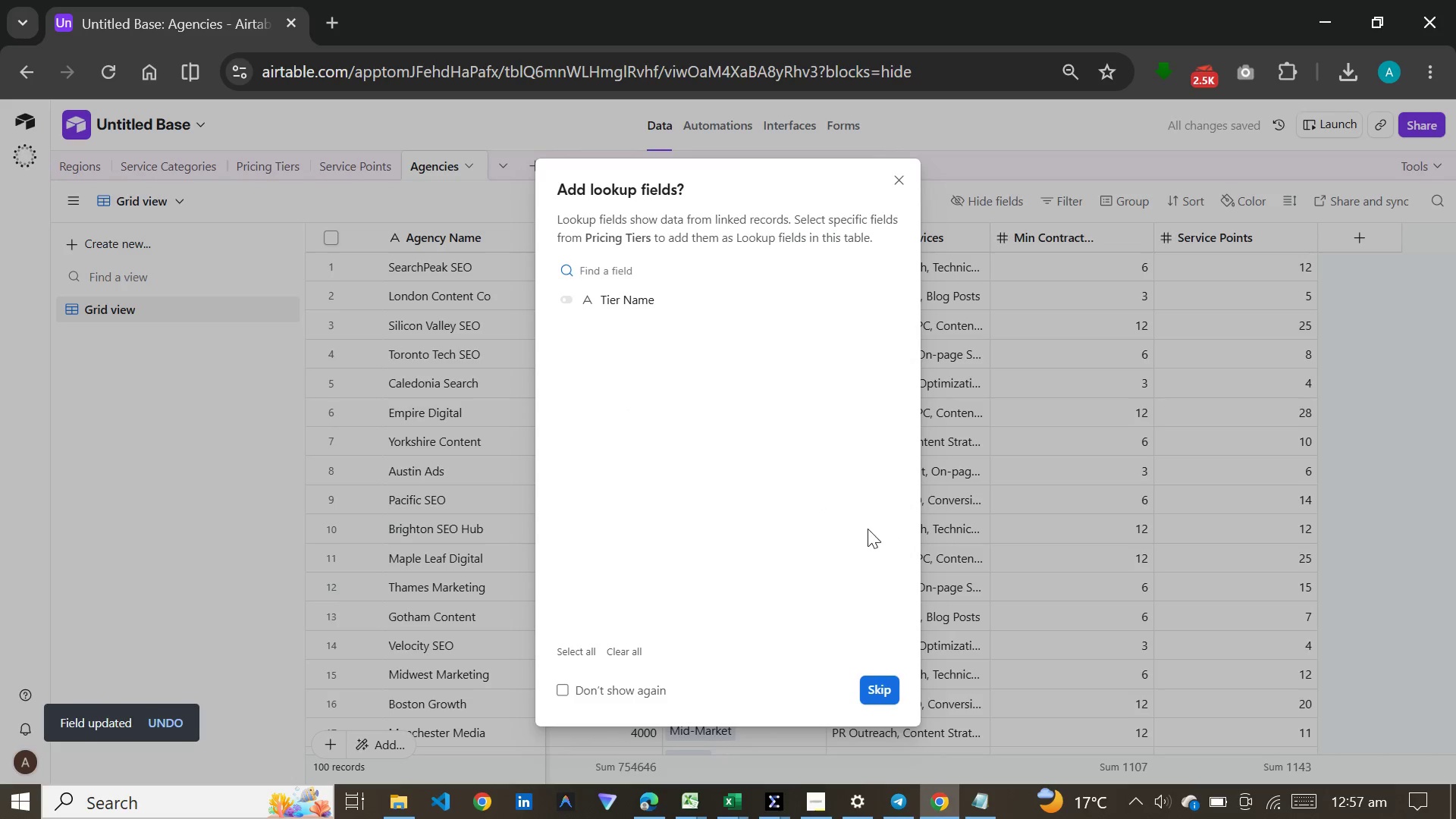 
left_click([873, 679])
 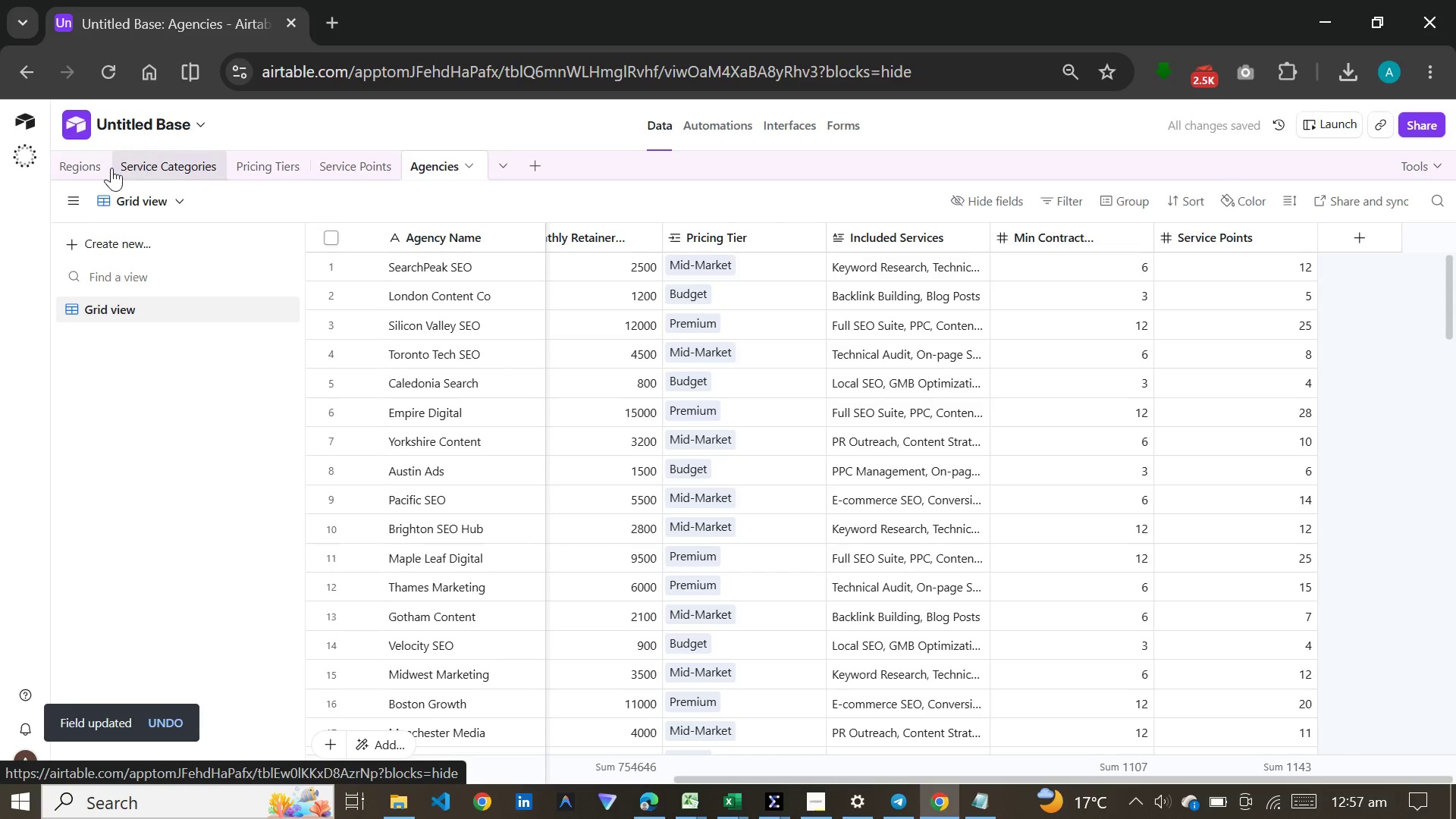 
left_click([97, 166])
 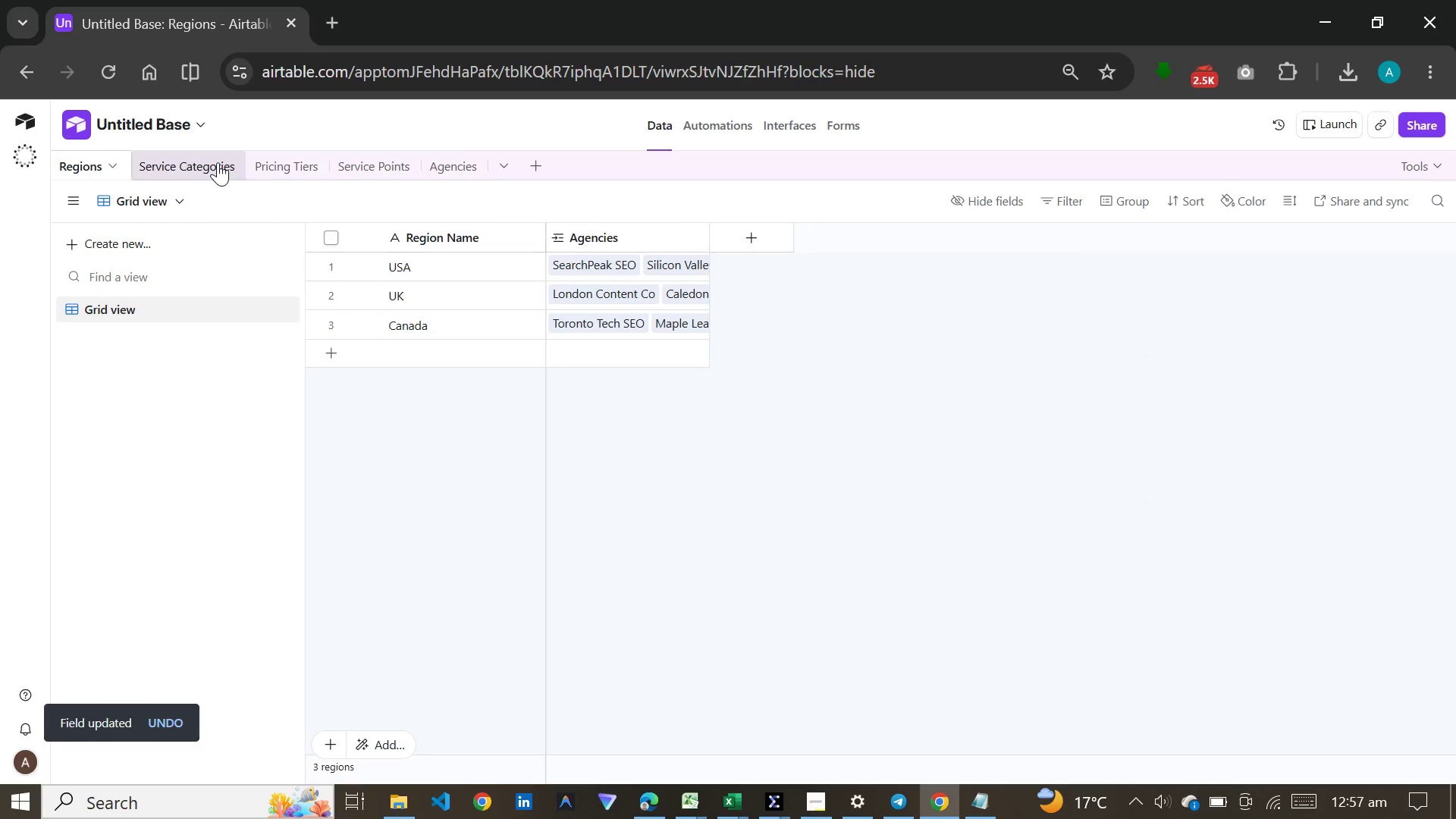 
left_click([212, 162])
 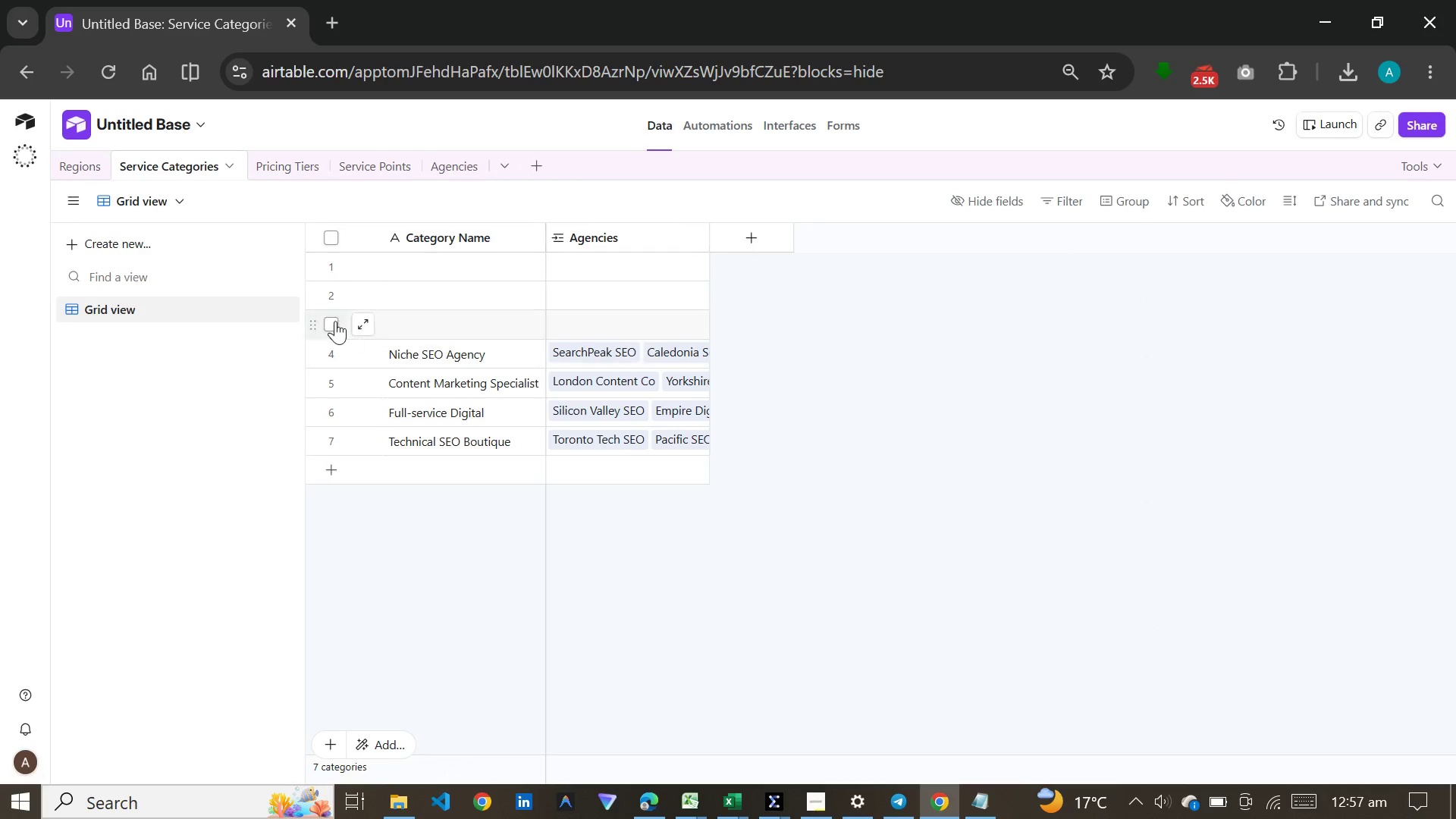 
left_click([335, 321])
 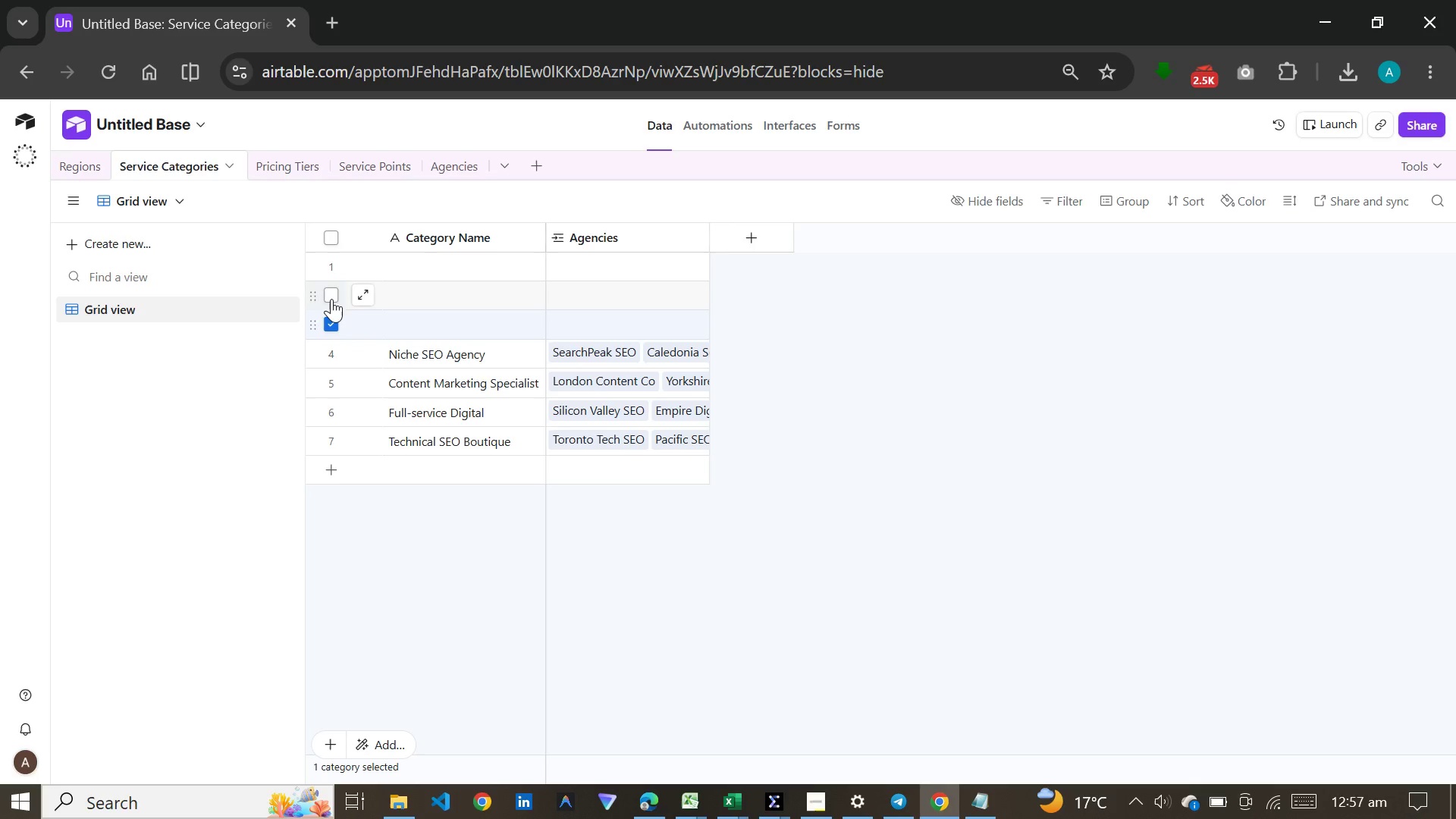 
left_click([331, 297])
 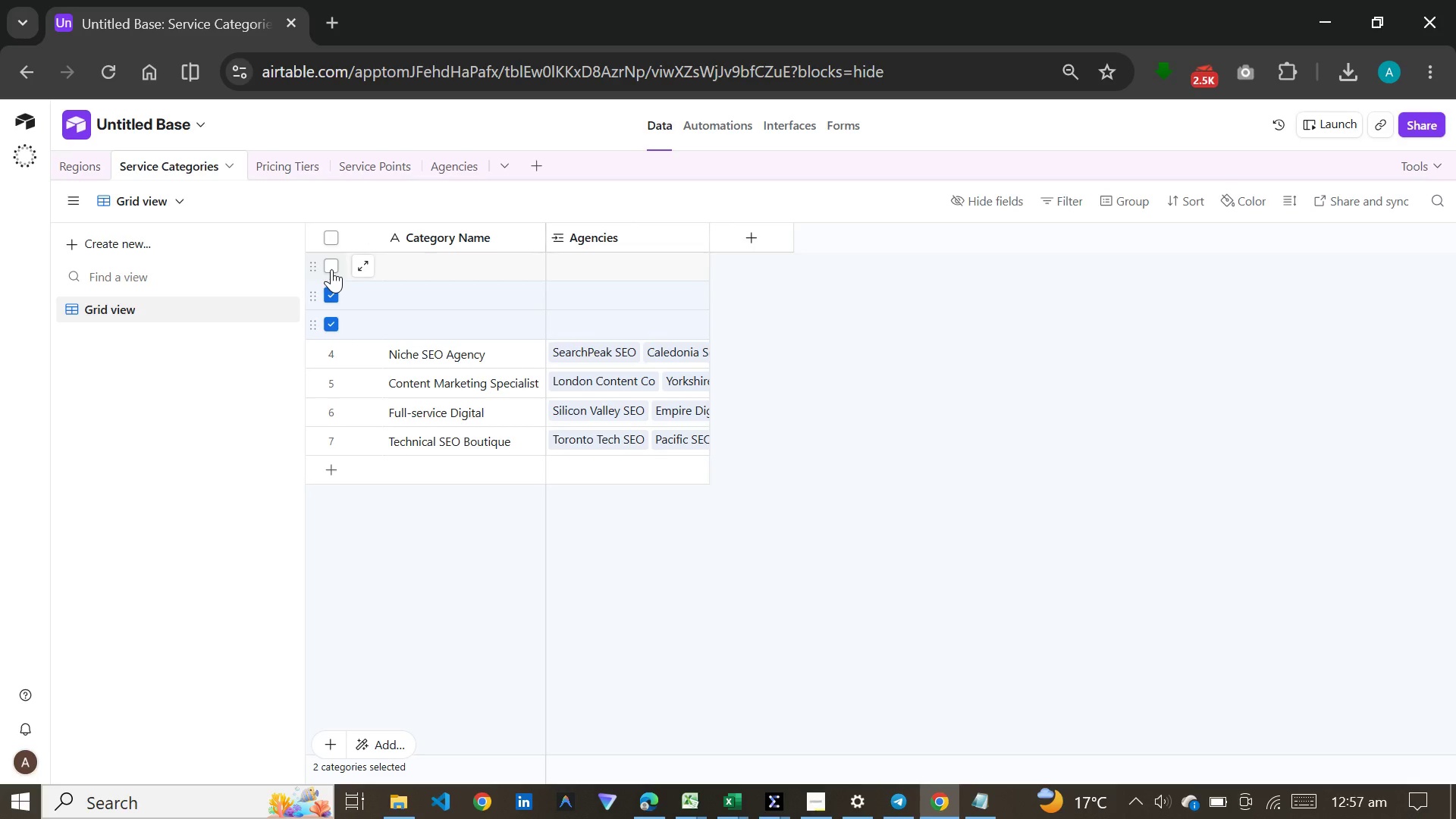 
left_click([331, 268])
 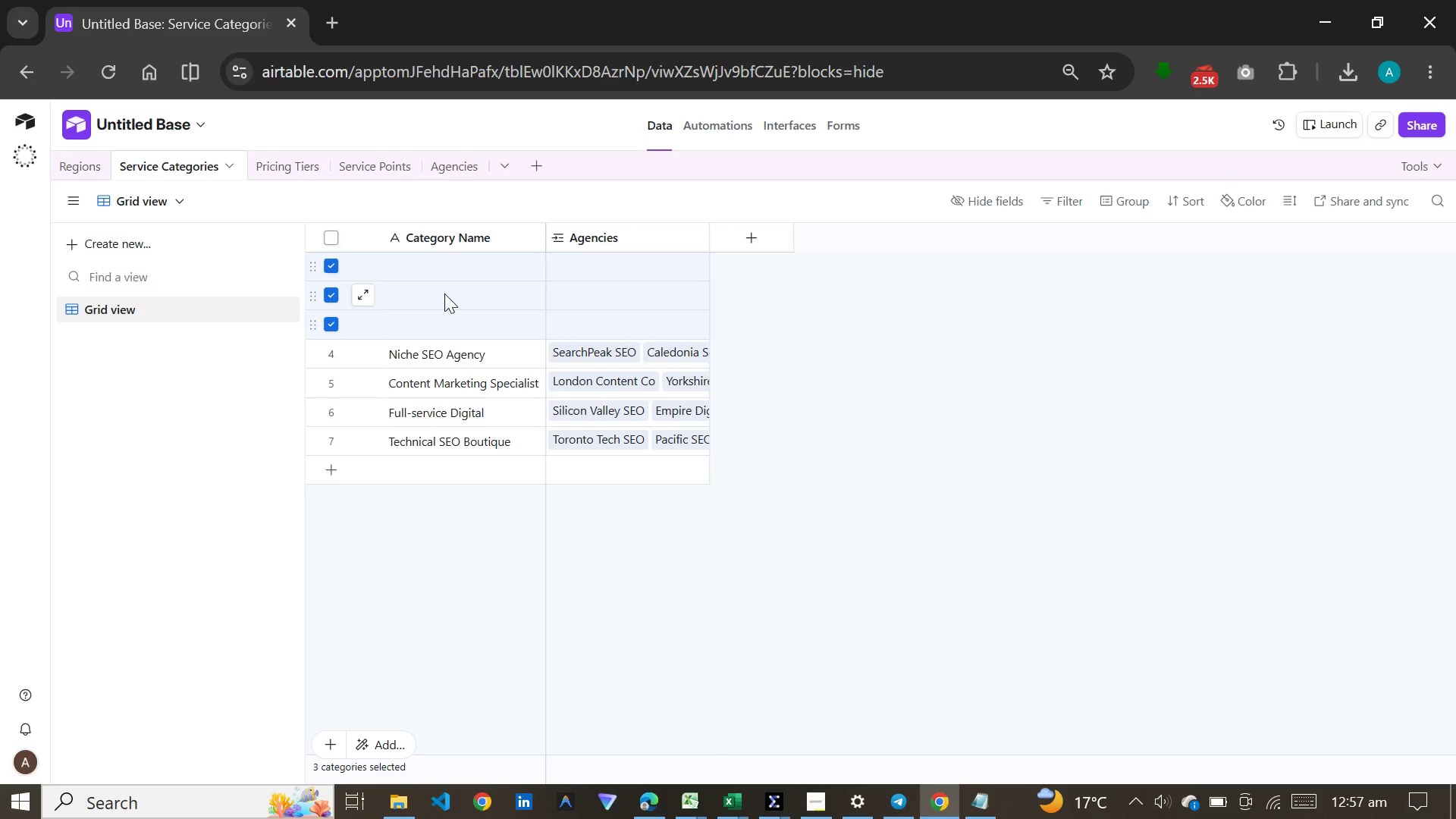 
right_click([444, 293])
 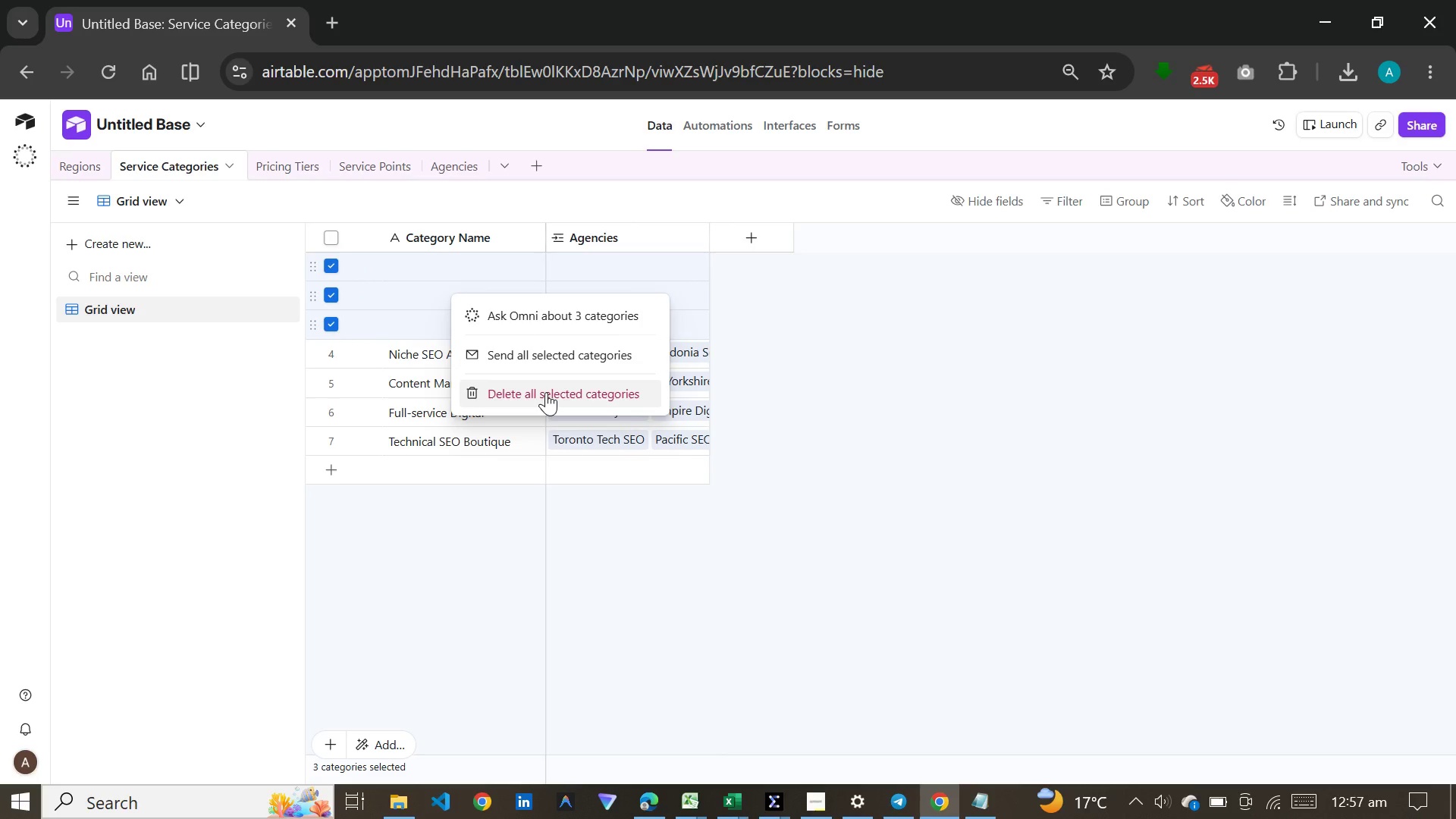 
left_click([546, 392])
 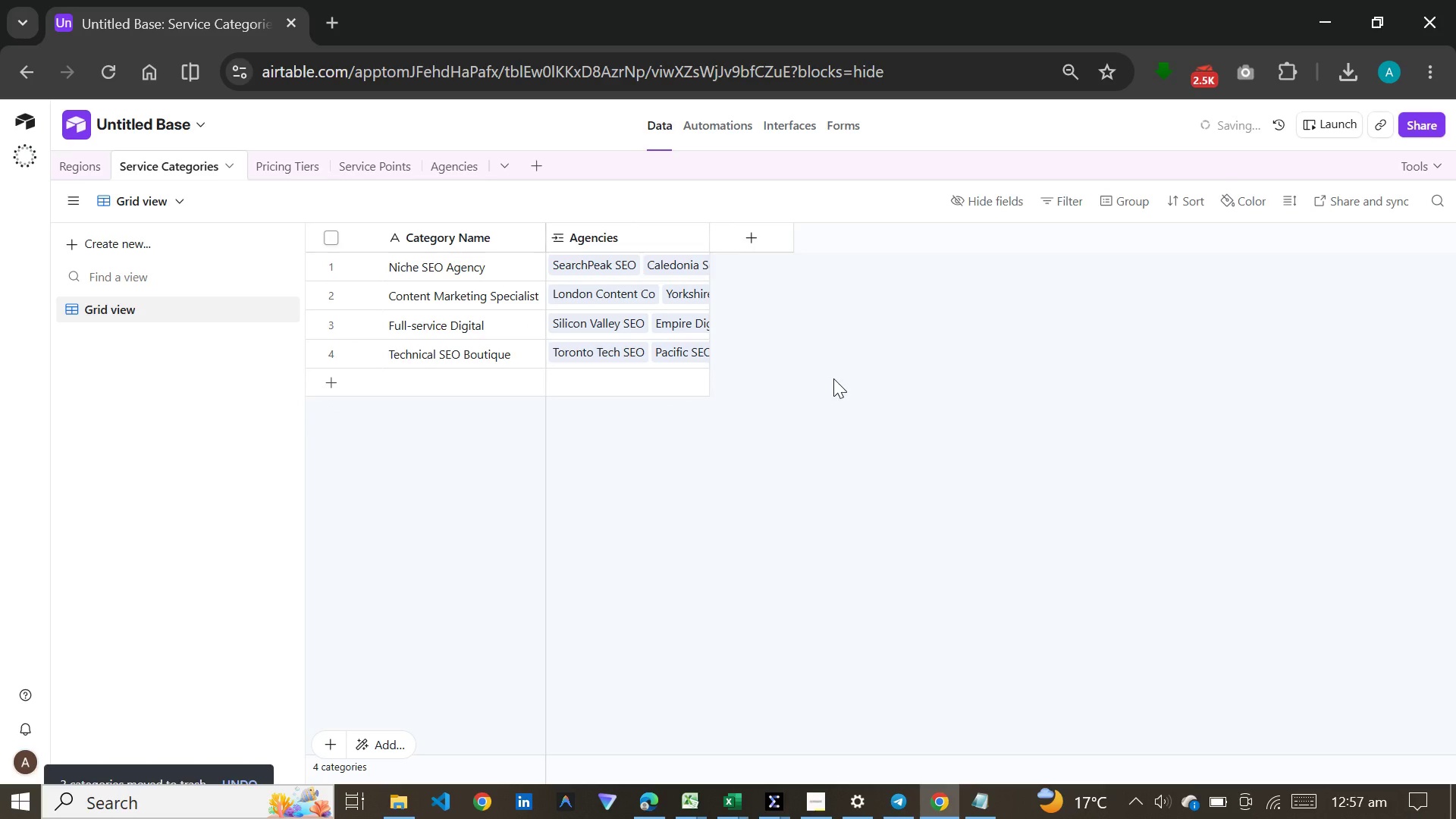 
left_click_drag(start_coordinate=[793, 488], to_coordinate=[787, 496])
 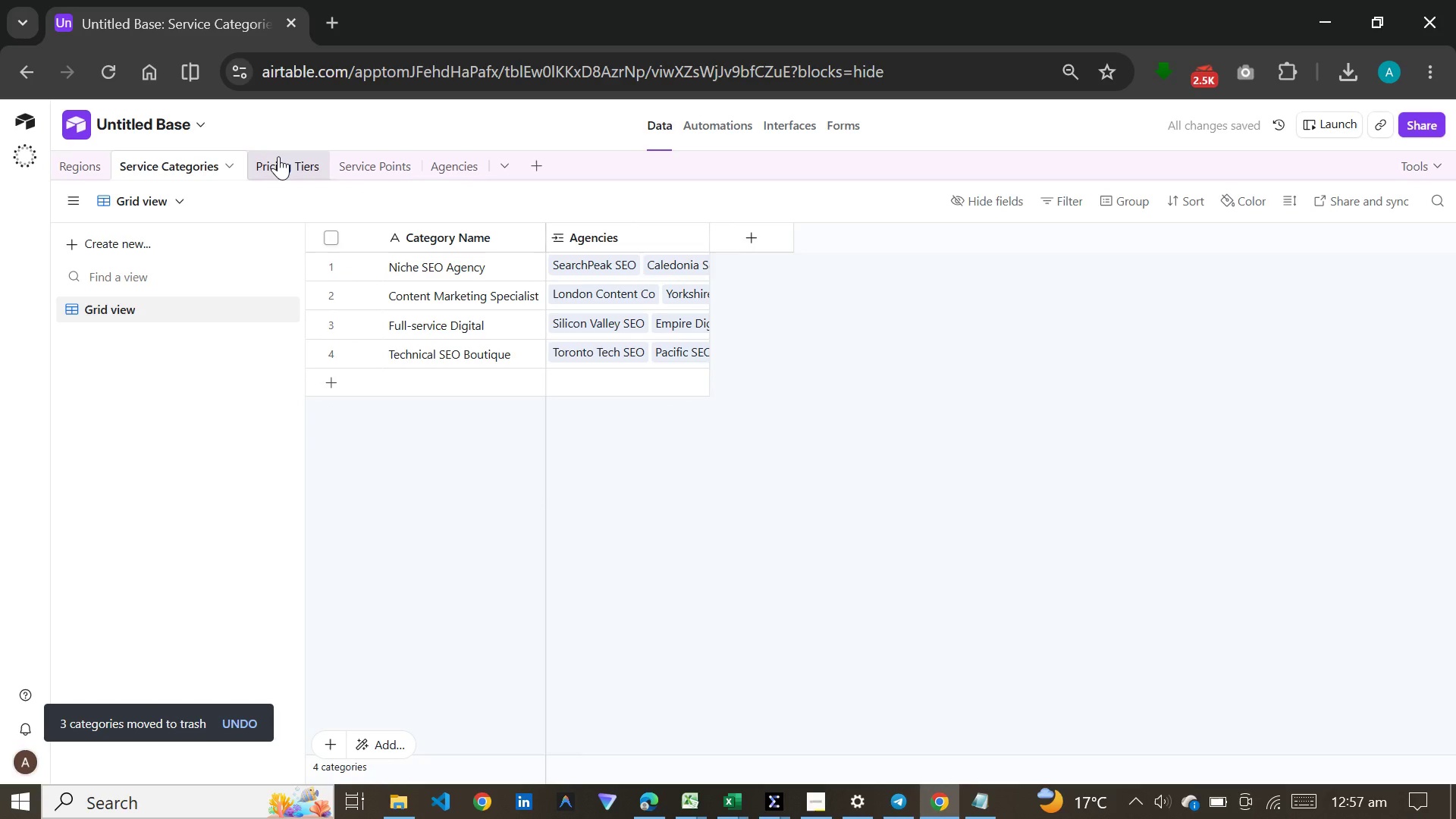 
left_click([278, 156])
 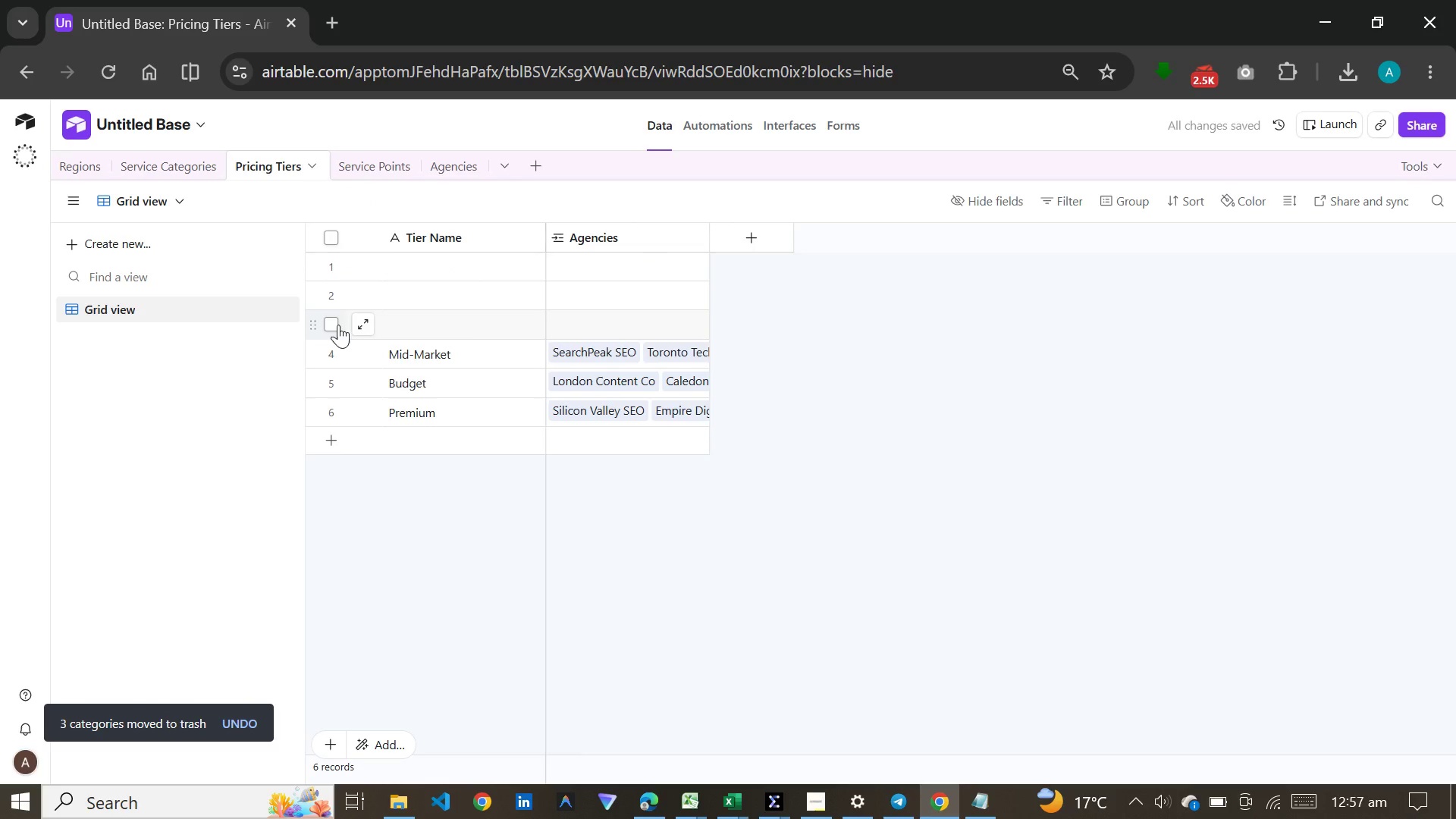 
left_click([338, 325])
 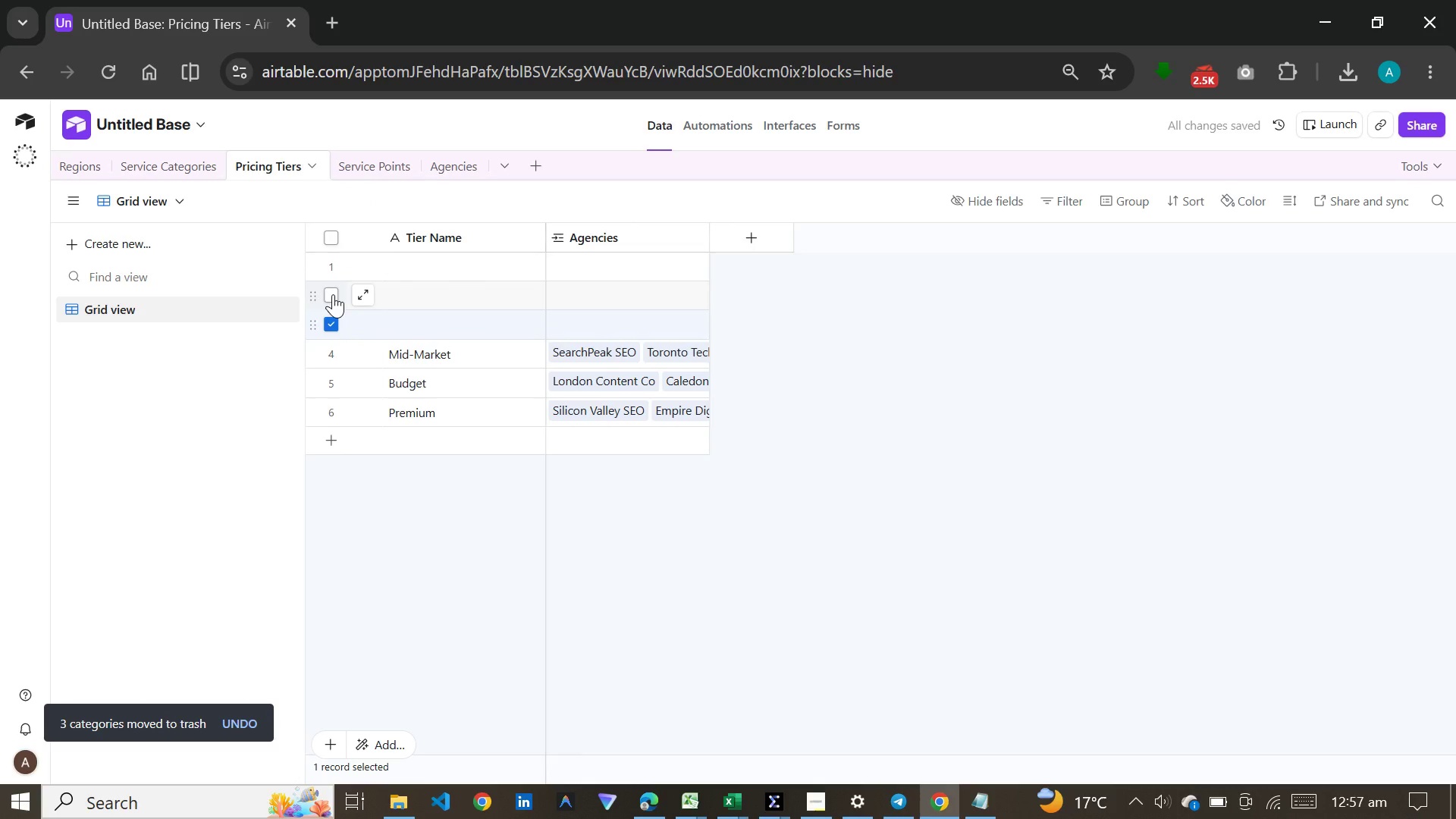 
left_click([333, 294])
 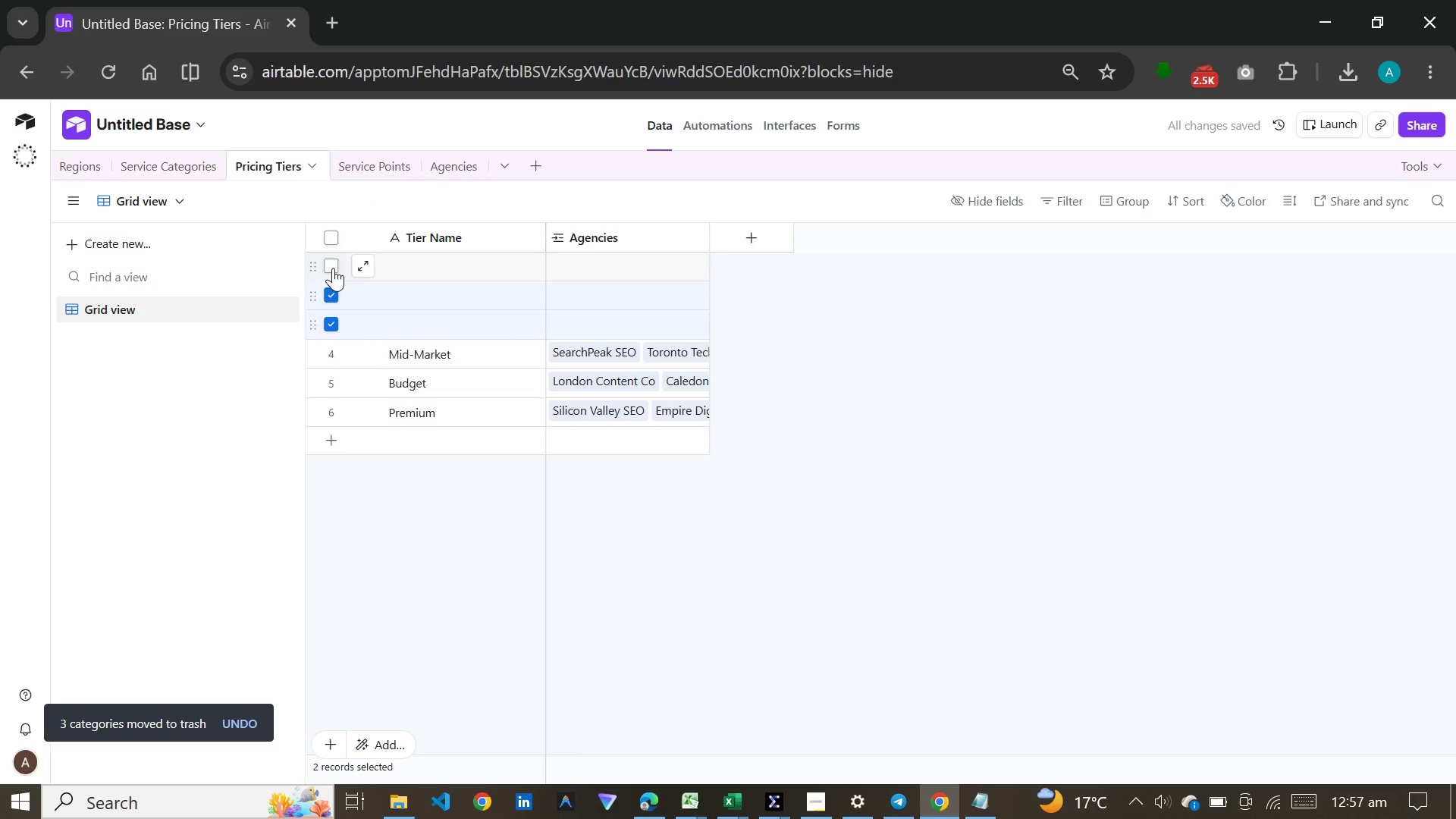 
left_click([333, 268])
 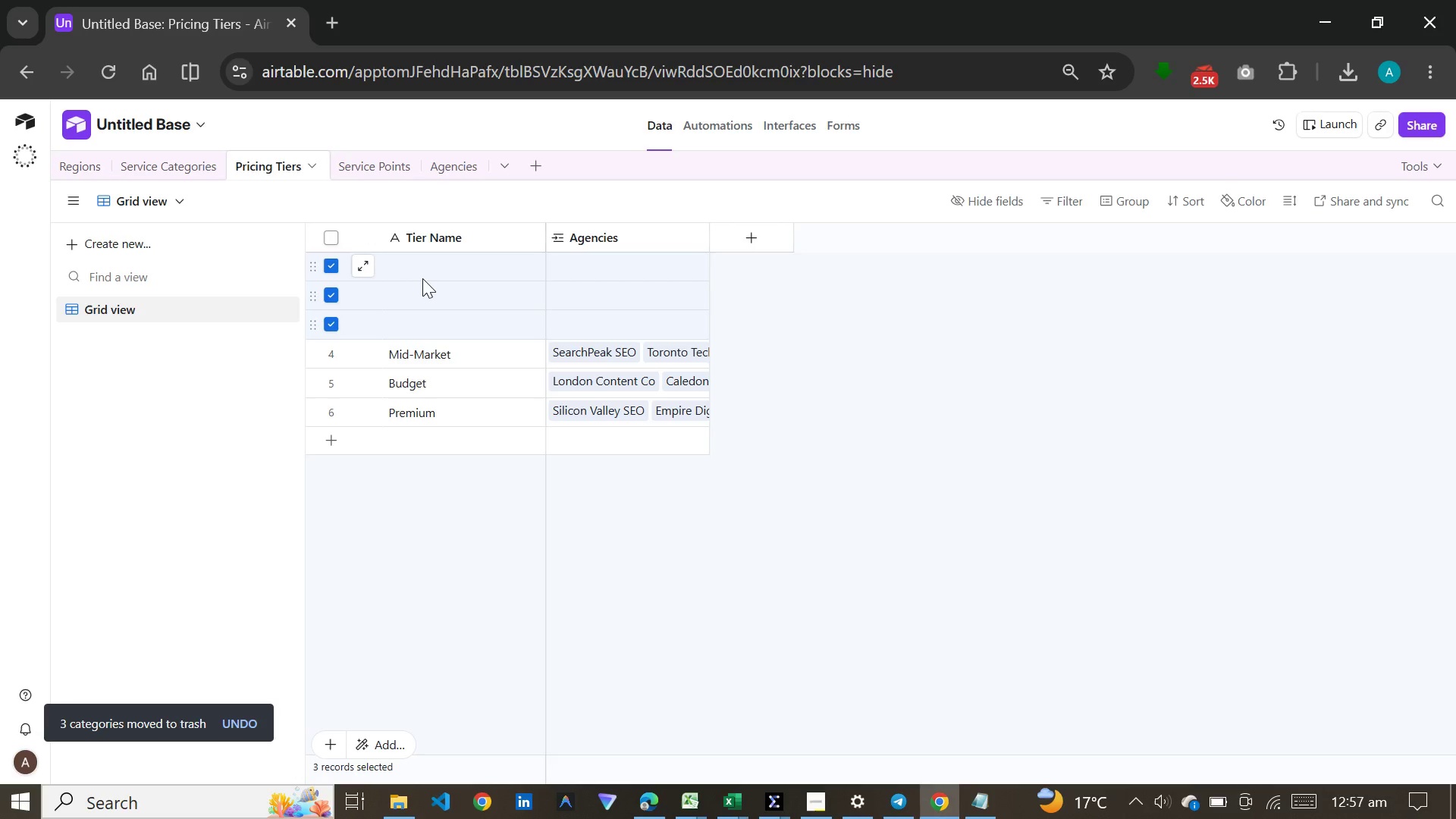 
right_click([424, 278])
 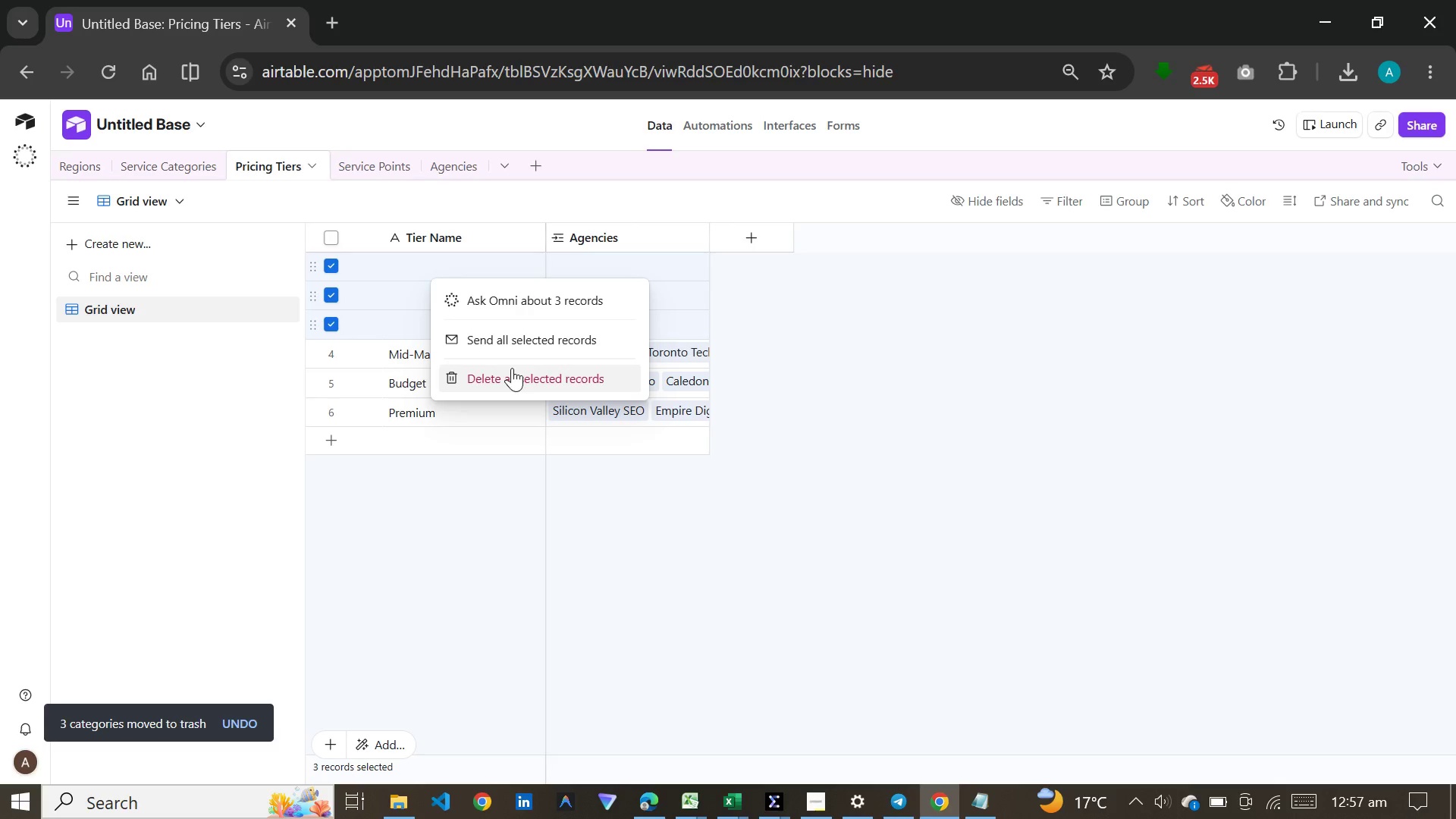 
left_click([510, 374])
 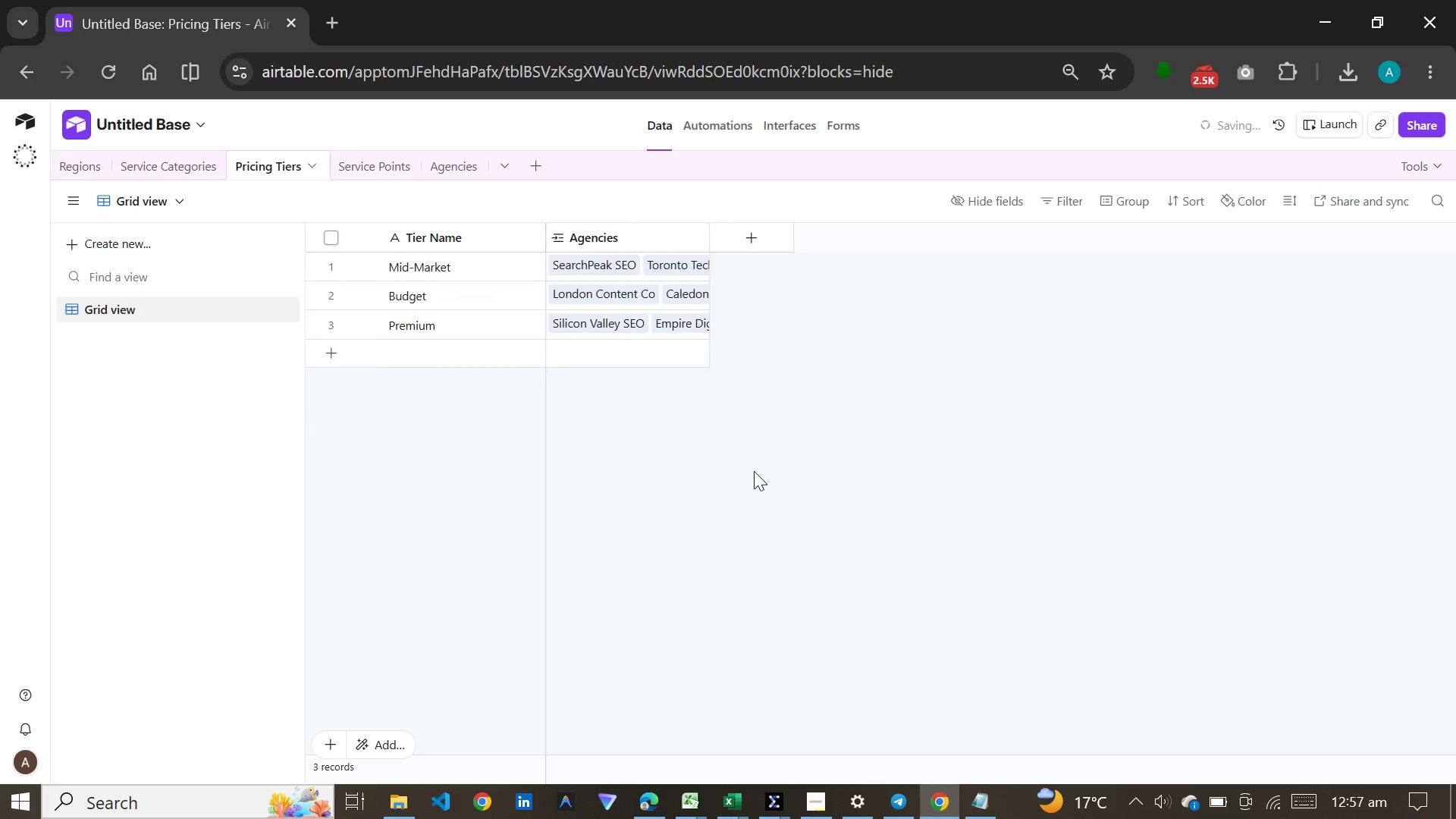 
left_click_drag(start_coordinate=[725, 490], to_coordinate=[714, 499])
 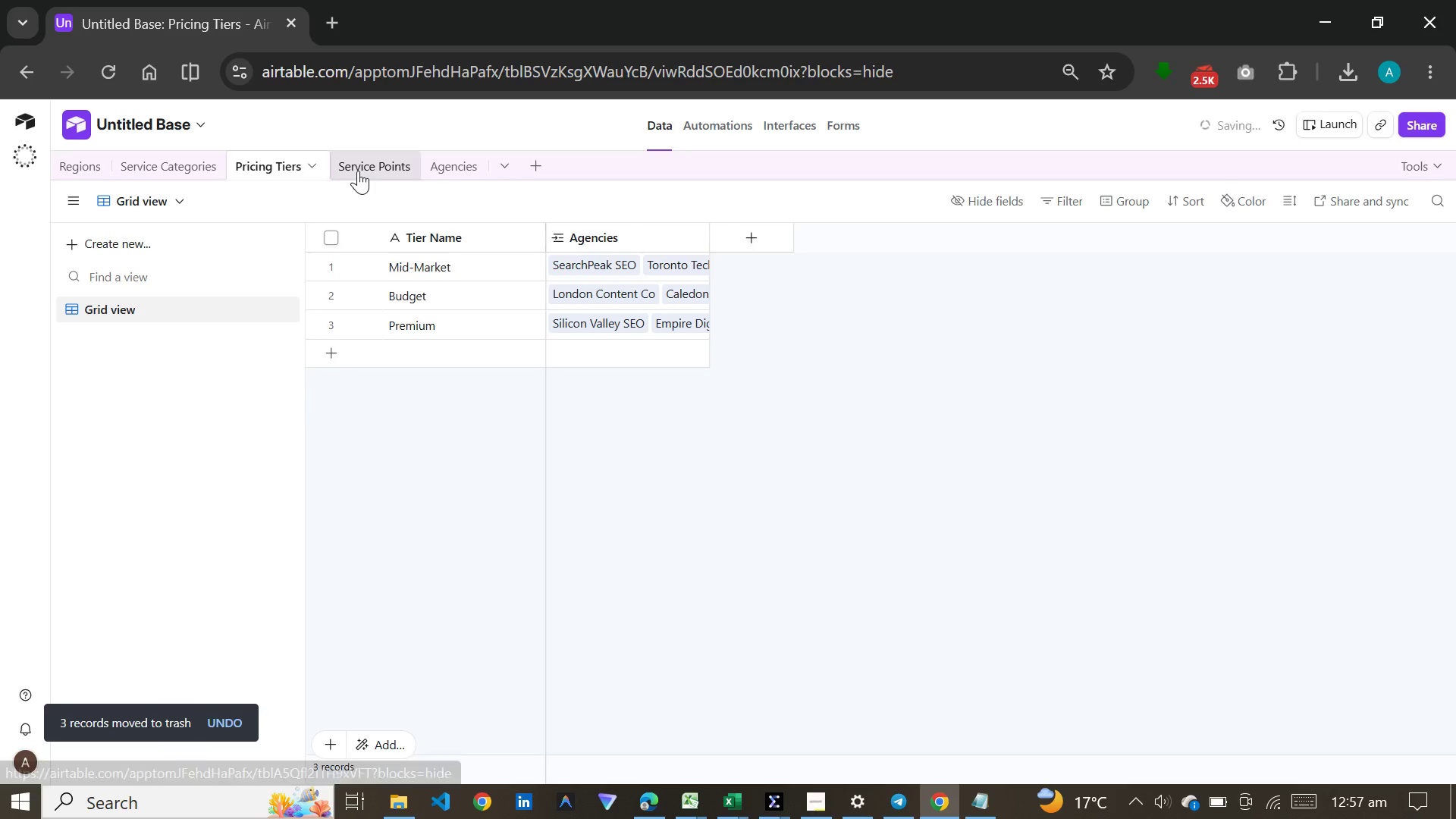 
left_click([358, 171])
 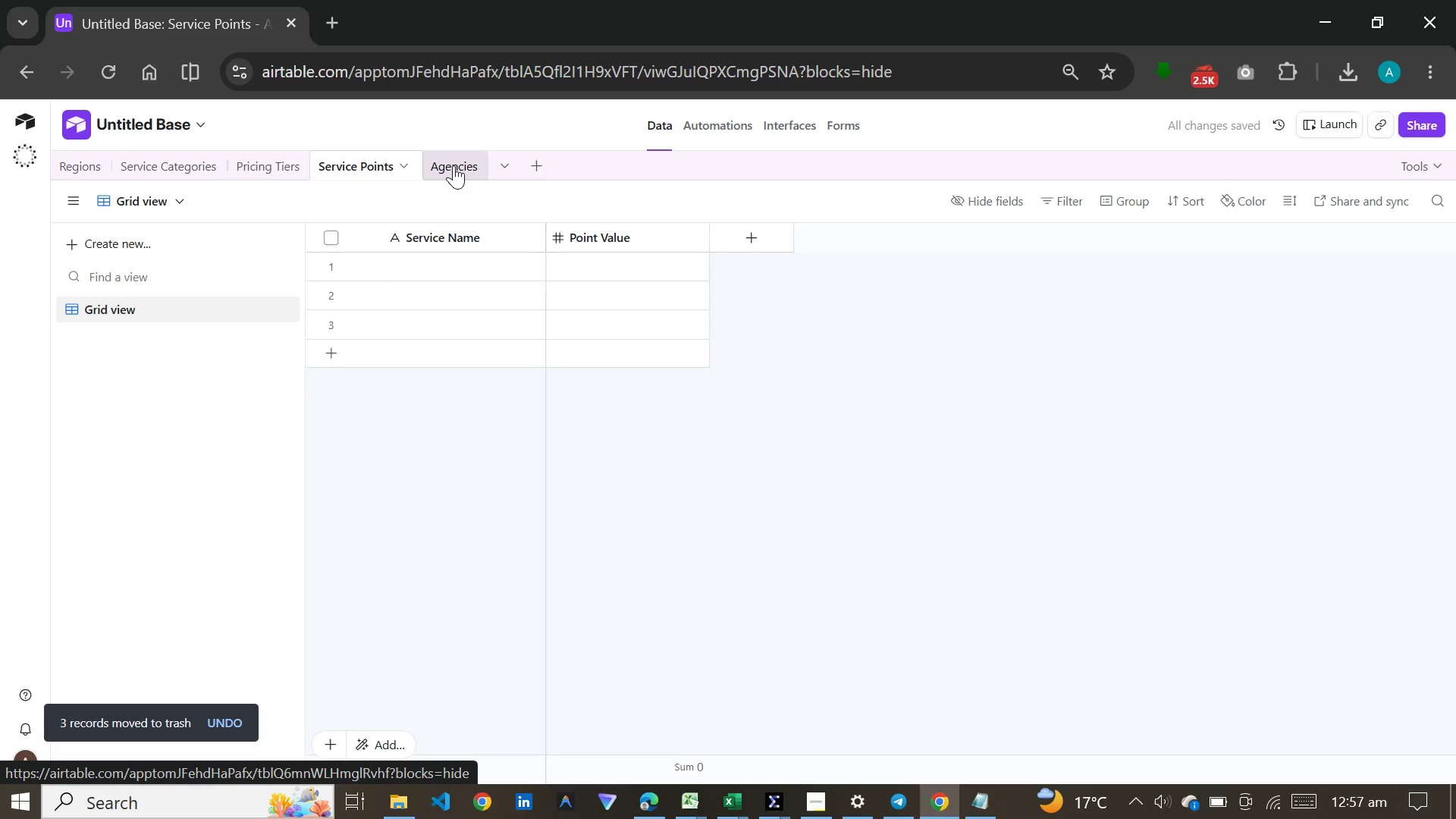 
wait(5.8)
 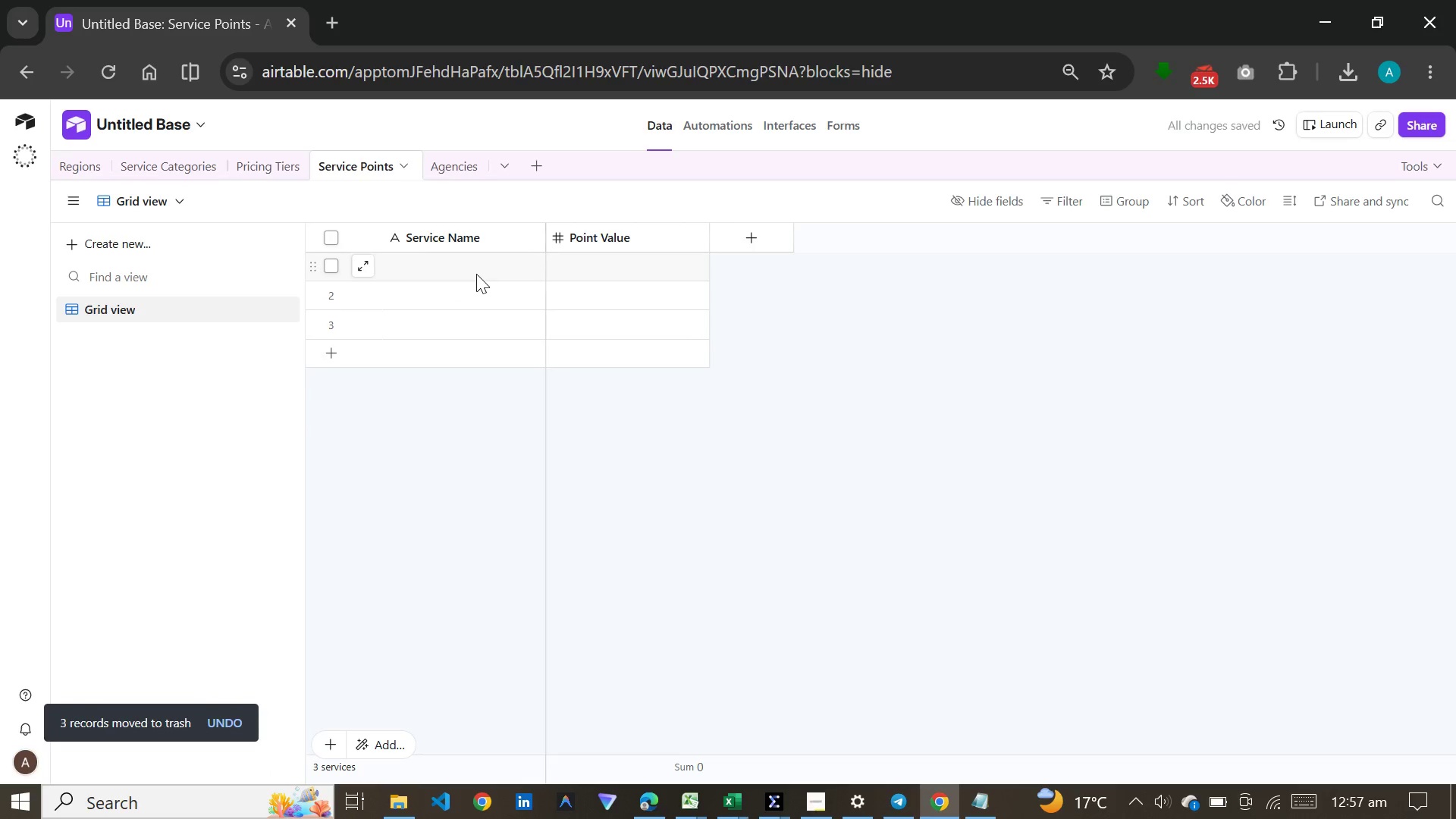 
left_click([84, 158])
 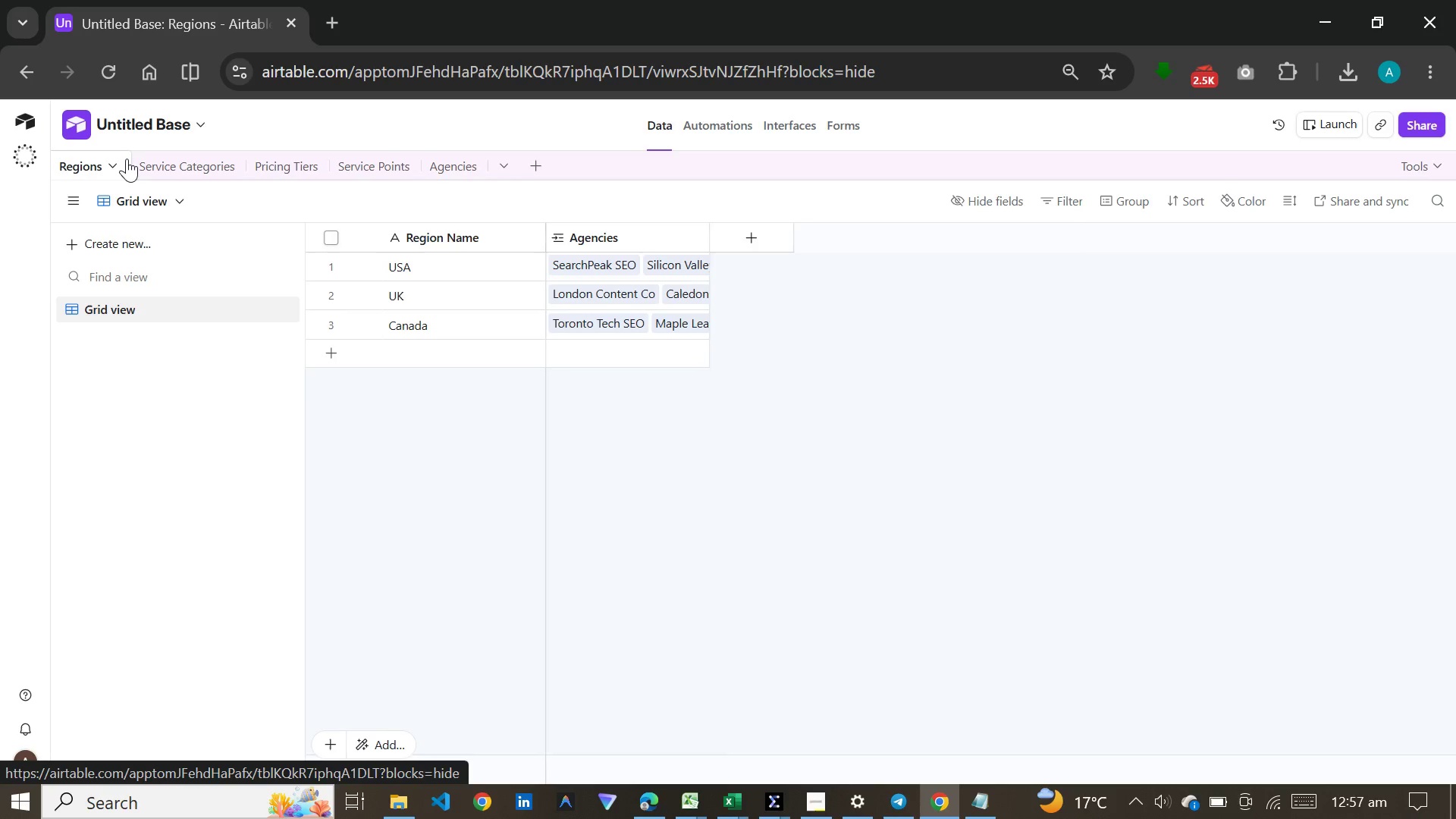 
left_click([193, 170])
 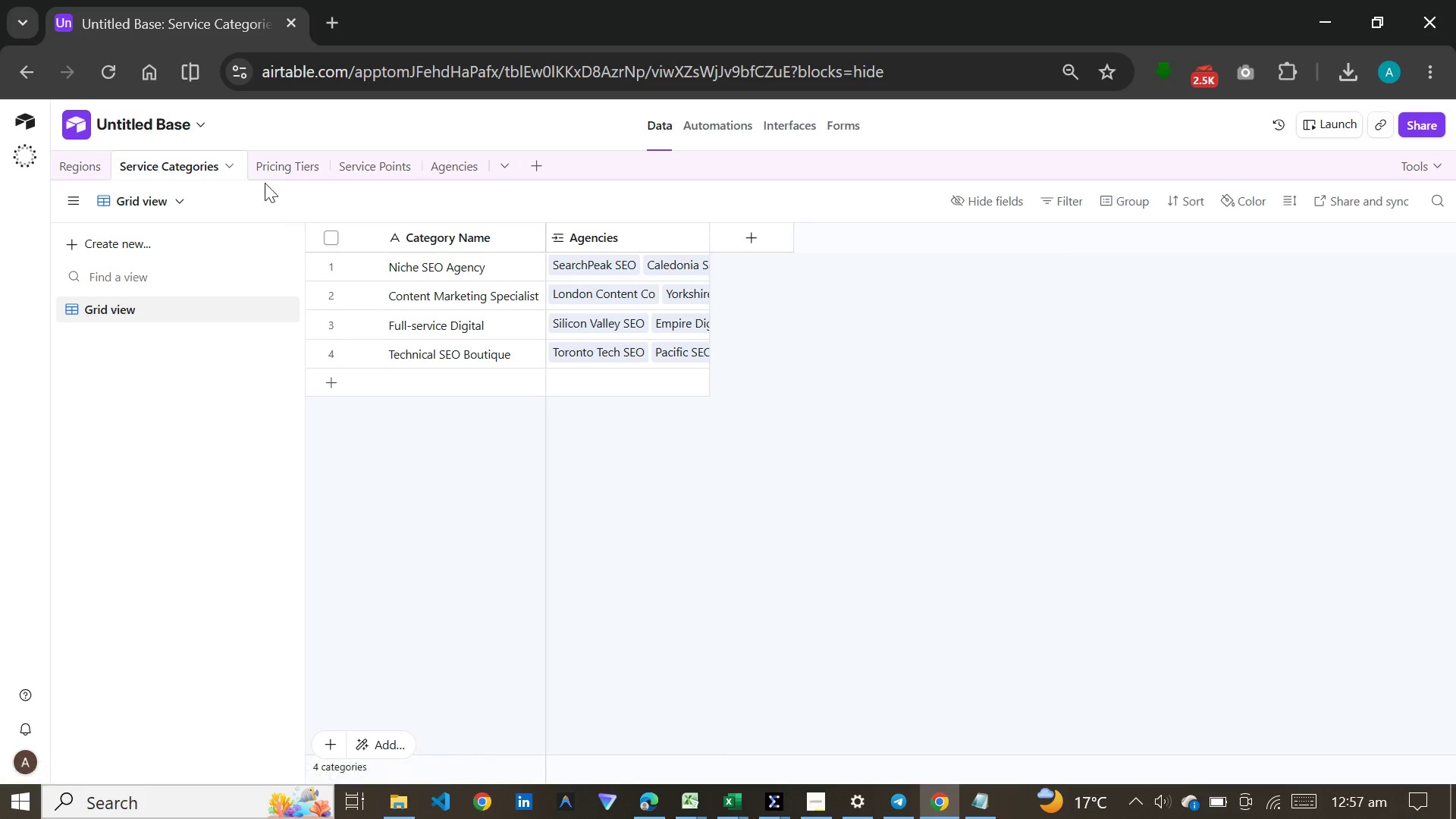 
left_click([268, 165])
 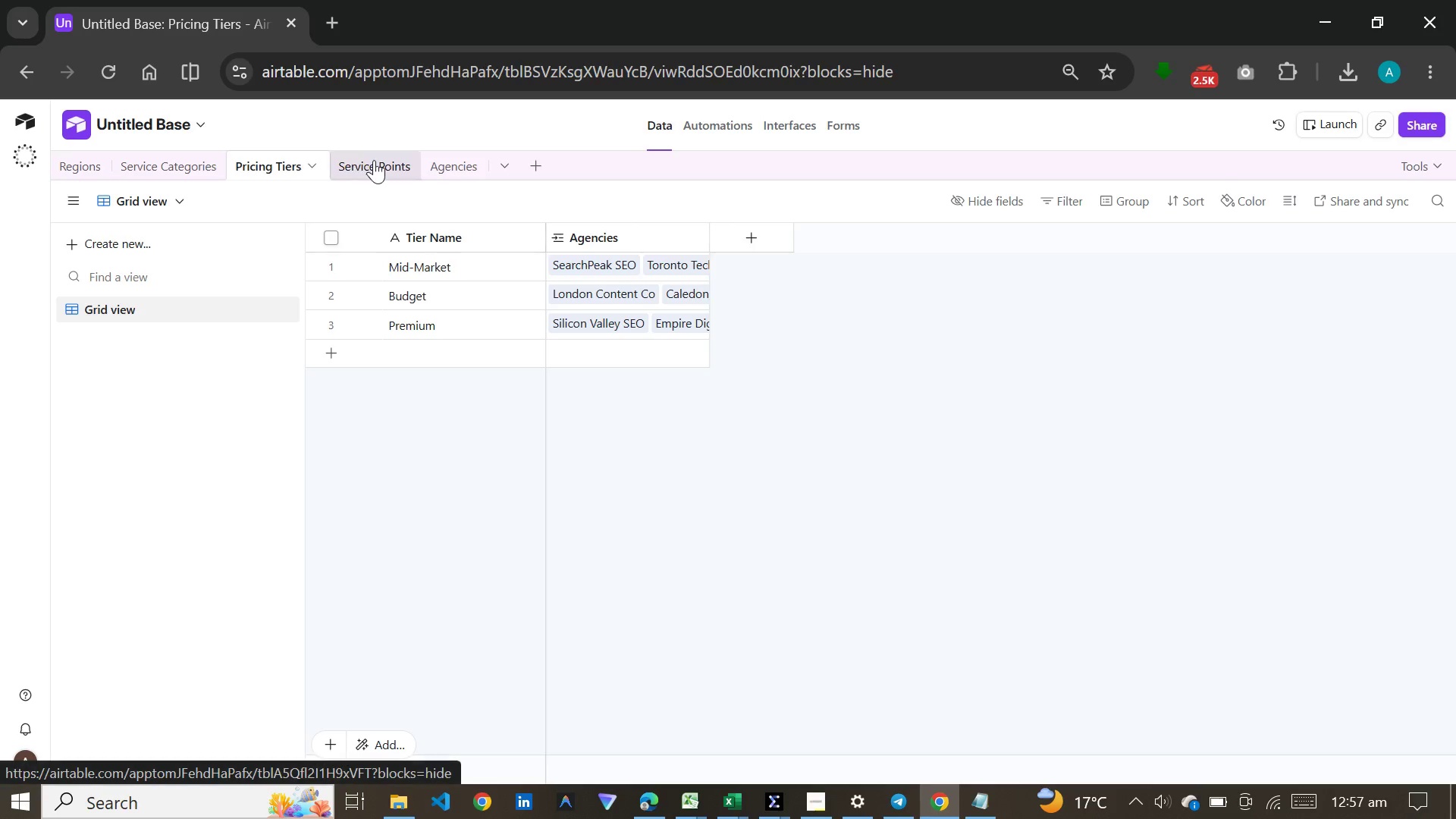 
left_click([374, 160])
 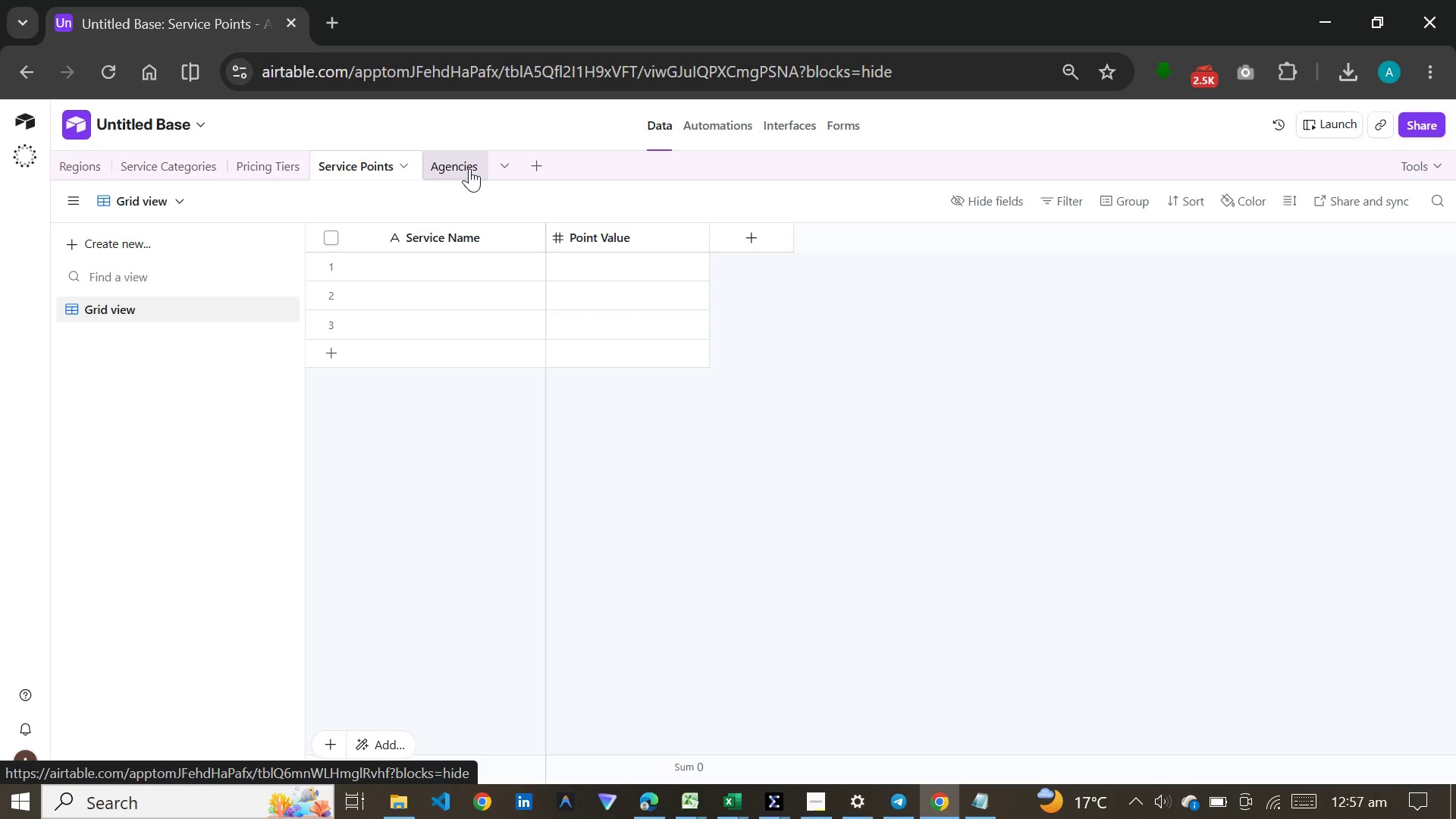 
left_click([469, 168])
 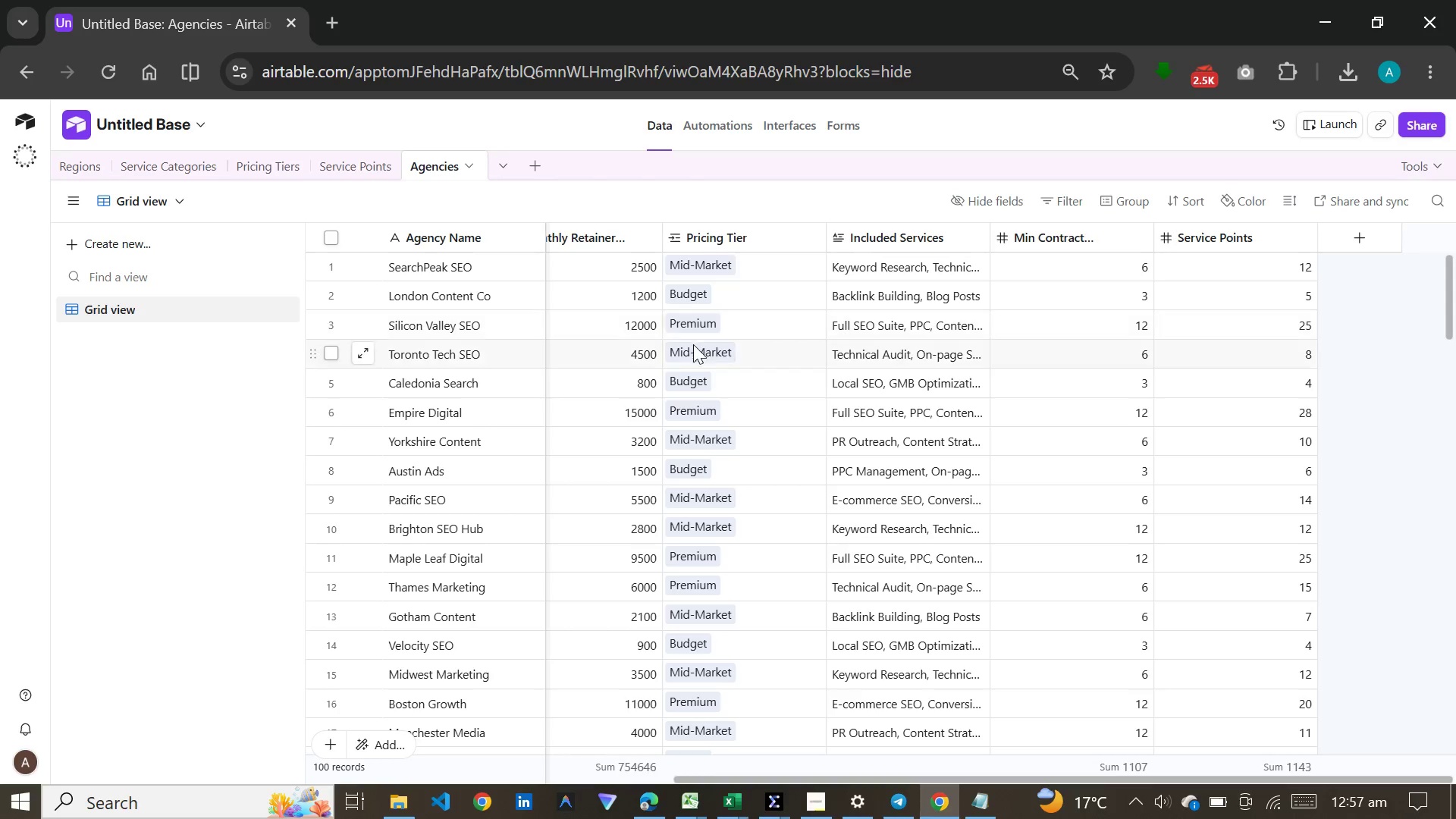 
left_click([610, 402])
 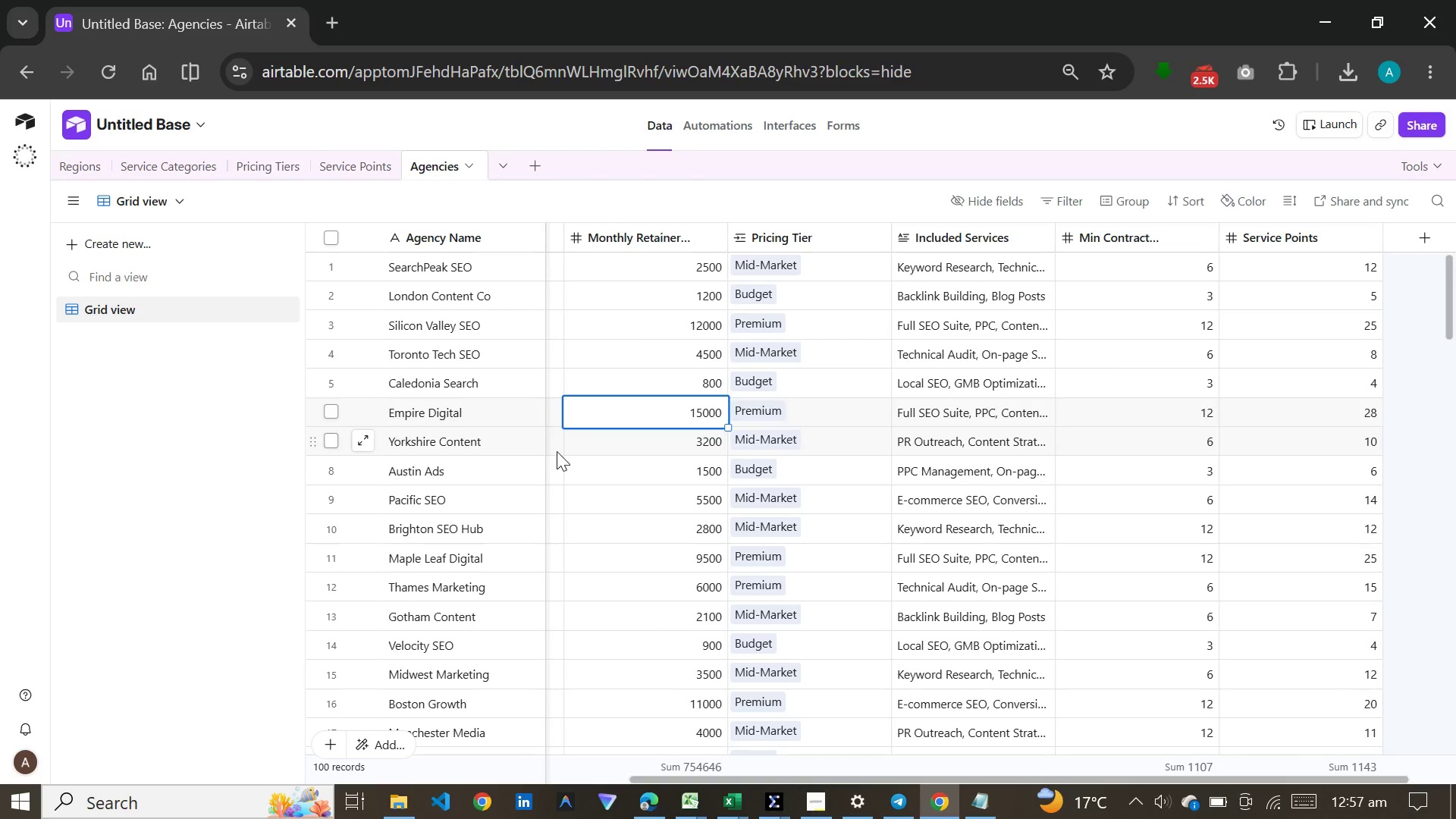 
left_click([554, 457])
 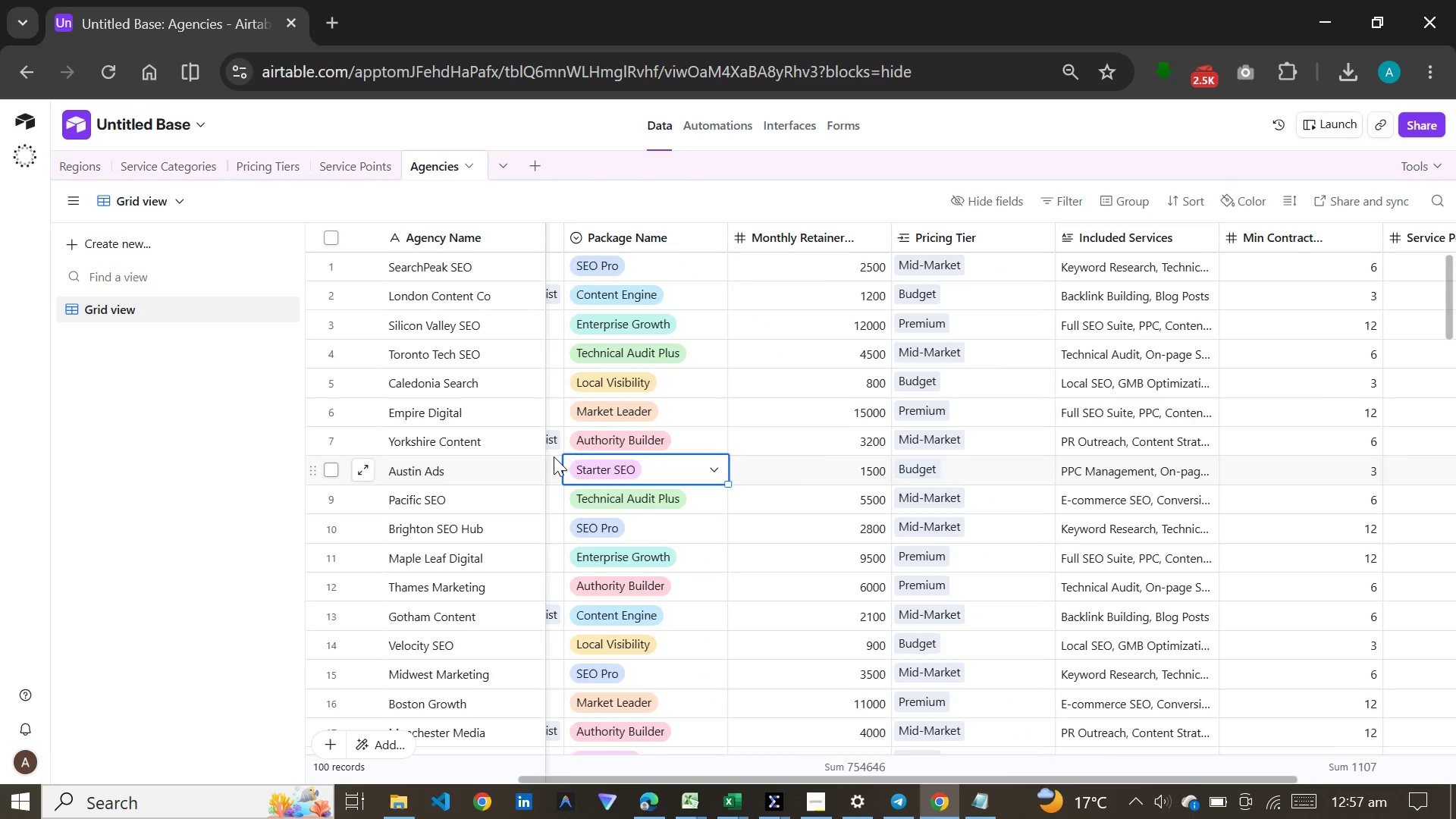 
left_click([554, 457])
 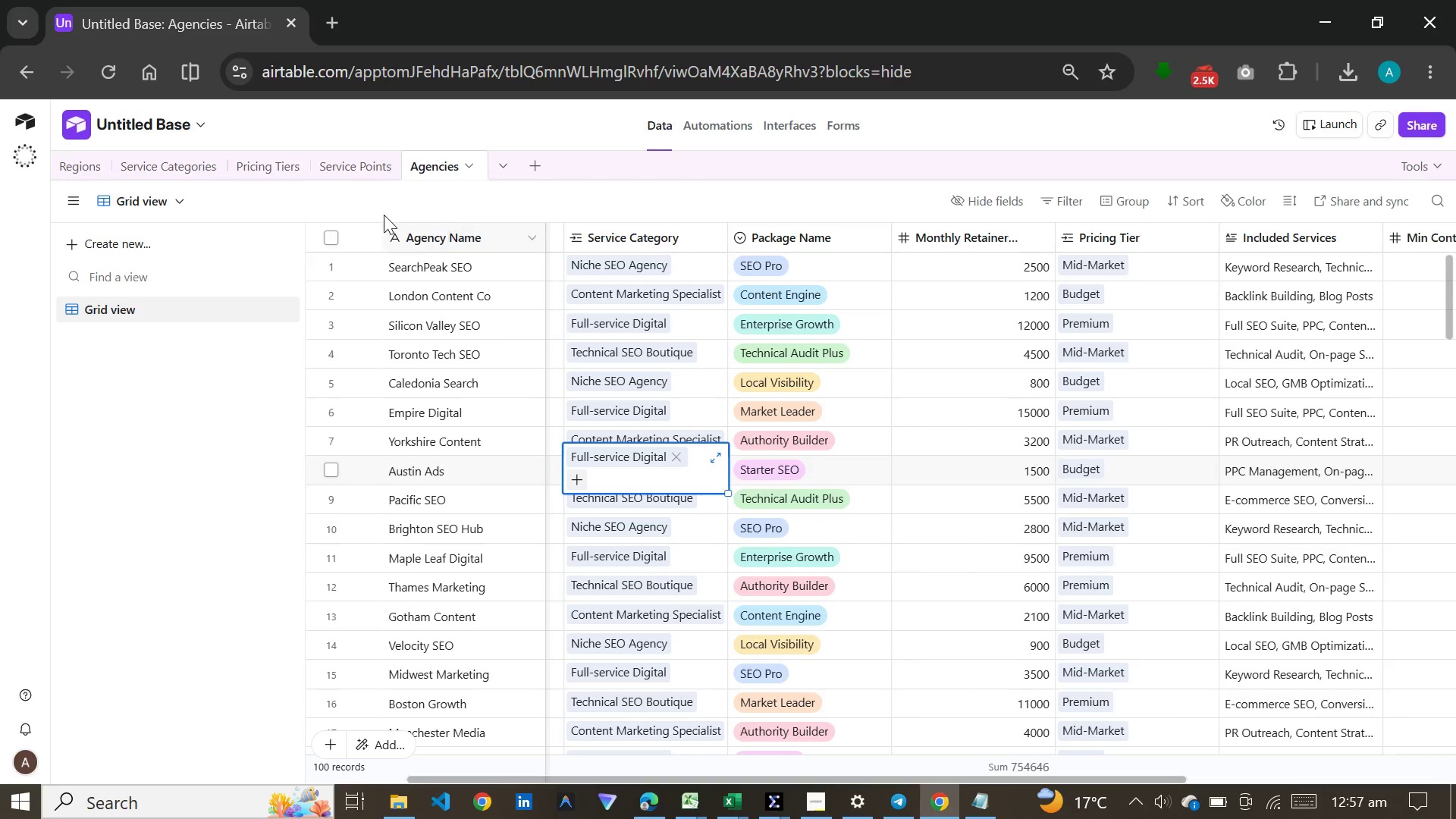 
left_click([337, 167])
 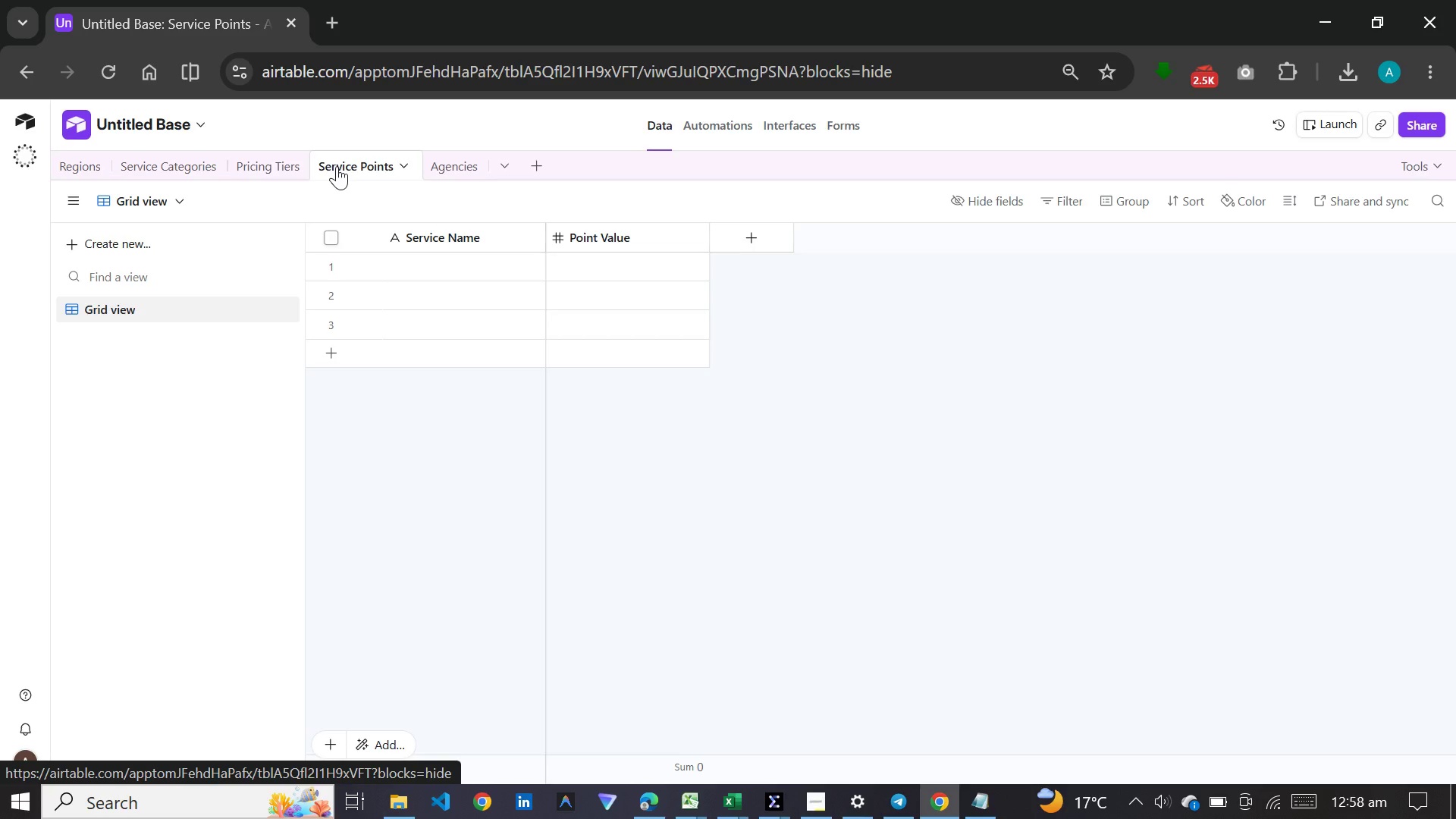 
wait(6.58)
 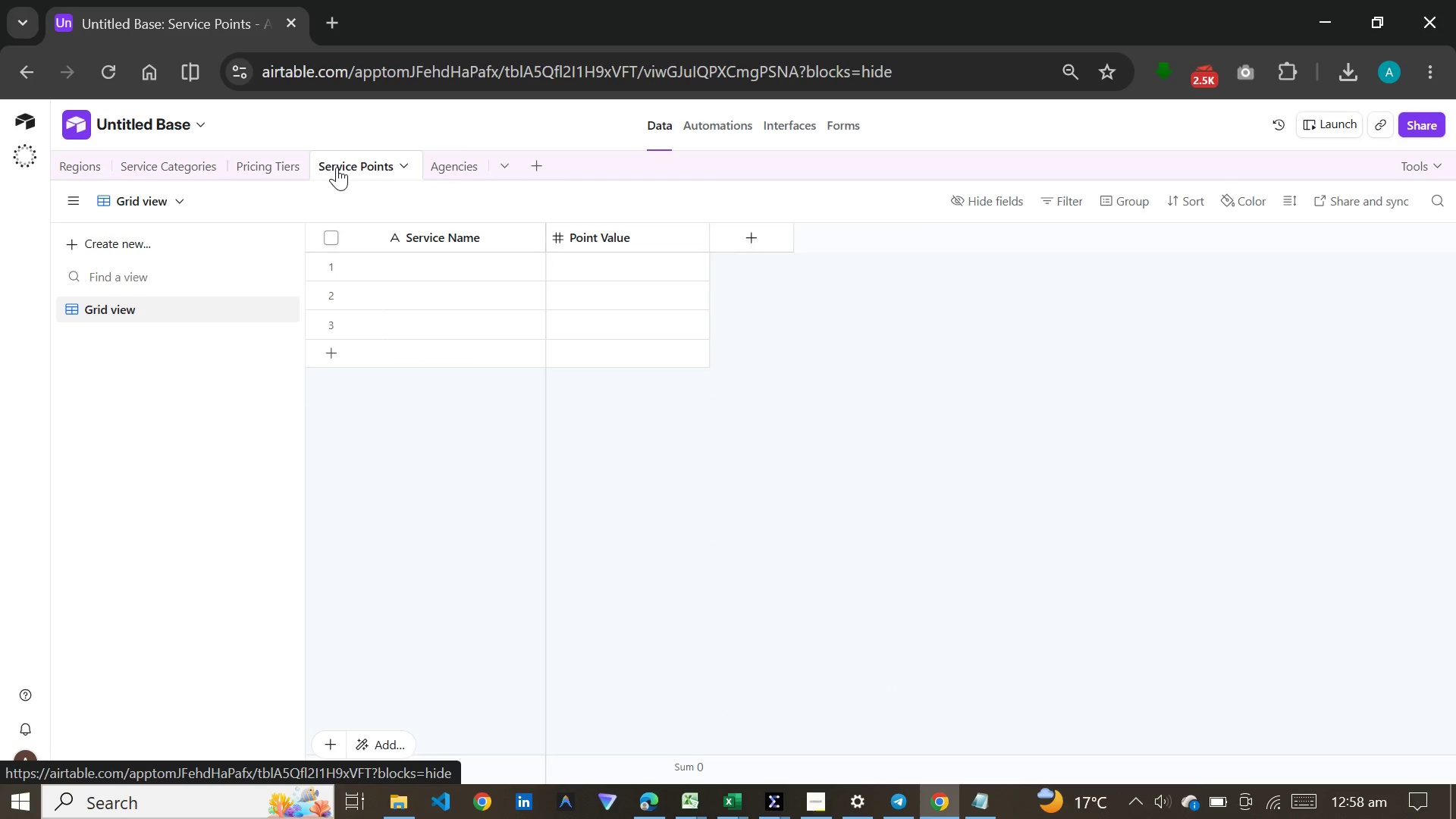 
left_click([453, 159])
 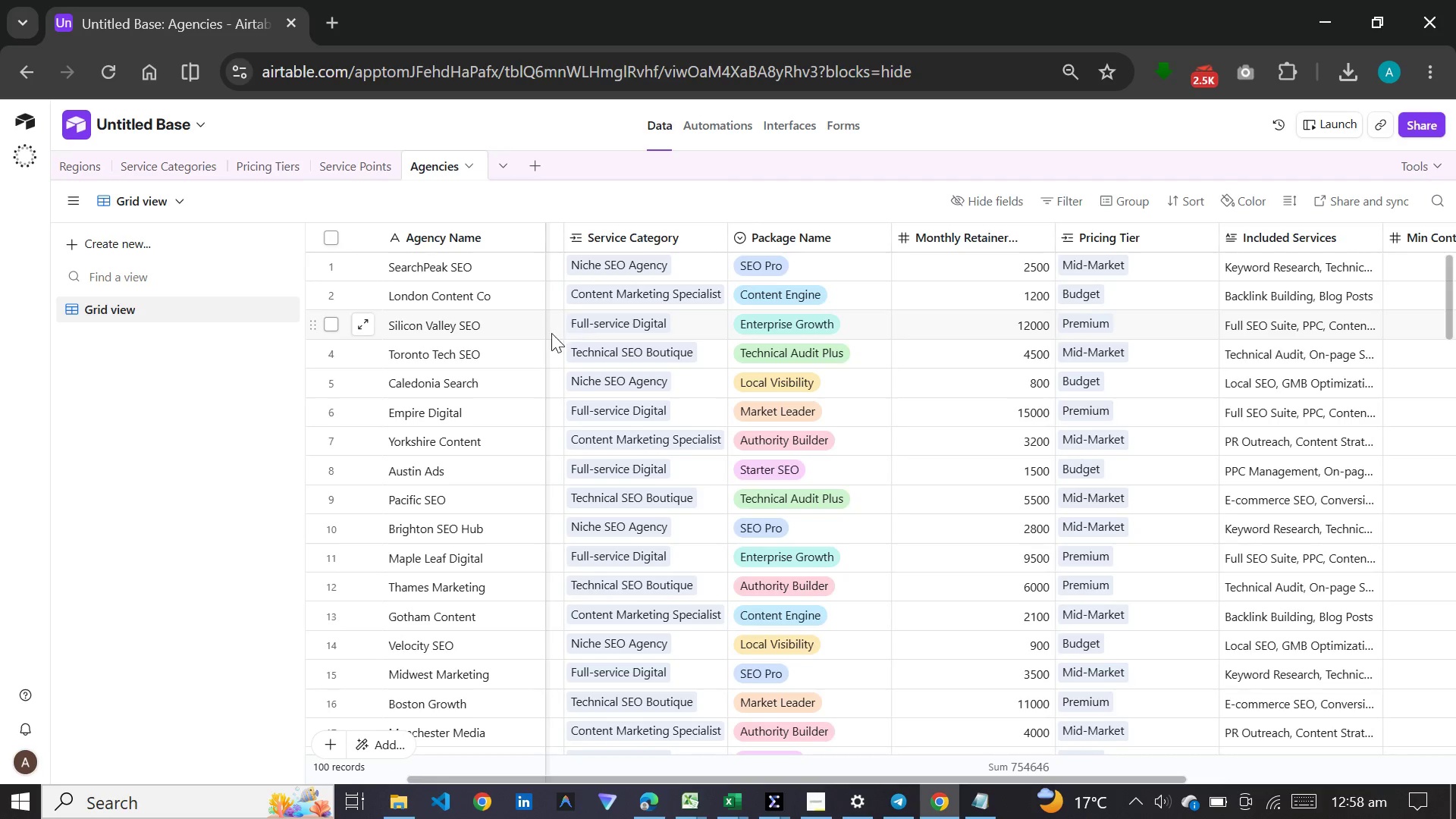 
left_click([551, 333])
 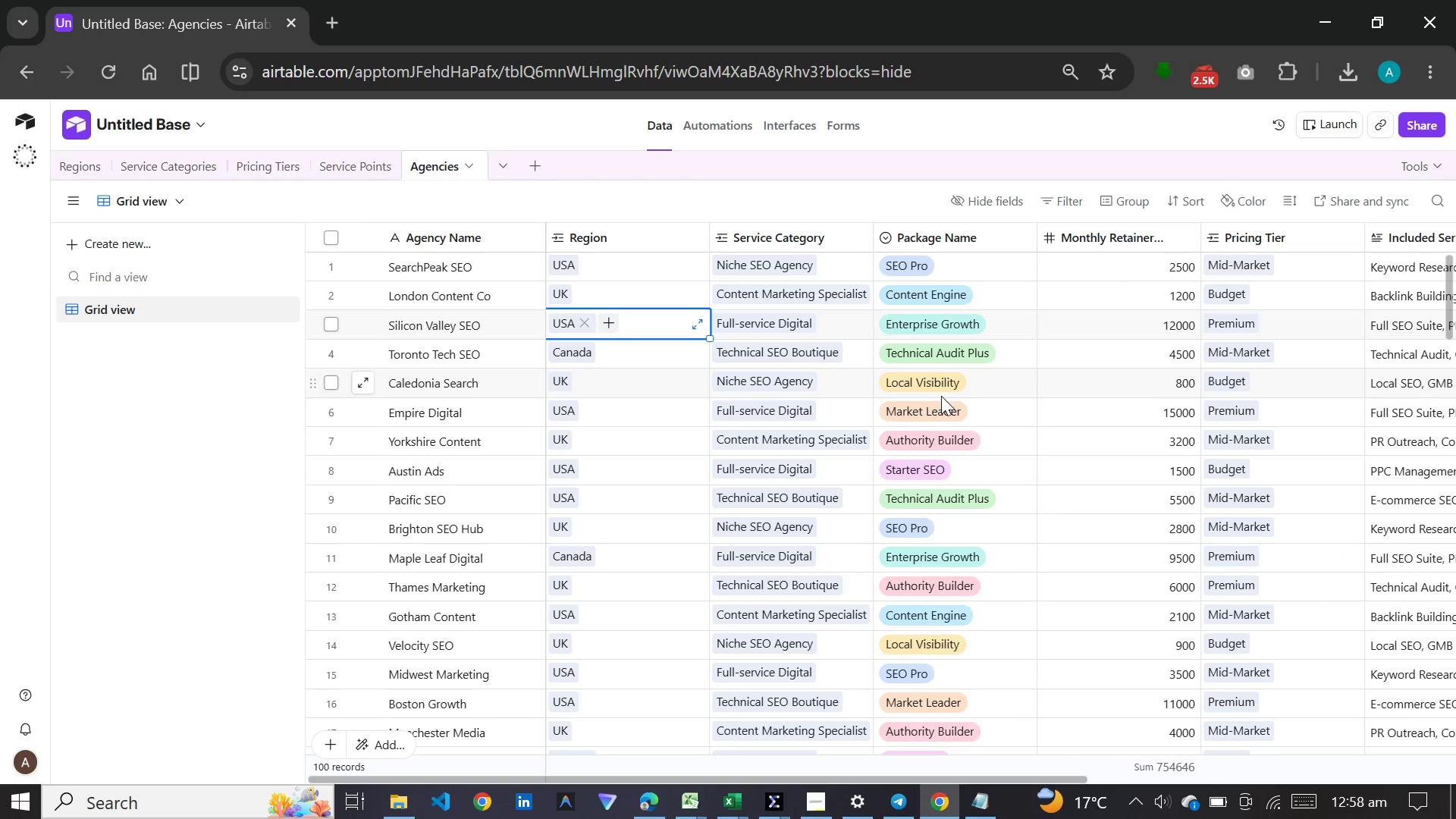 
mouse_move([935, 367])
 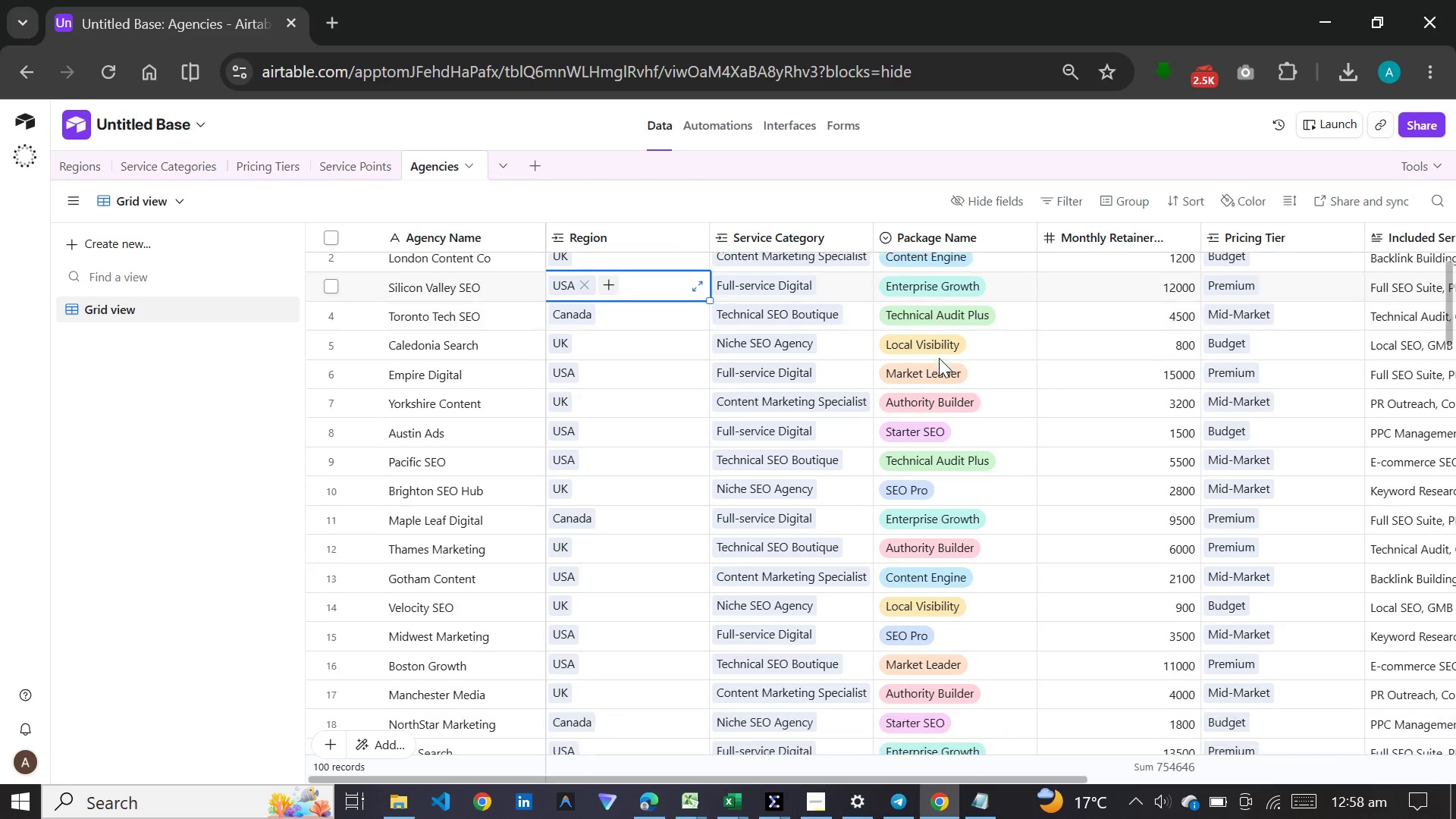 
scroll: coordinate [939, 358], scroll_direction: down, amount: 16.0
 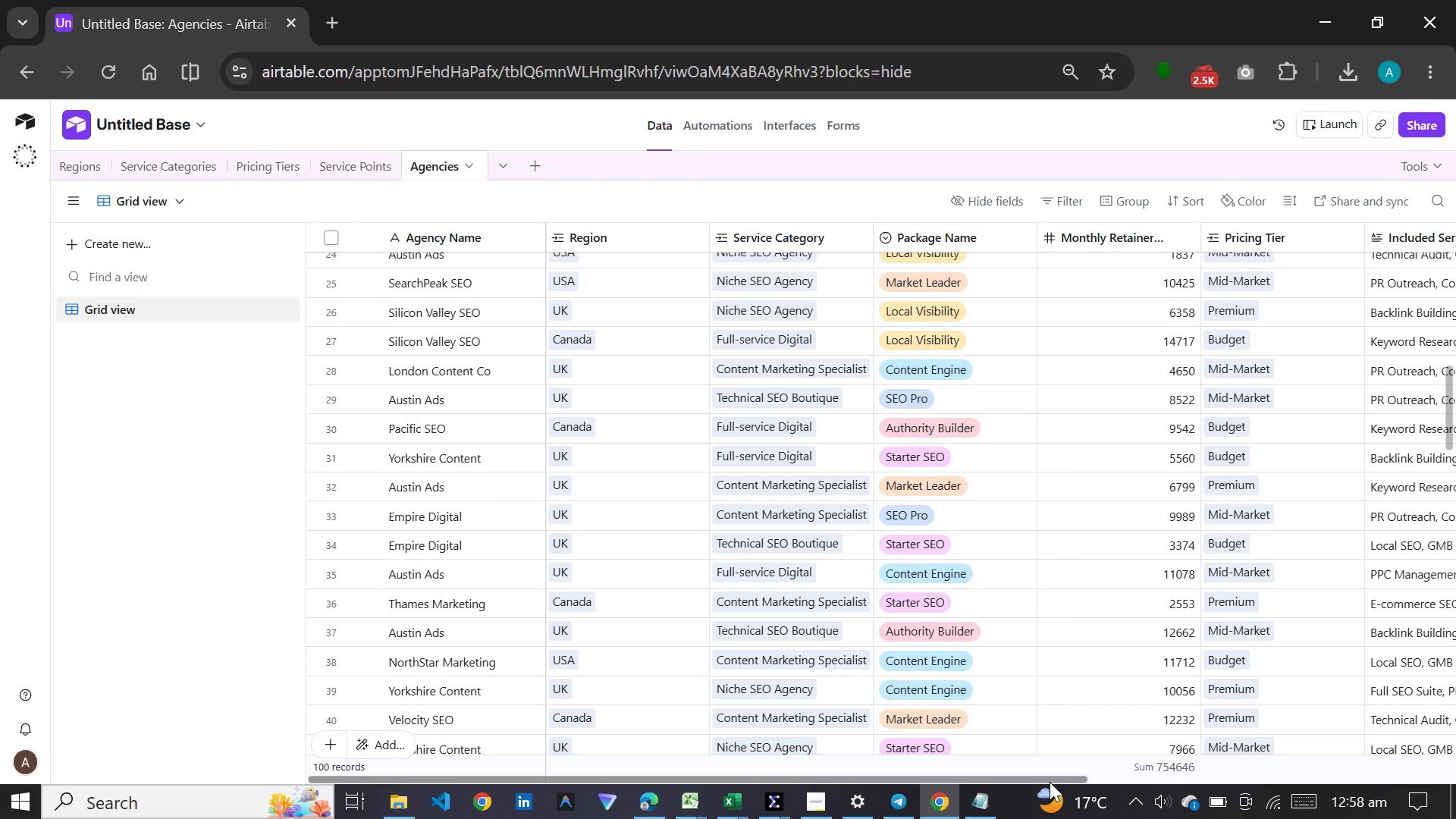 
left_click_drag(start_coordinate=[1056, 776], to_coordinate=[1003, 765])
 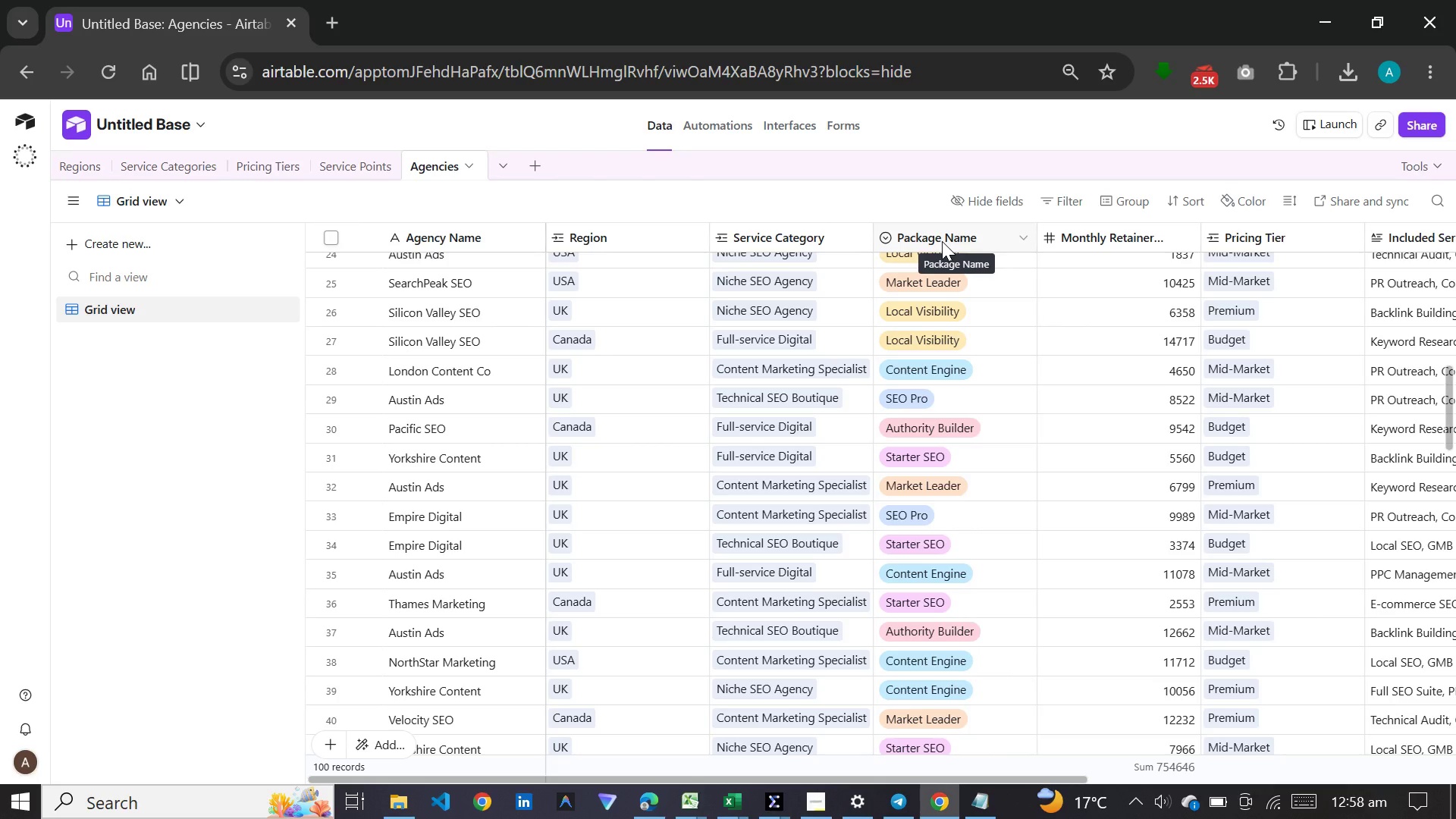 
double_click([942, 241])
 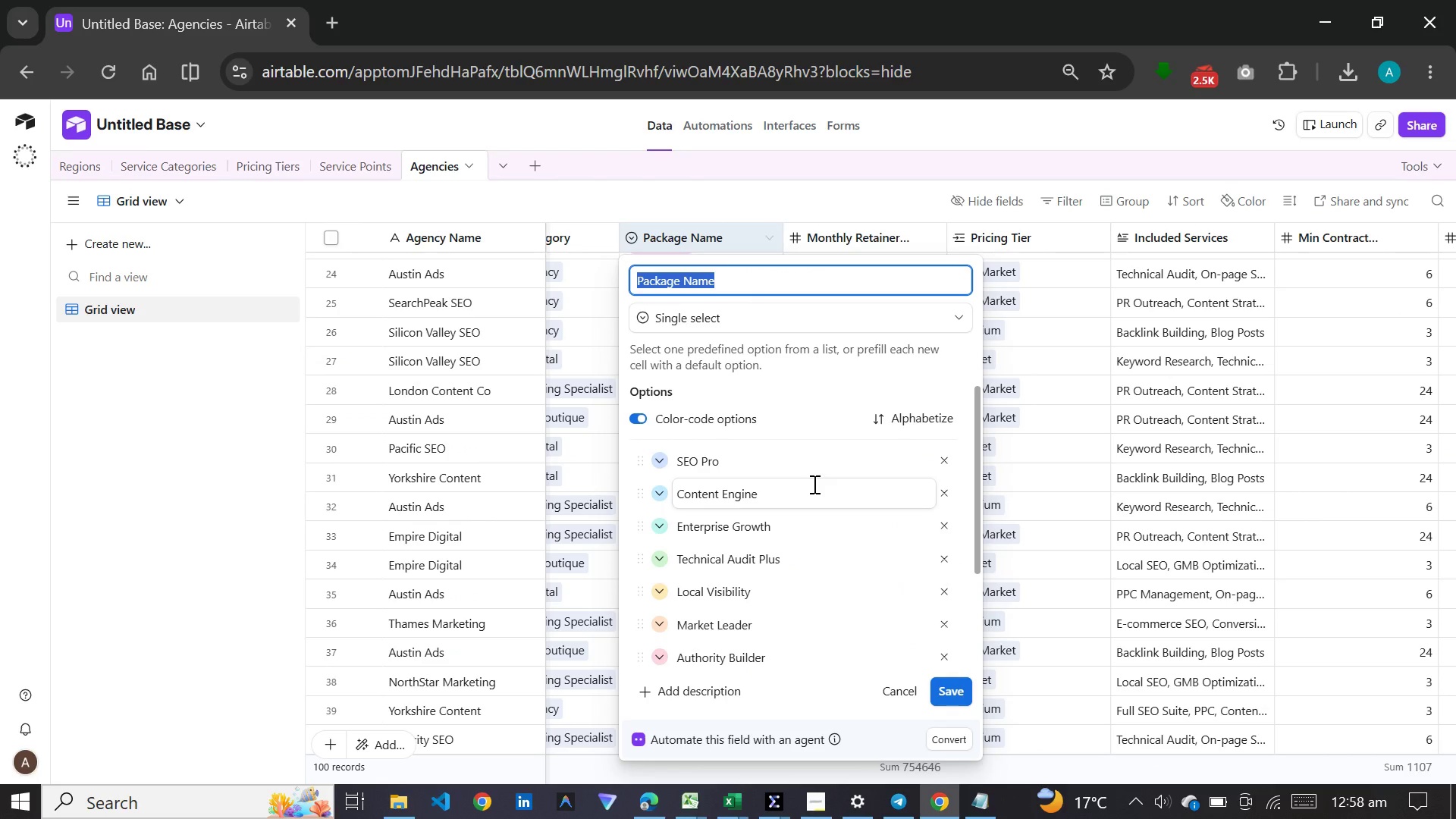 
wait(6.64)
 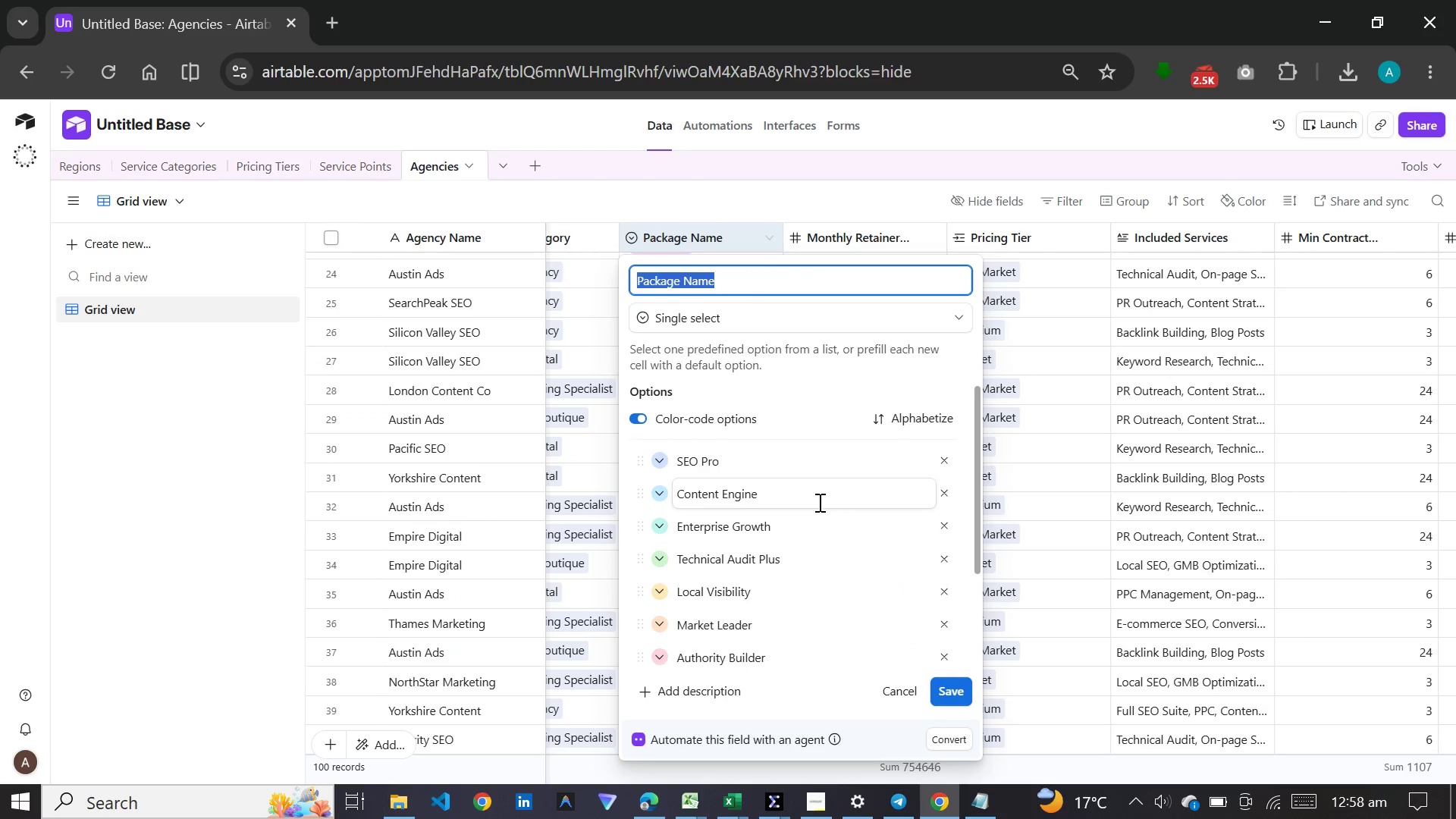 
scroll: coordinate [813, 481], scroll_direction: down, amount: 5.0
 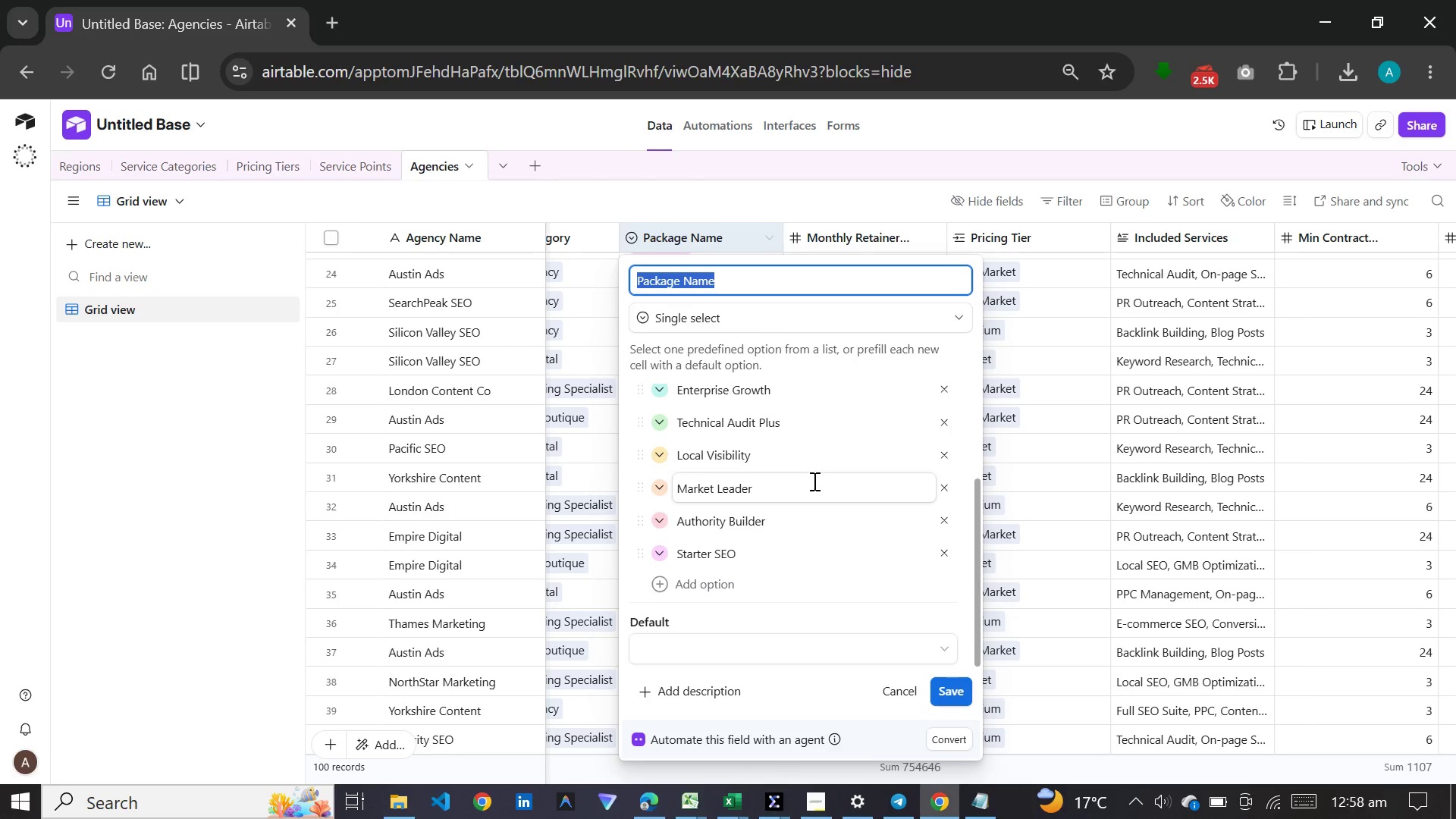 
wait(9.11)
 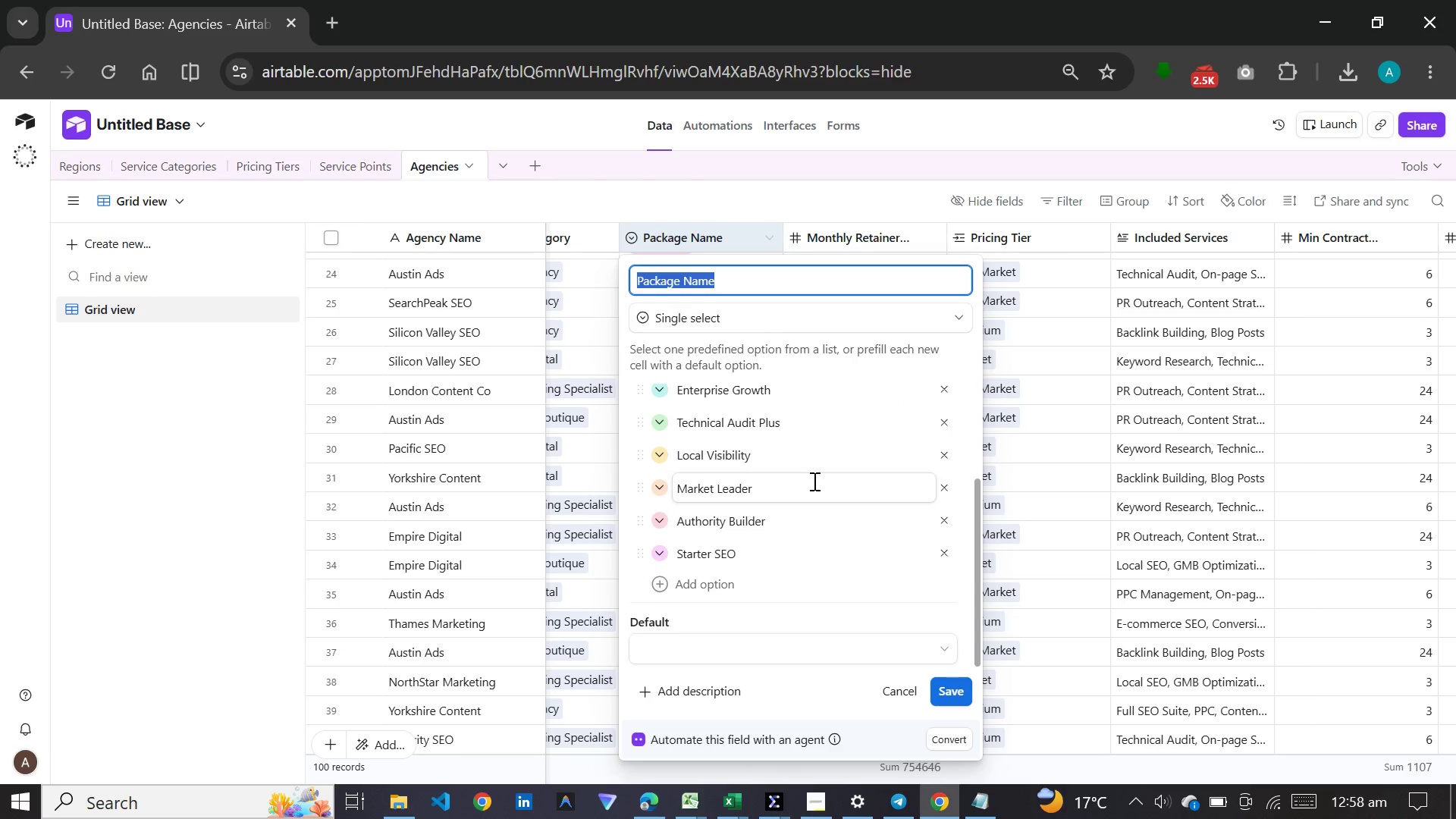 
scroll: coordinate [813, 481], scroll_direction: up, amount: 7.0
 